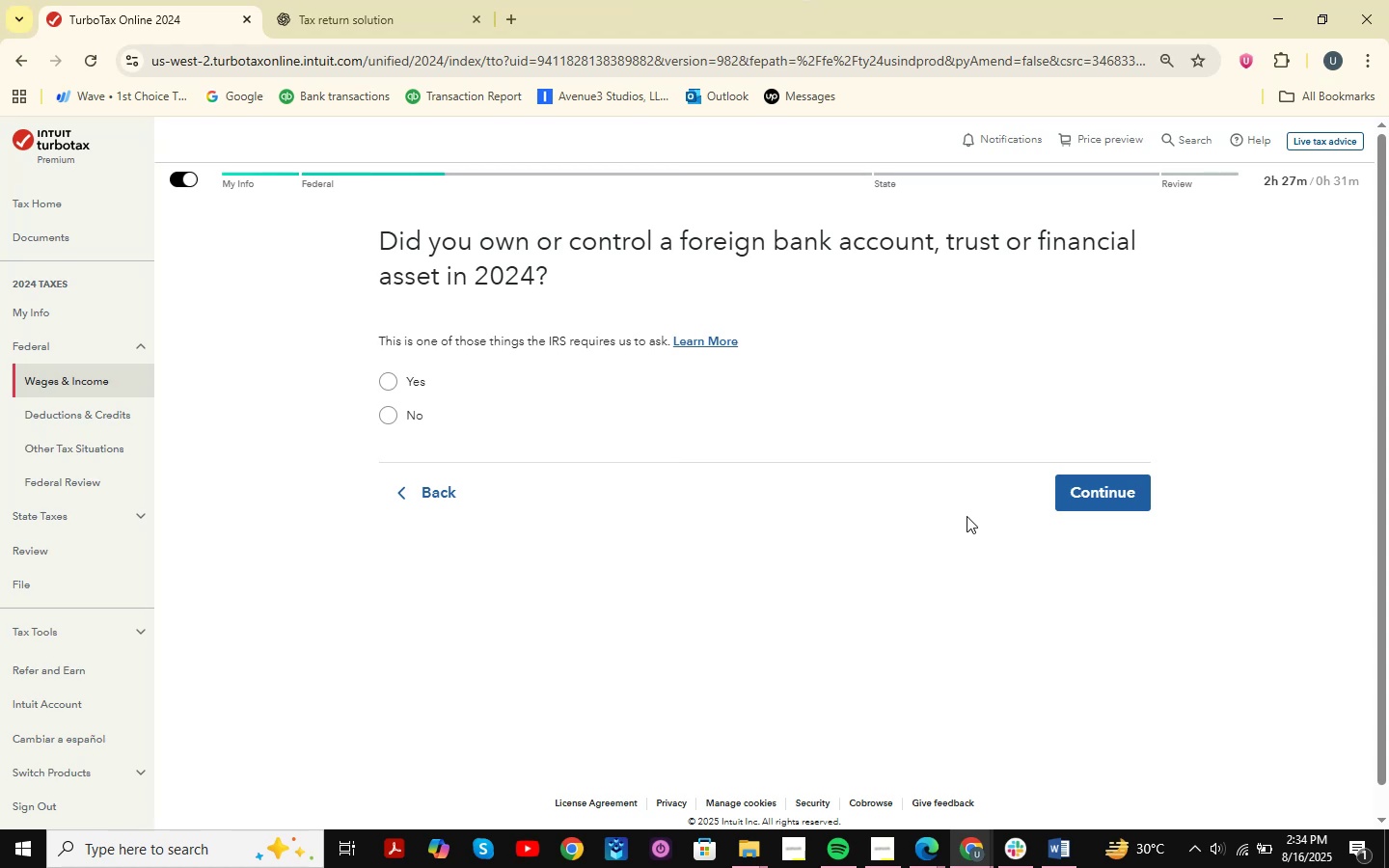 
wait(10.43)
 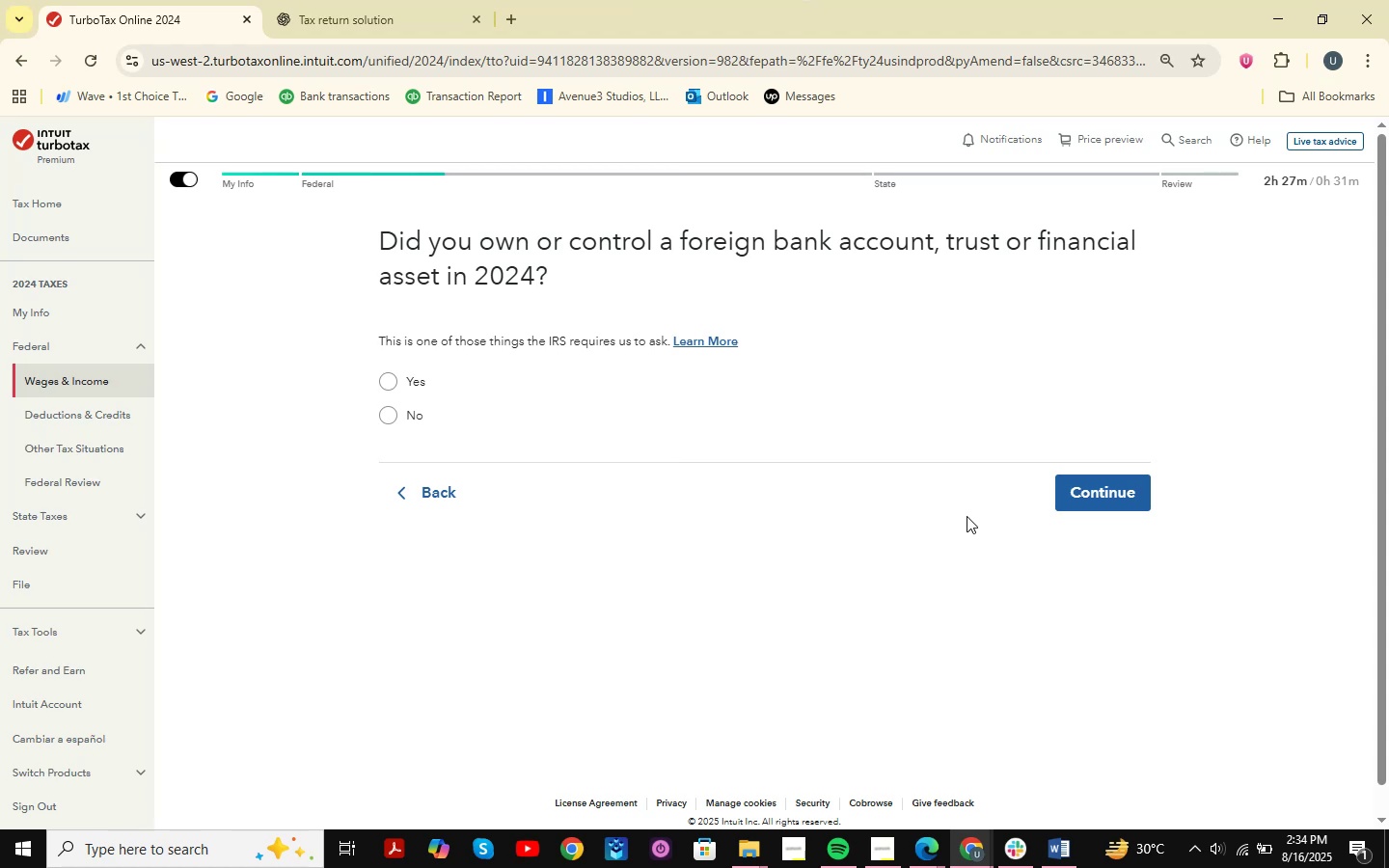 
double_click([977, 841])
 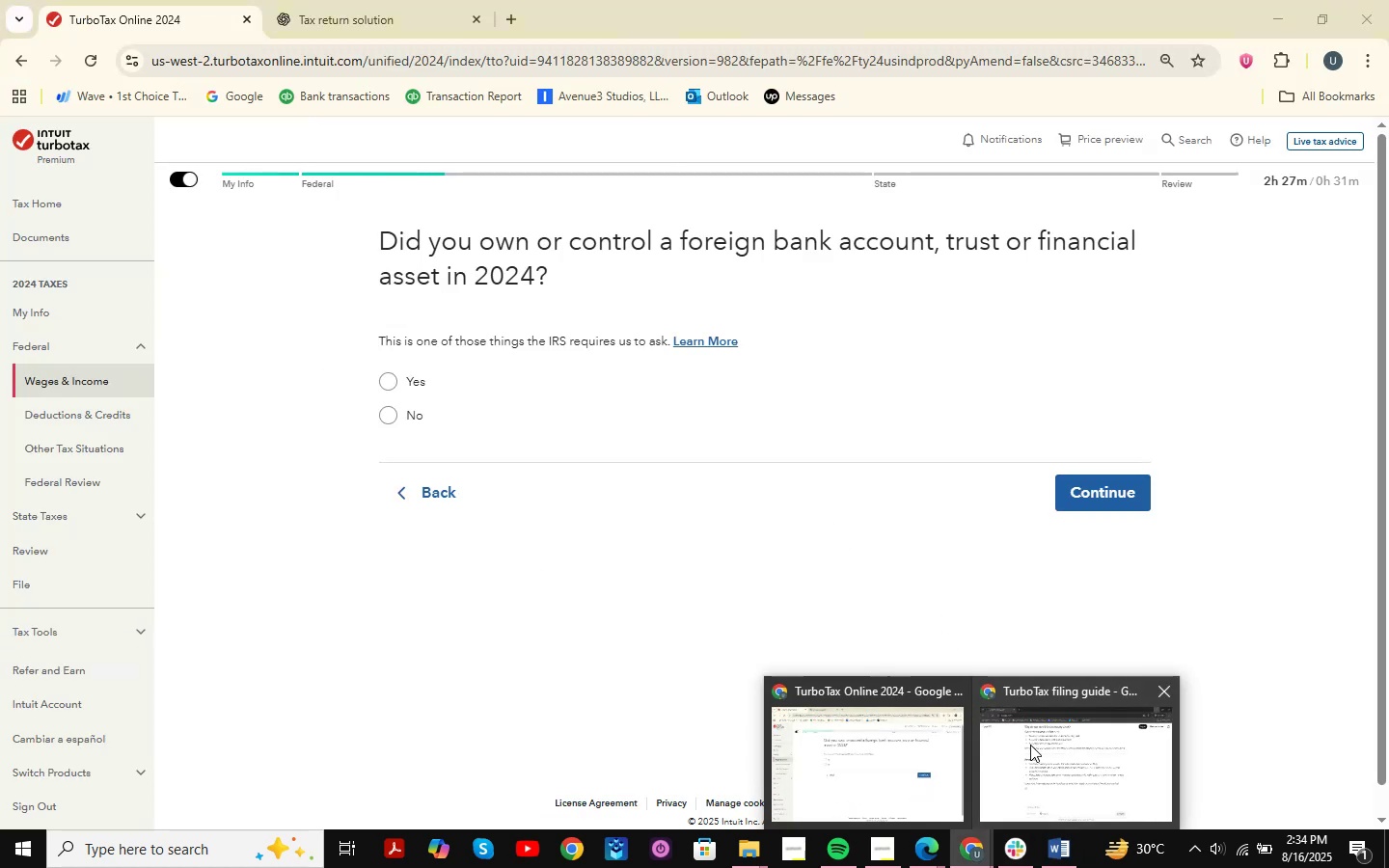 
triple_click([1030, 743])
 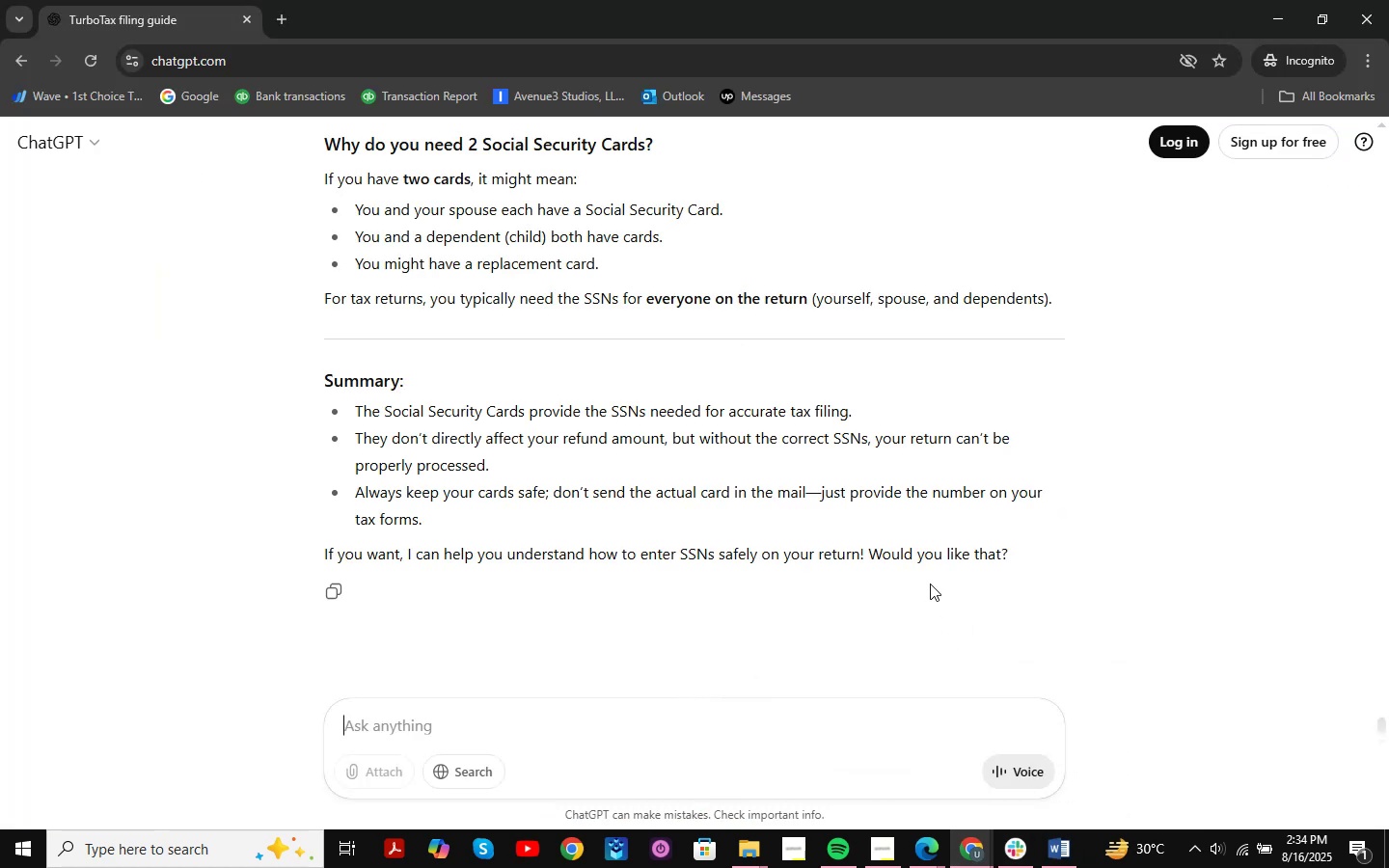 
key(Control+V)
 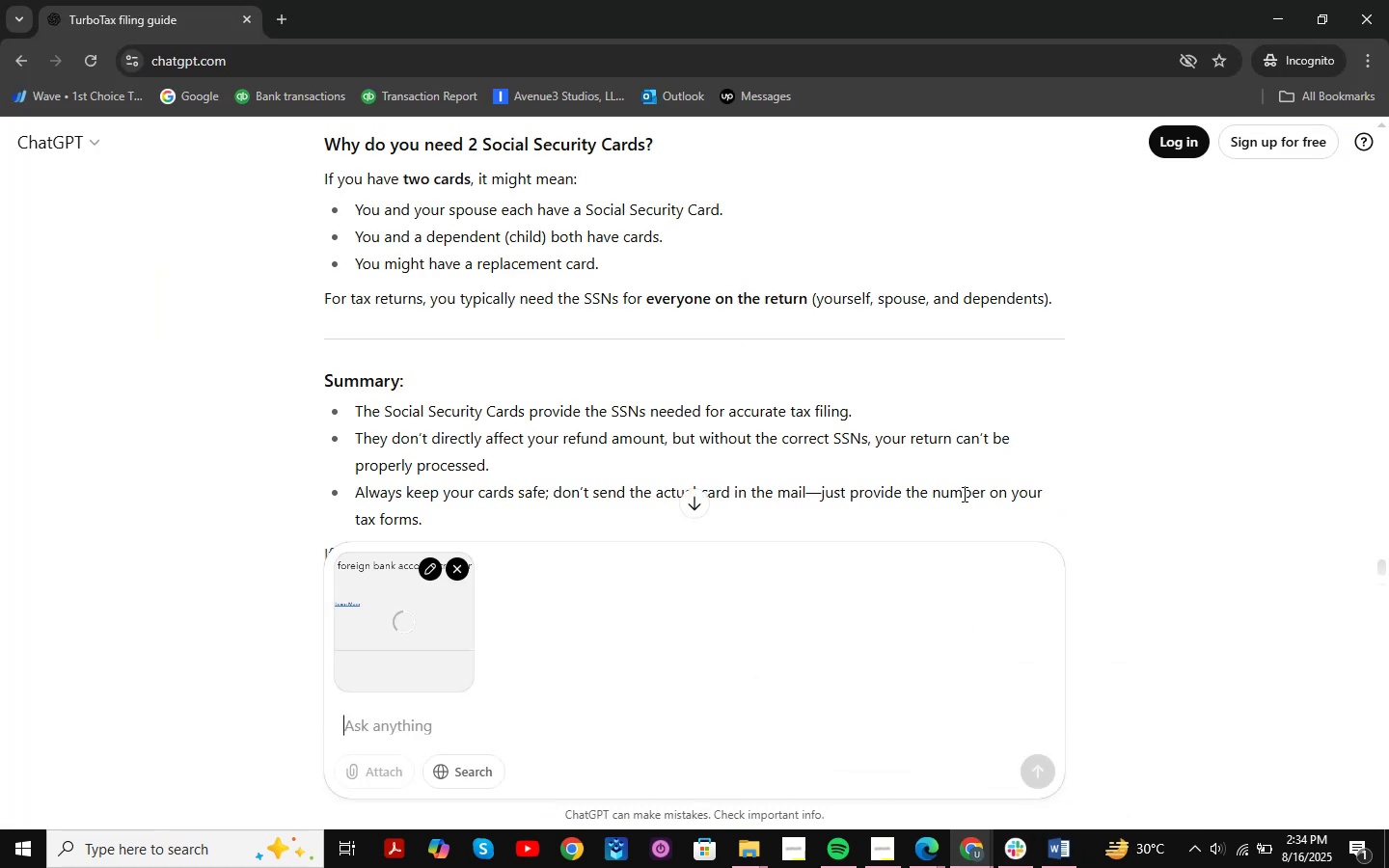 
key(NumpadEnter)
 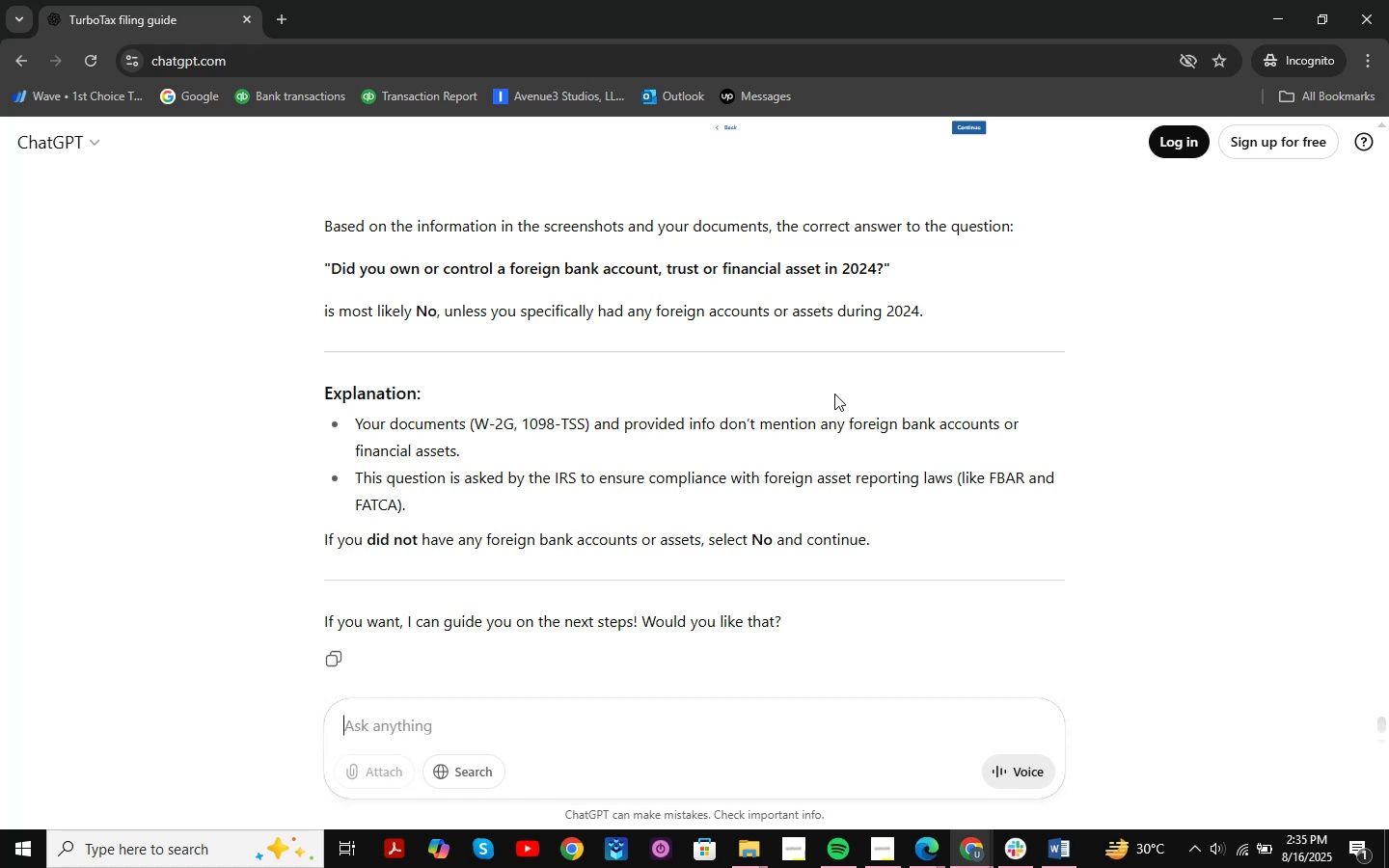 
wait(36.77)
 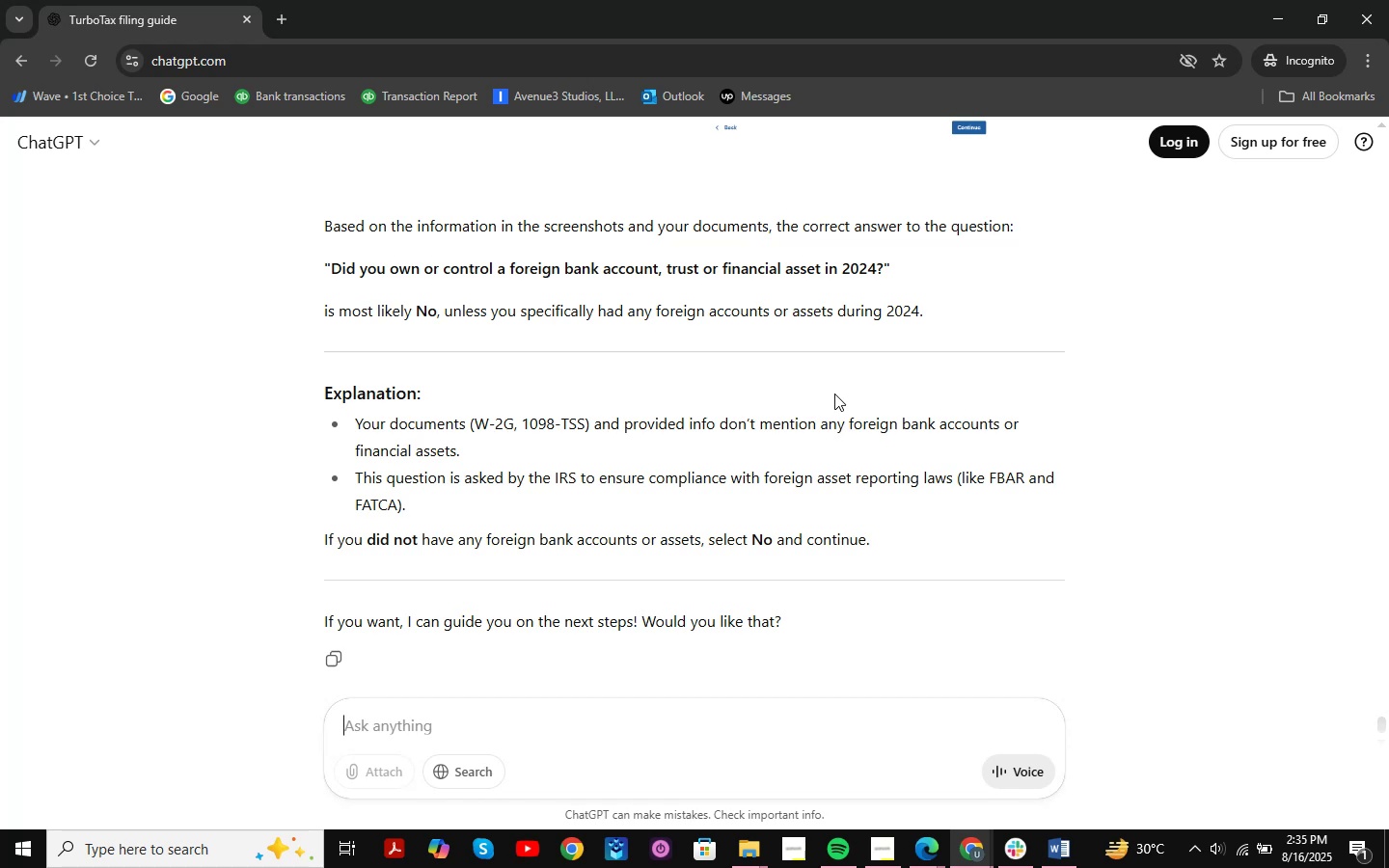 
scroll: coordinate [649, 436], scroll_direction: up, amount: 1.0
 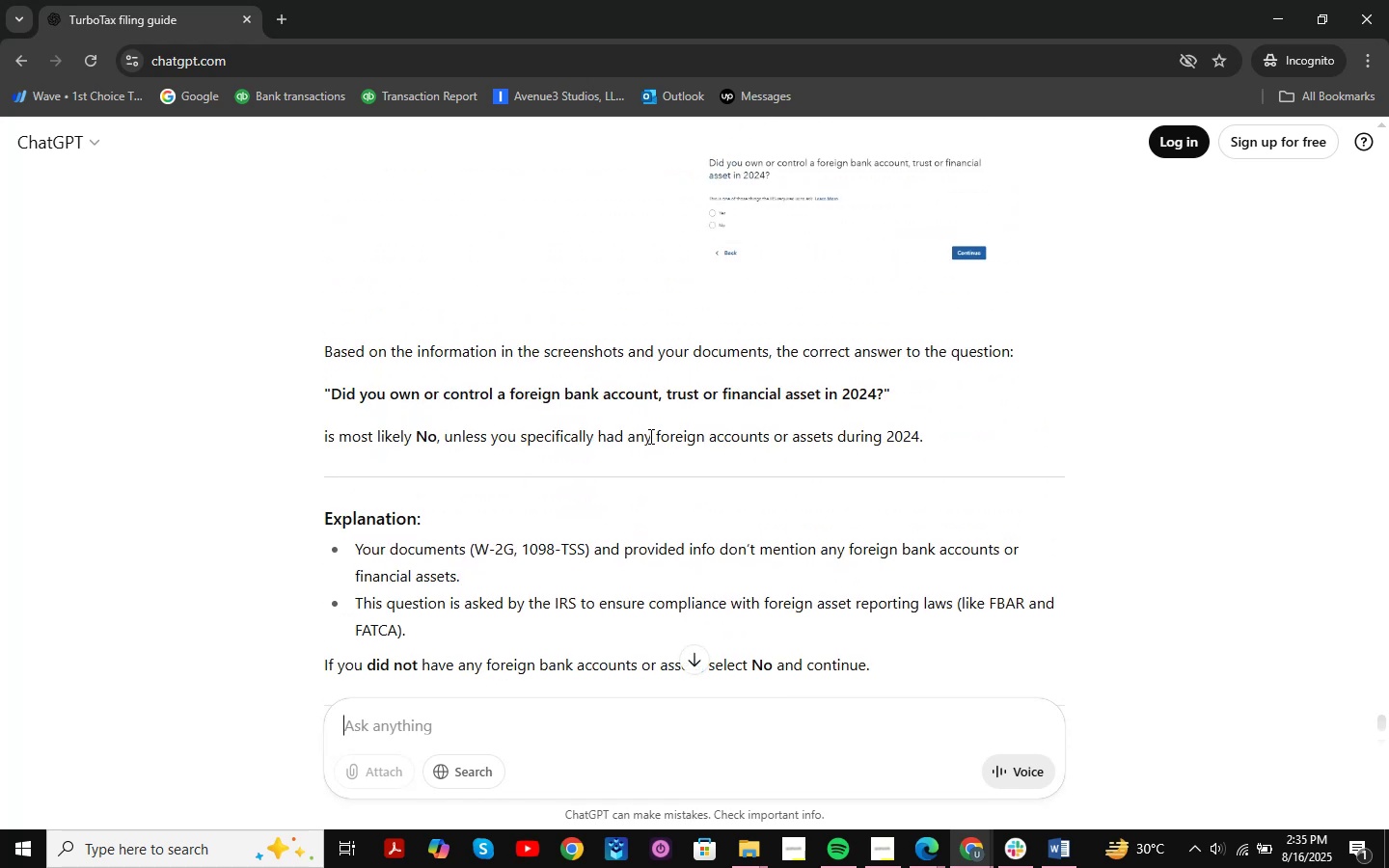 
scroll: coordinate [649, 436], scroll_direction: down, amount: 2.0
 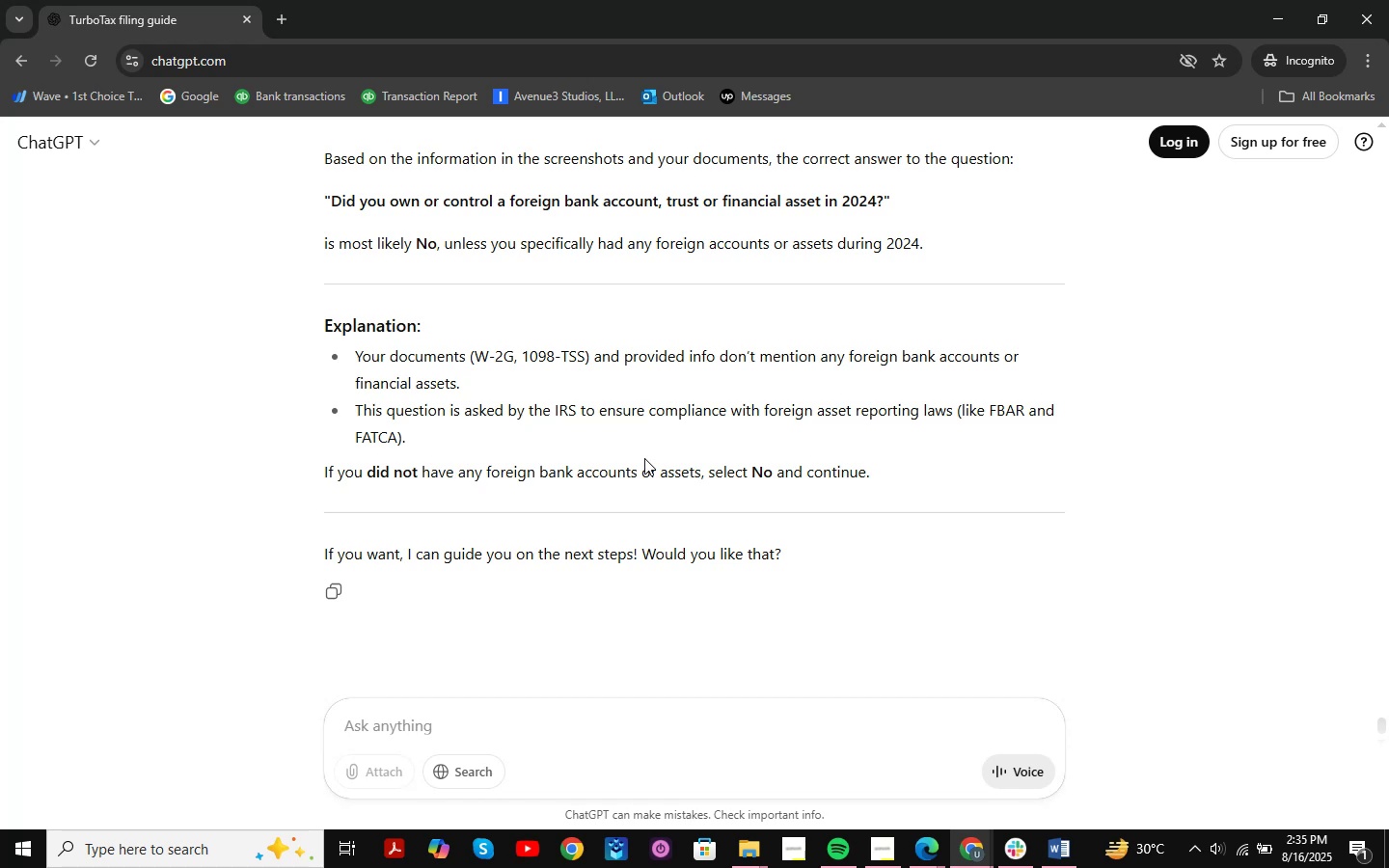 
wait(17.81)
 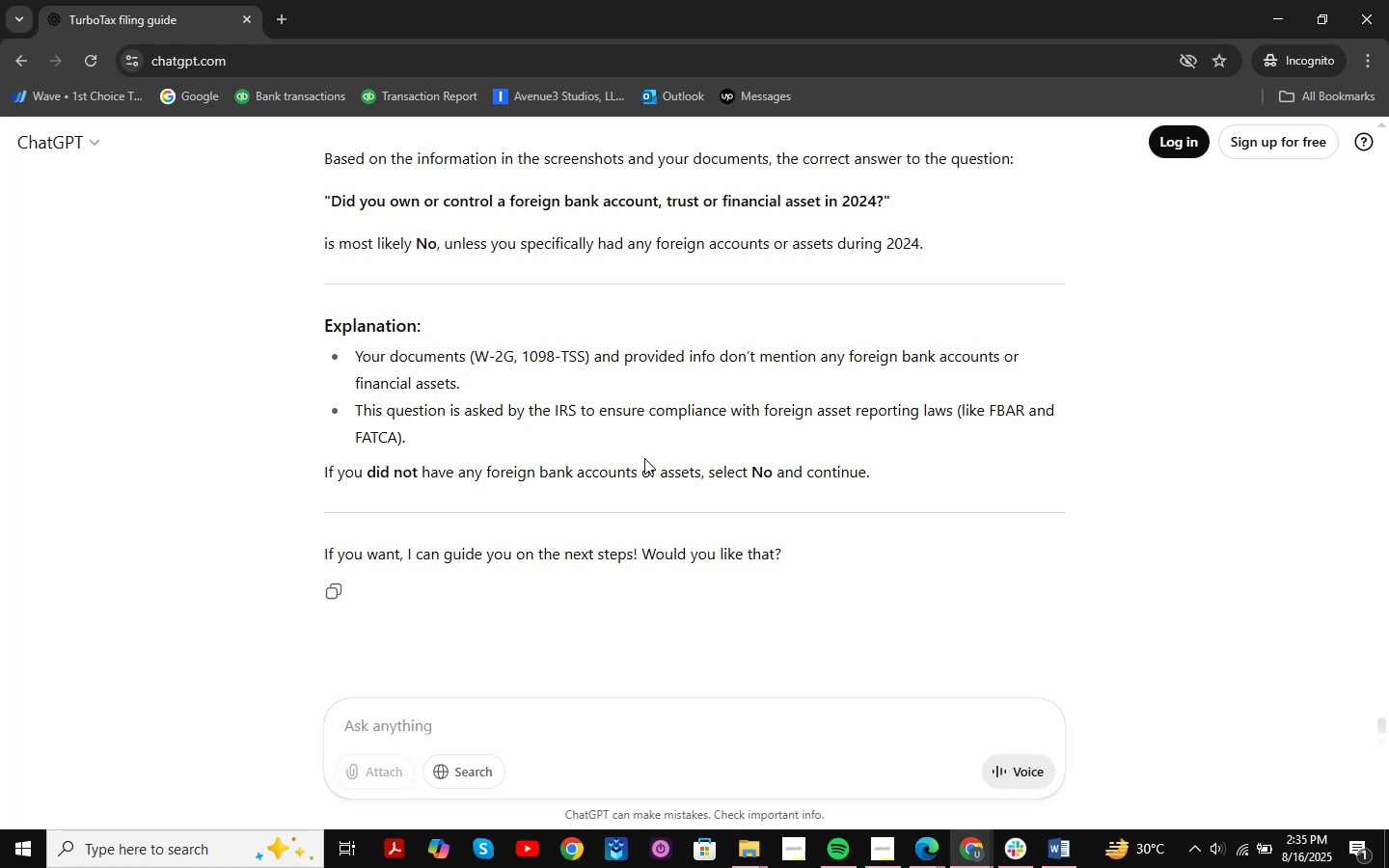 
scroll: coordinate [643, 396], scroll_direction: down, amount: 2.0
 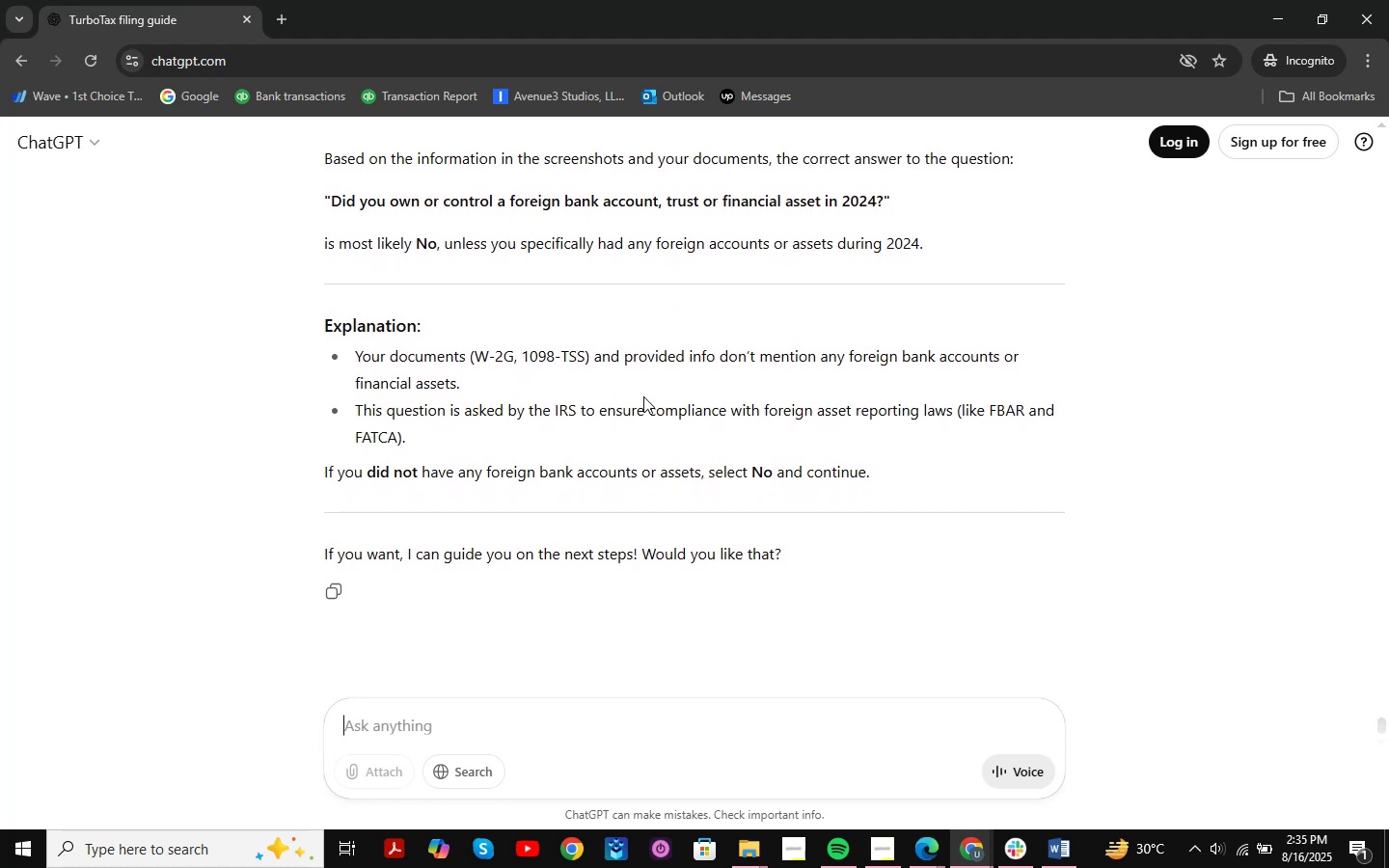 
wait(7.46)
 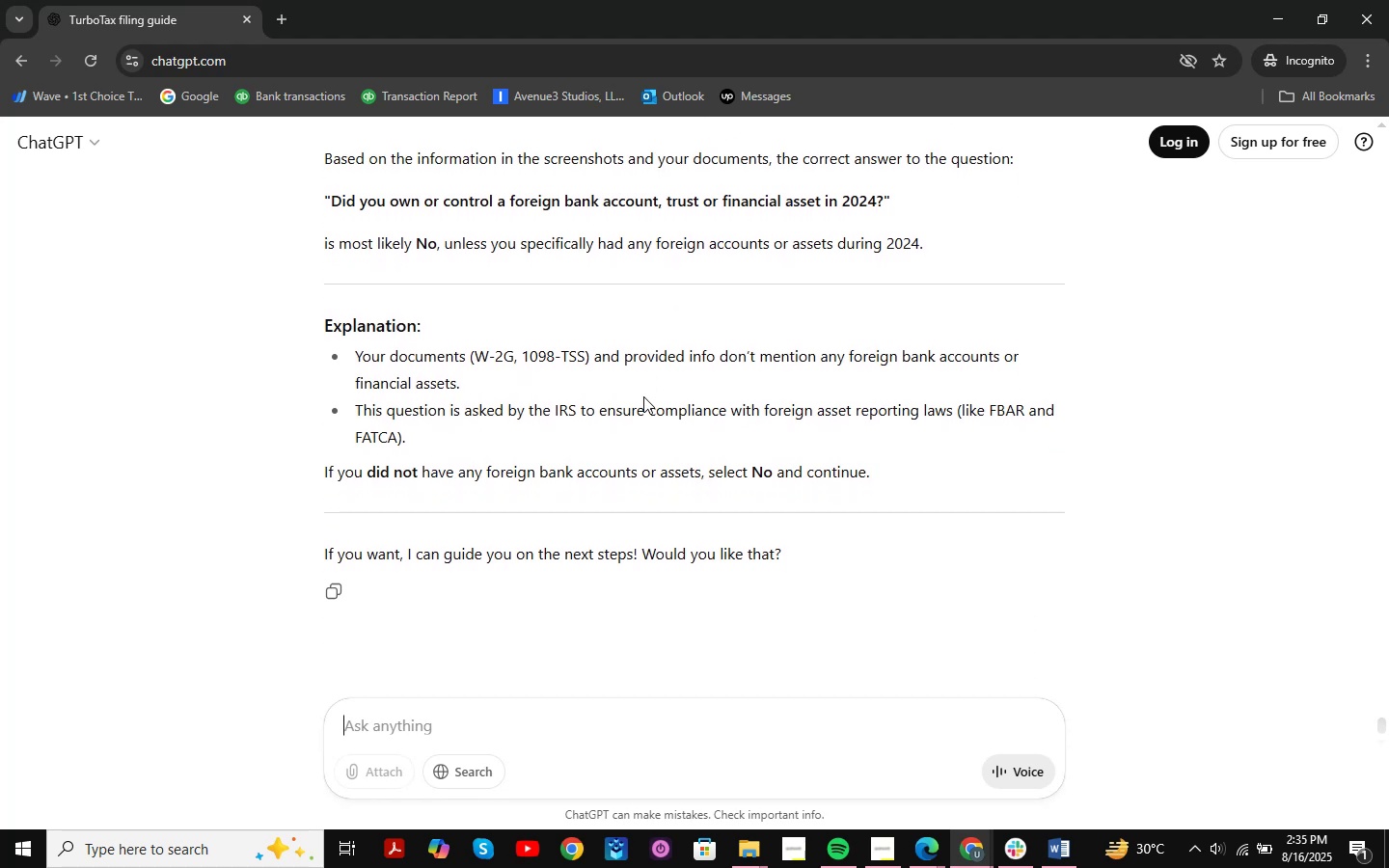 
scroll: coordinate [643, 396], scroll_direction: up, amount: 2.0
 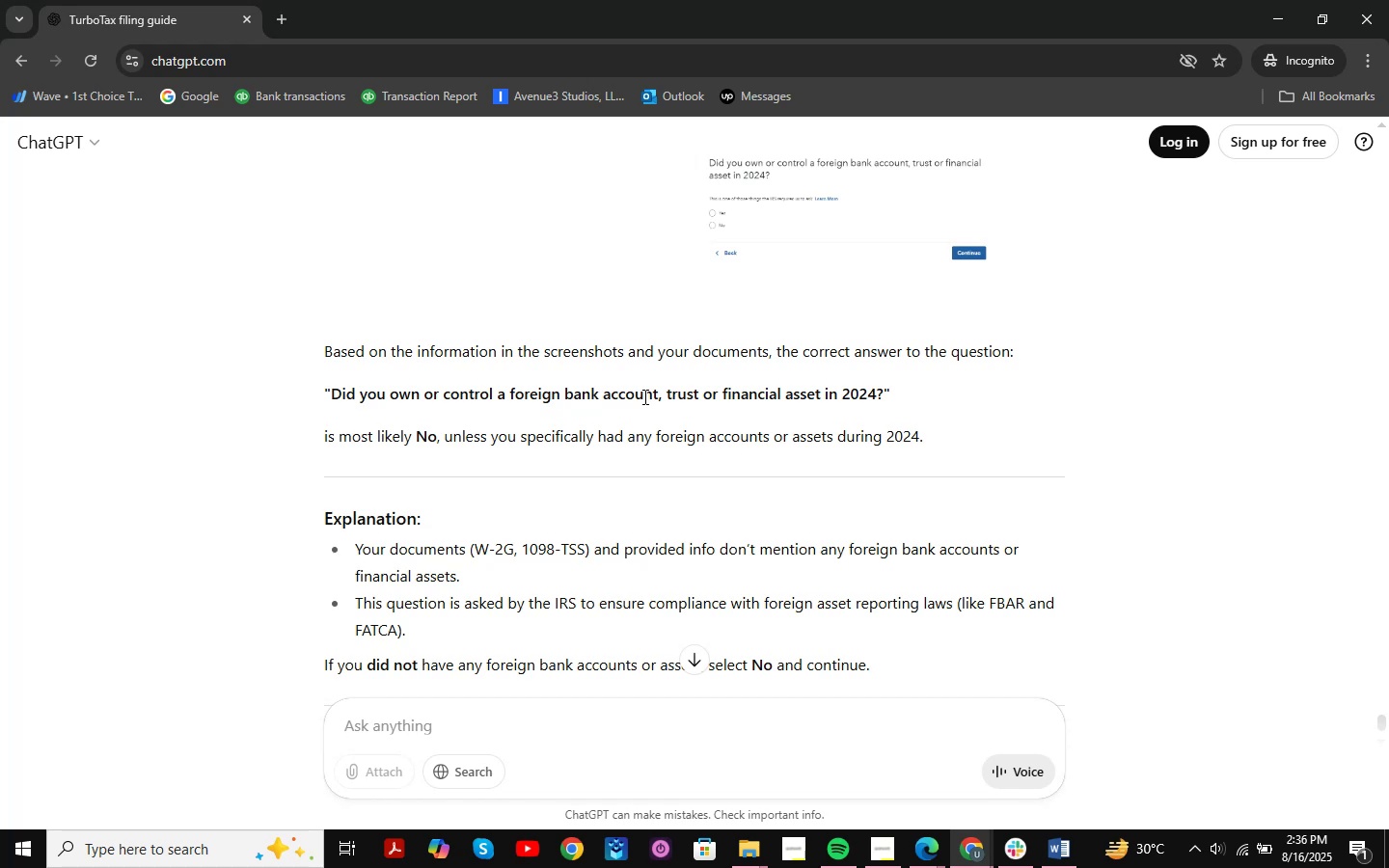 
scroll: coordinate [970, 492], scroll_direction: down, amount: 3.0
 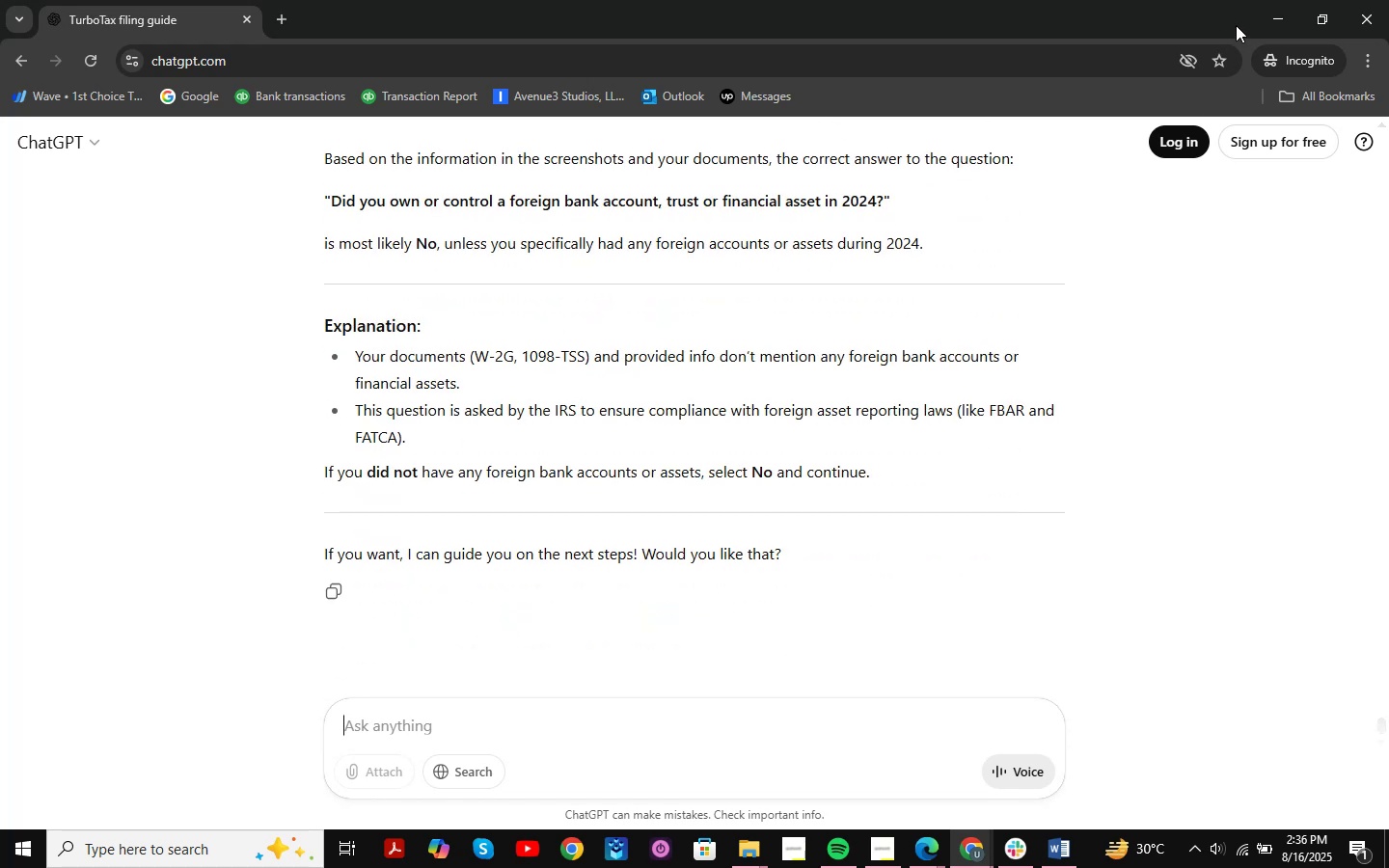 
left_click([1269, 12])
 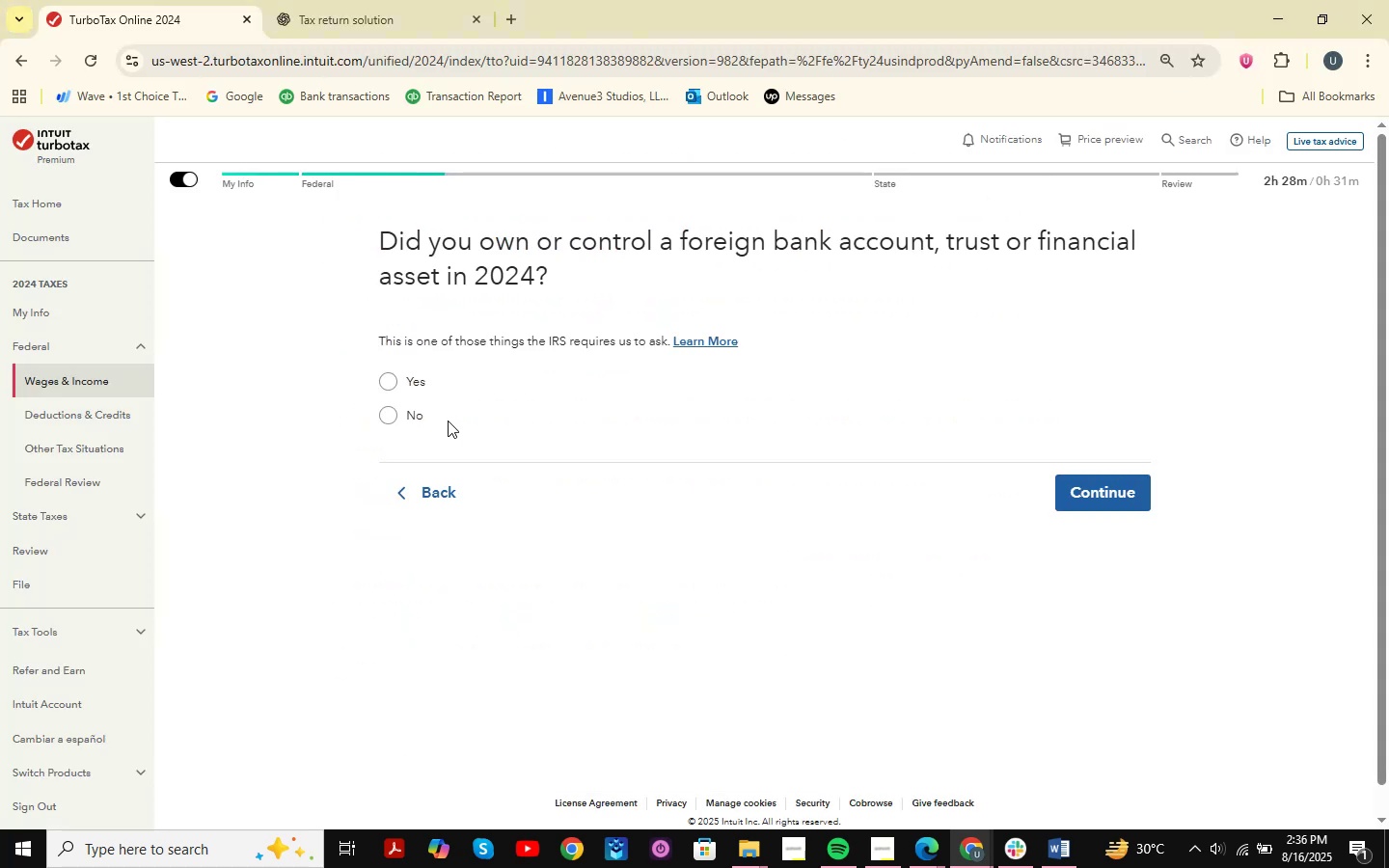 
left_click([393, 423])
 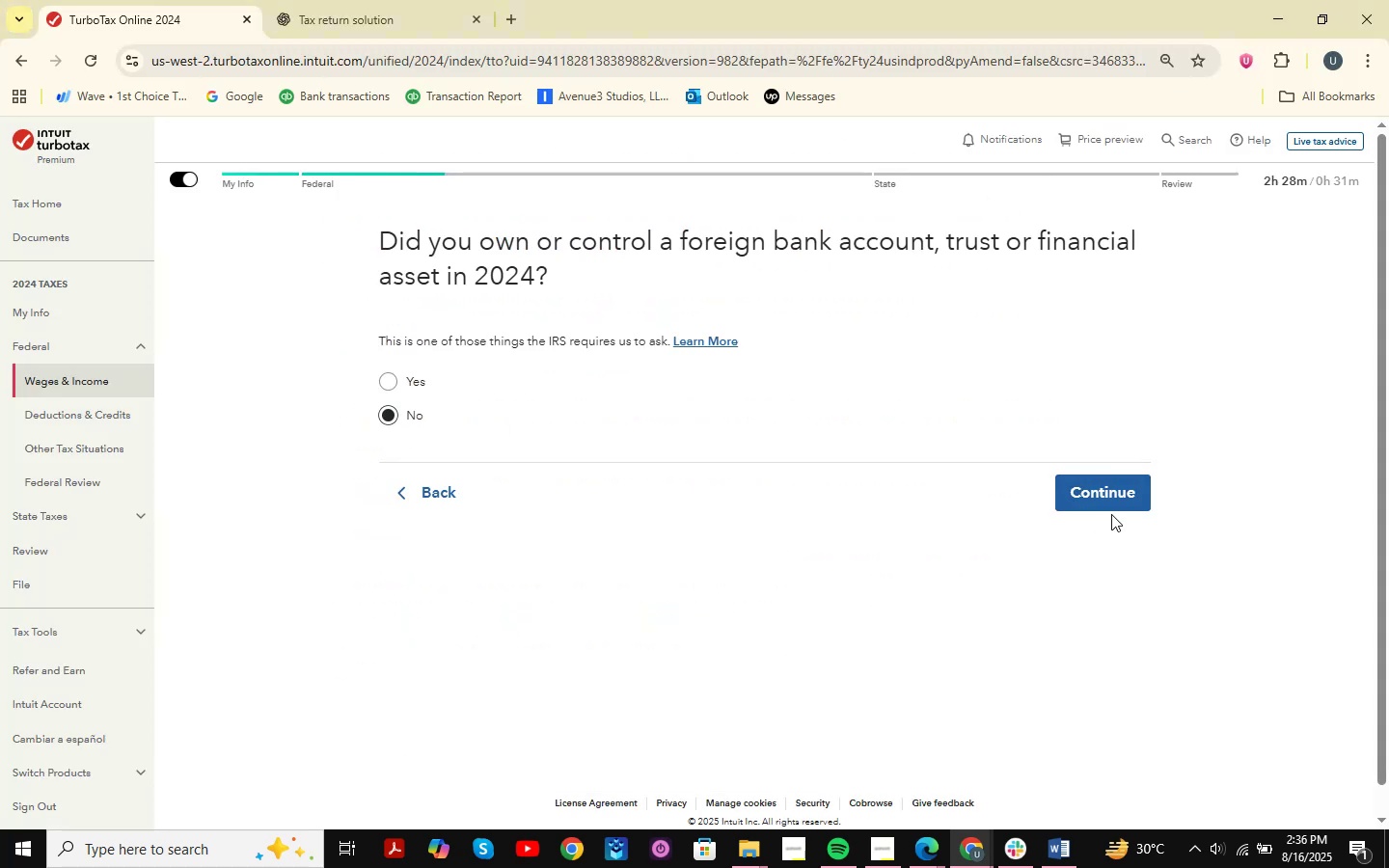 
left_click([1109, 495])
 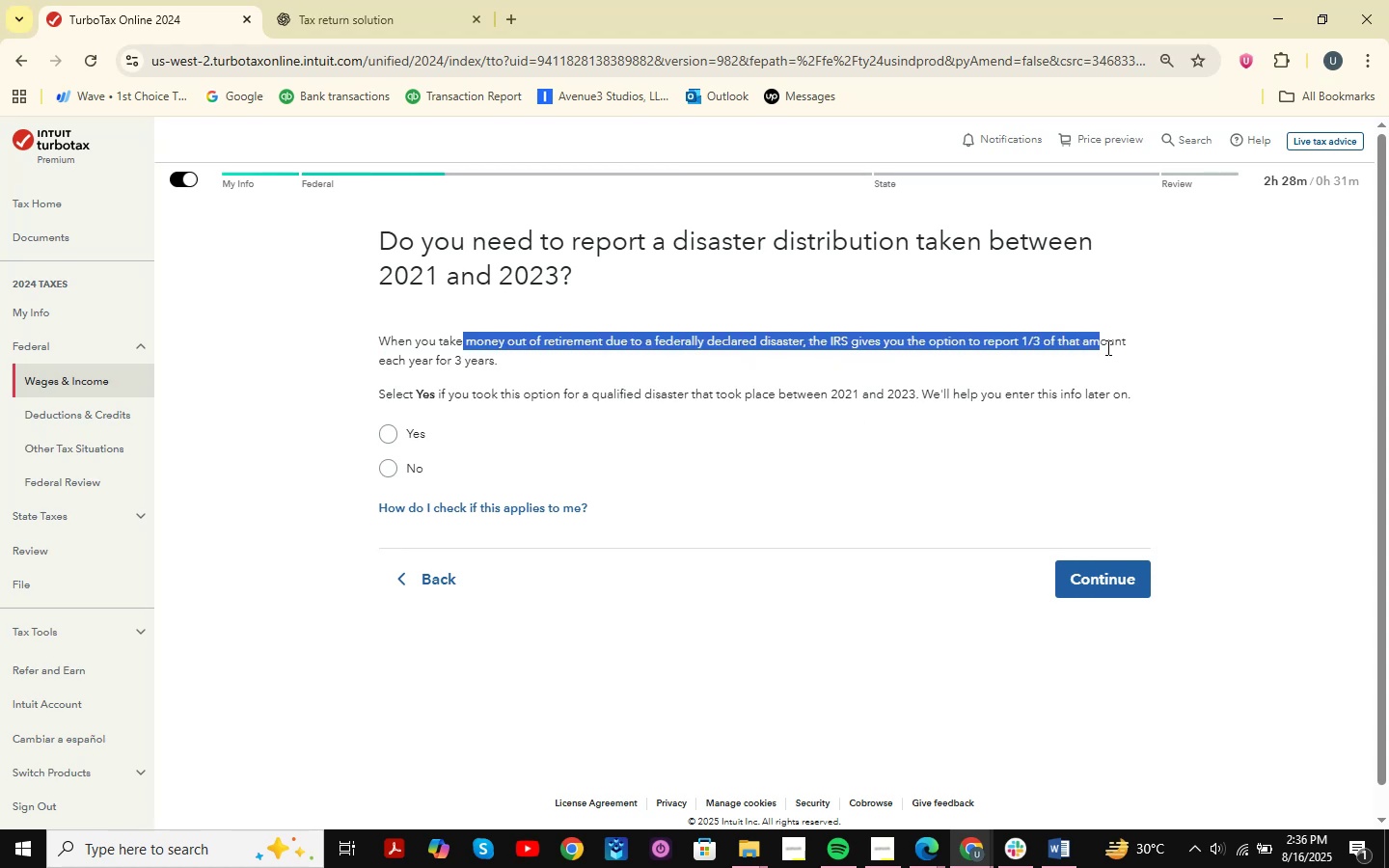 
wait(19.34)
 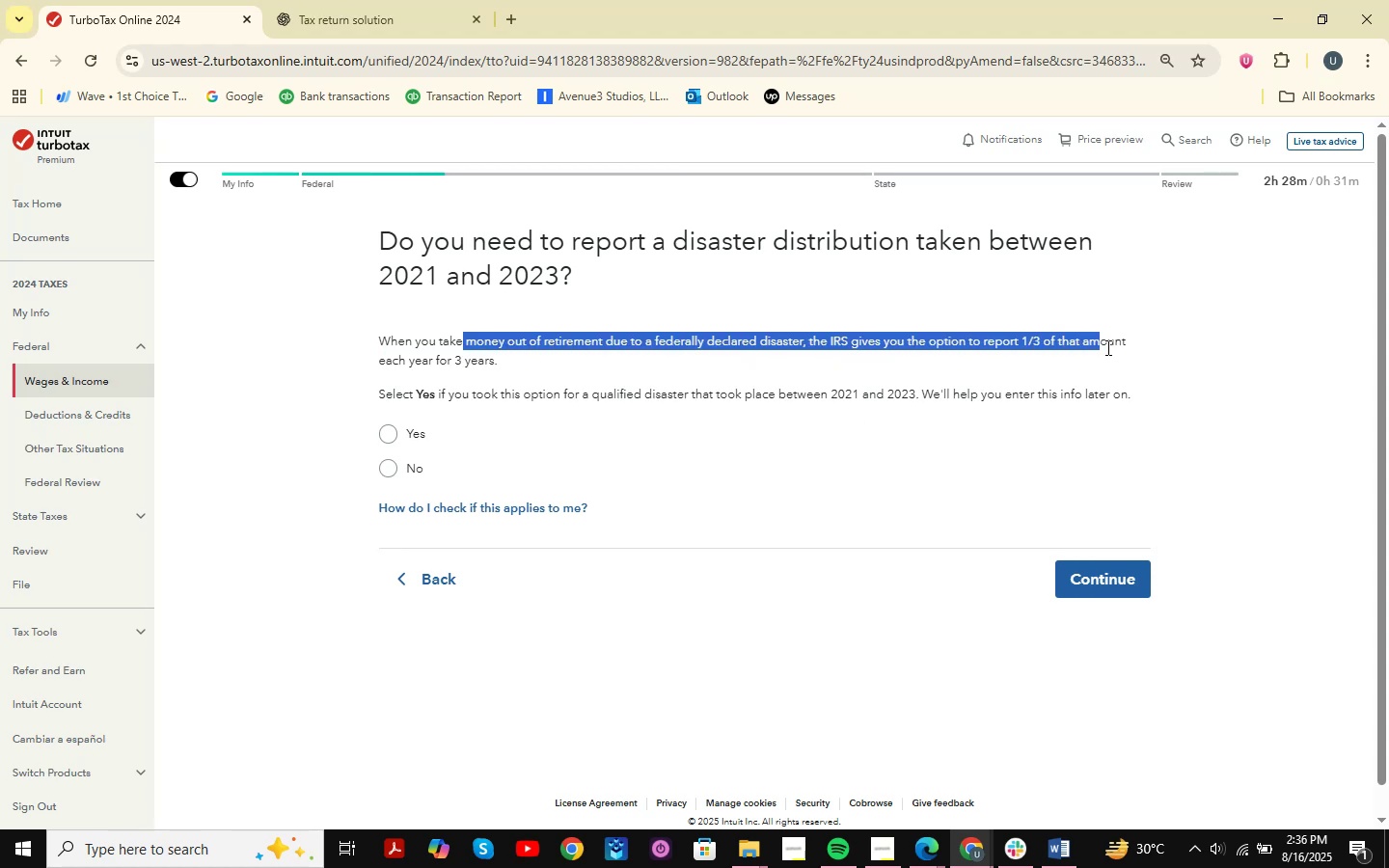 
left_click([1077, 580])
 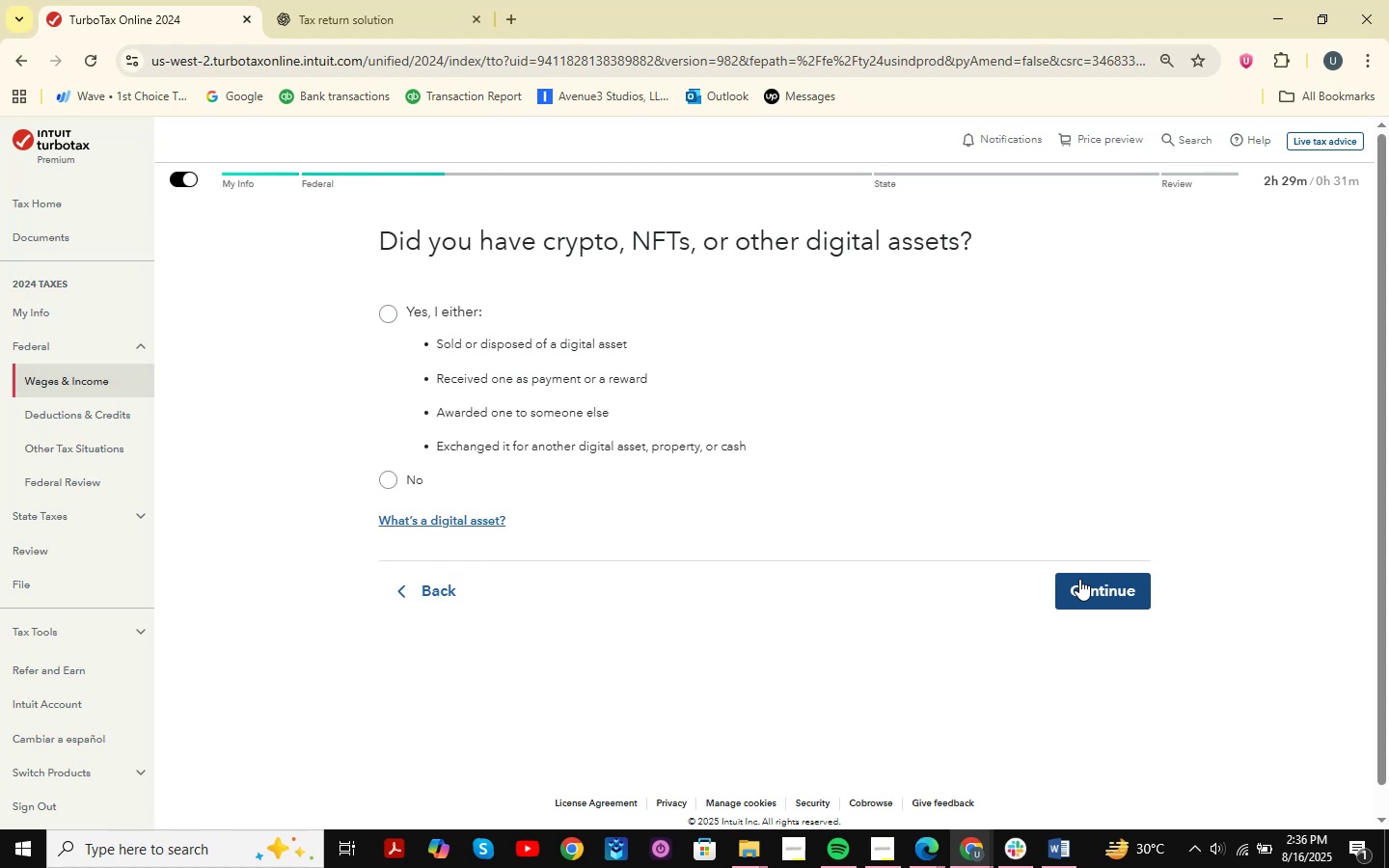 
wait(17.59)
 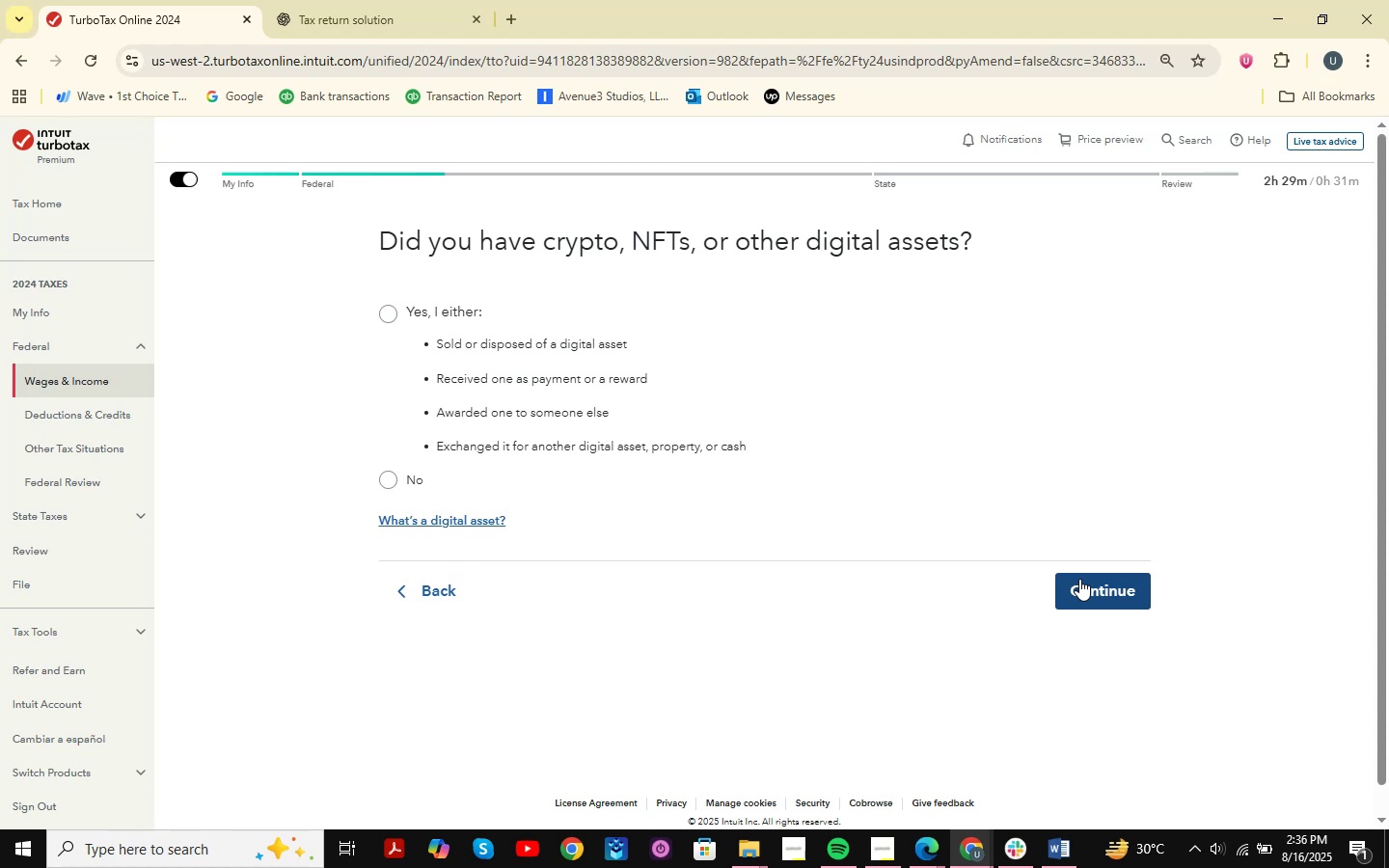 
key(Meta+MetaLeft)
 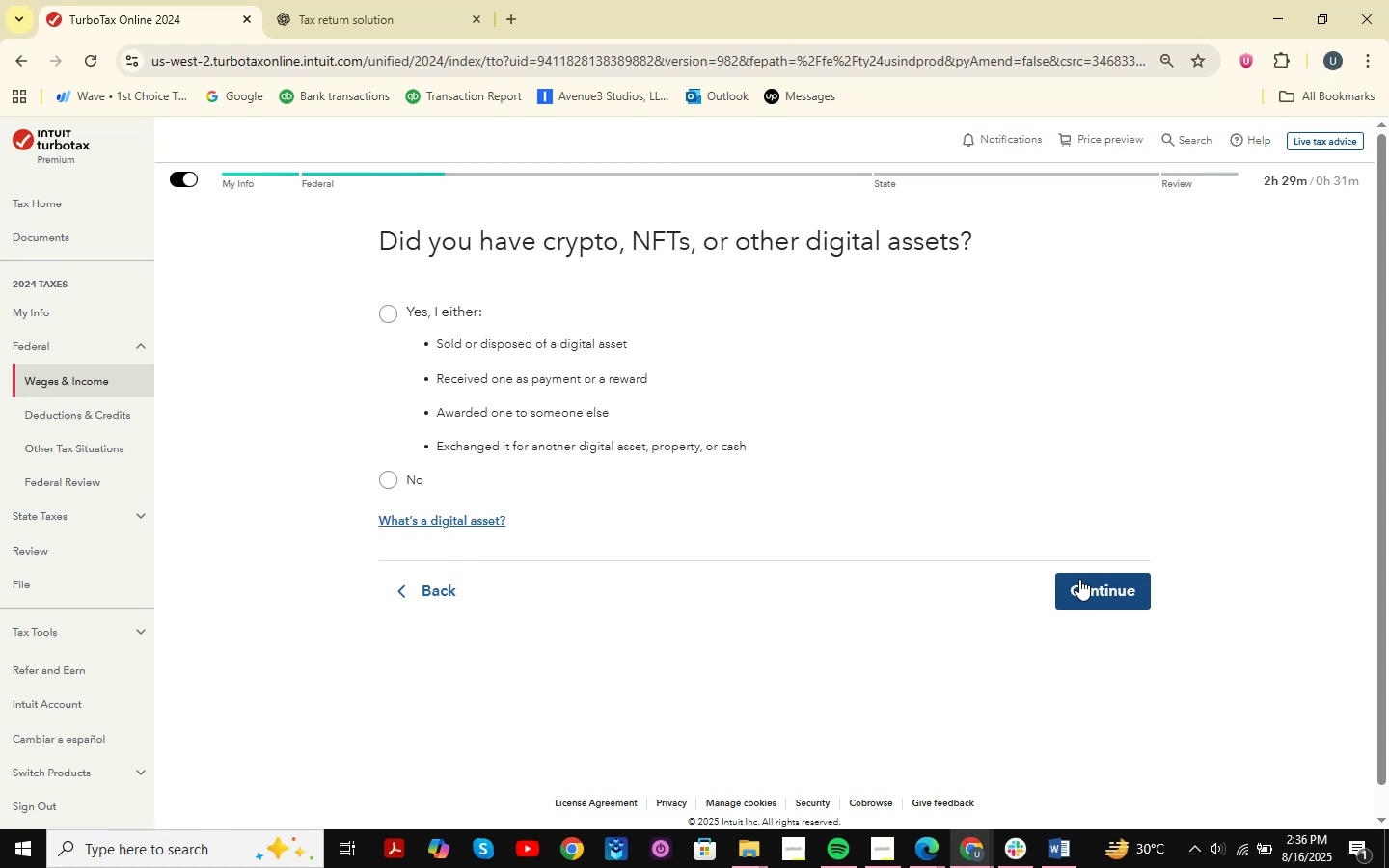 
key(Meta+Shift+ShiftLeft)
 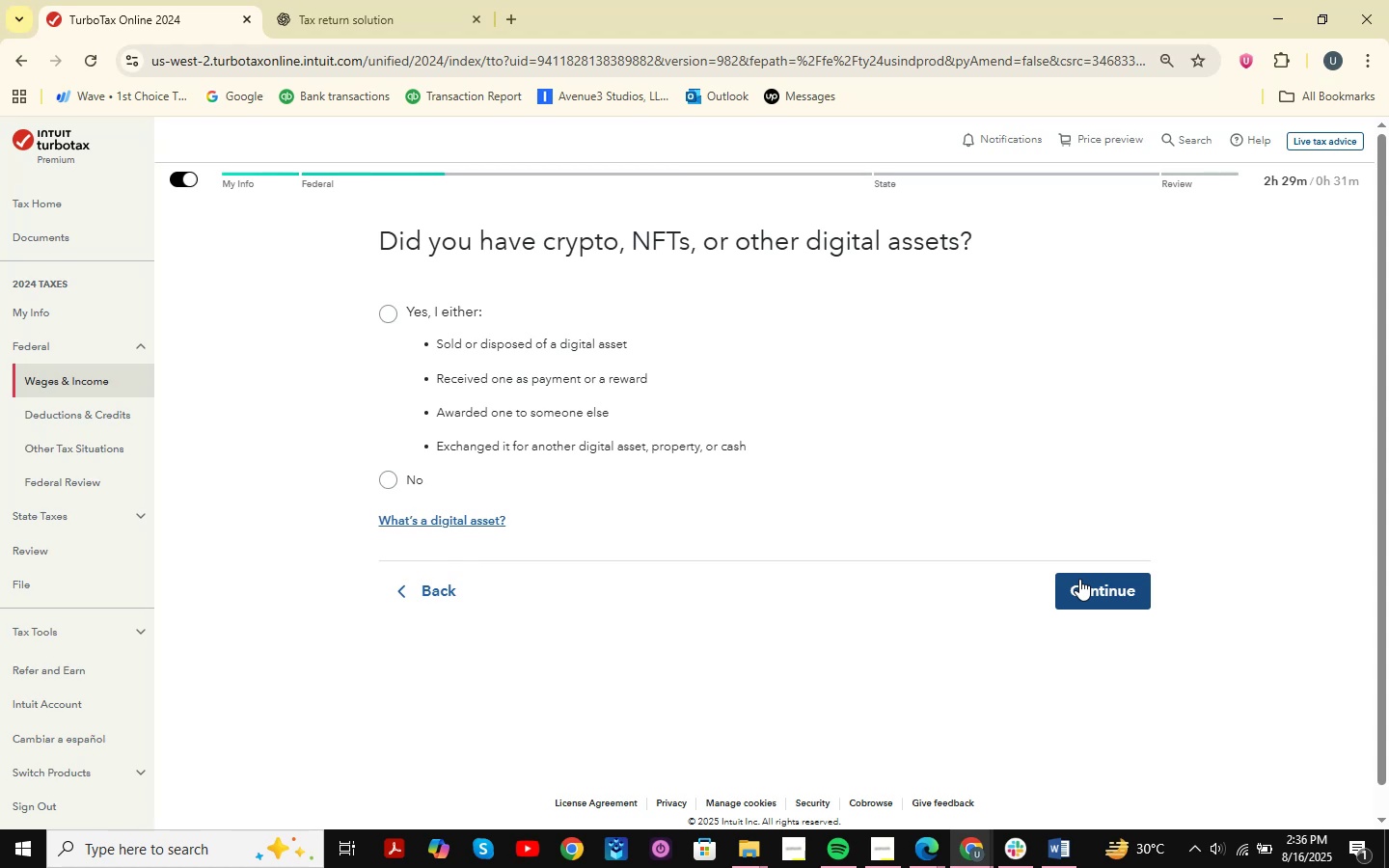 
key(Meta+Shift+S)
 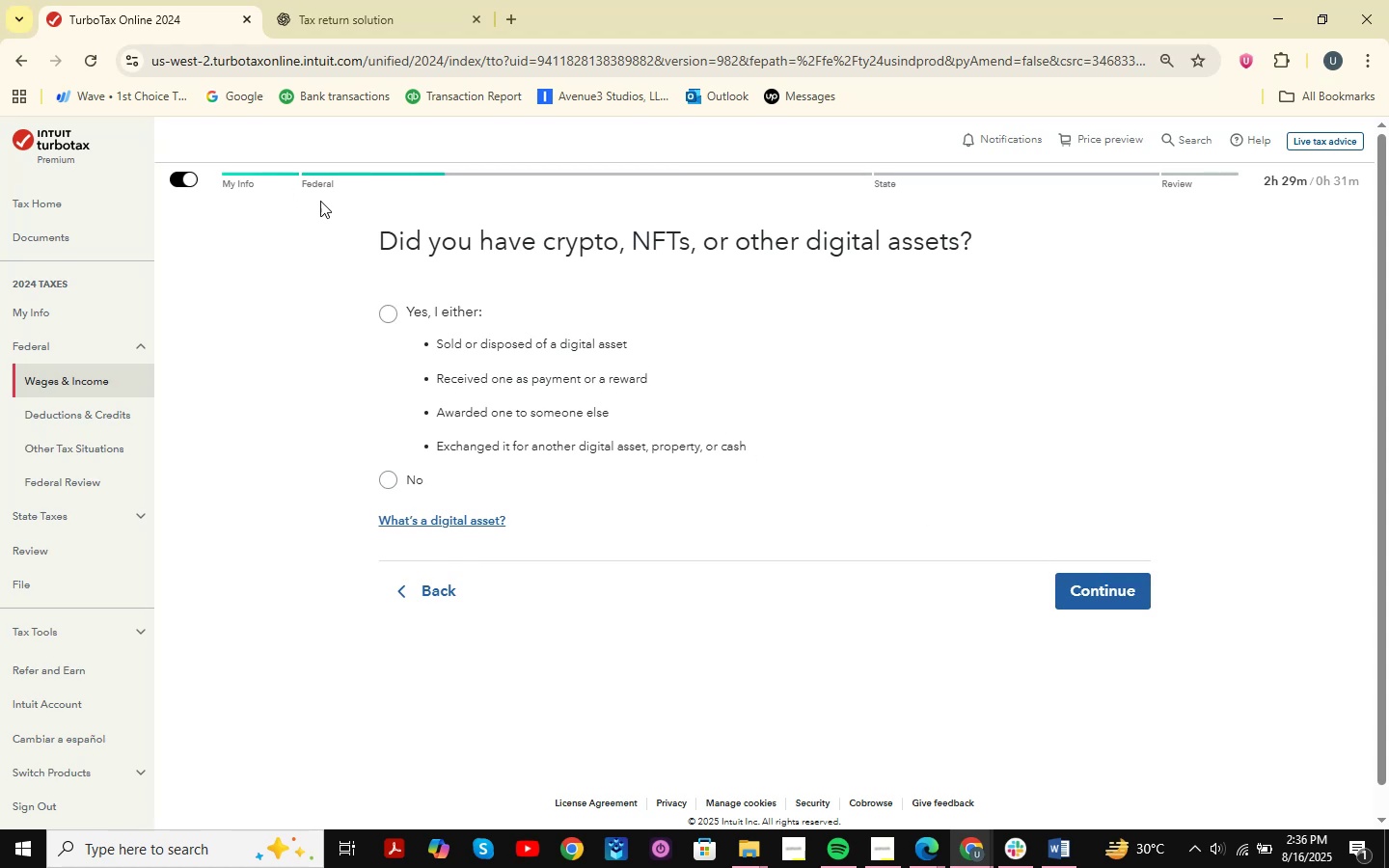 
left_click([282, 310])
 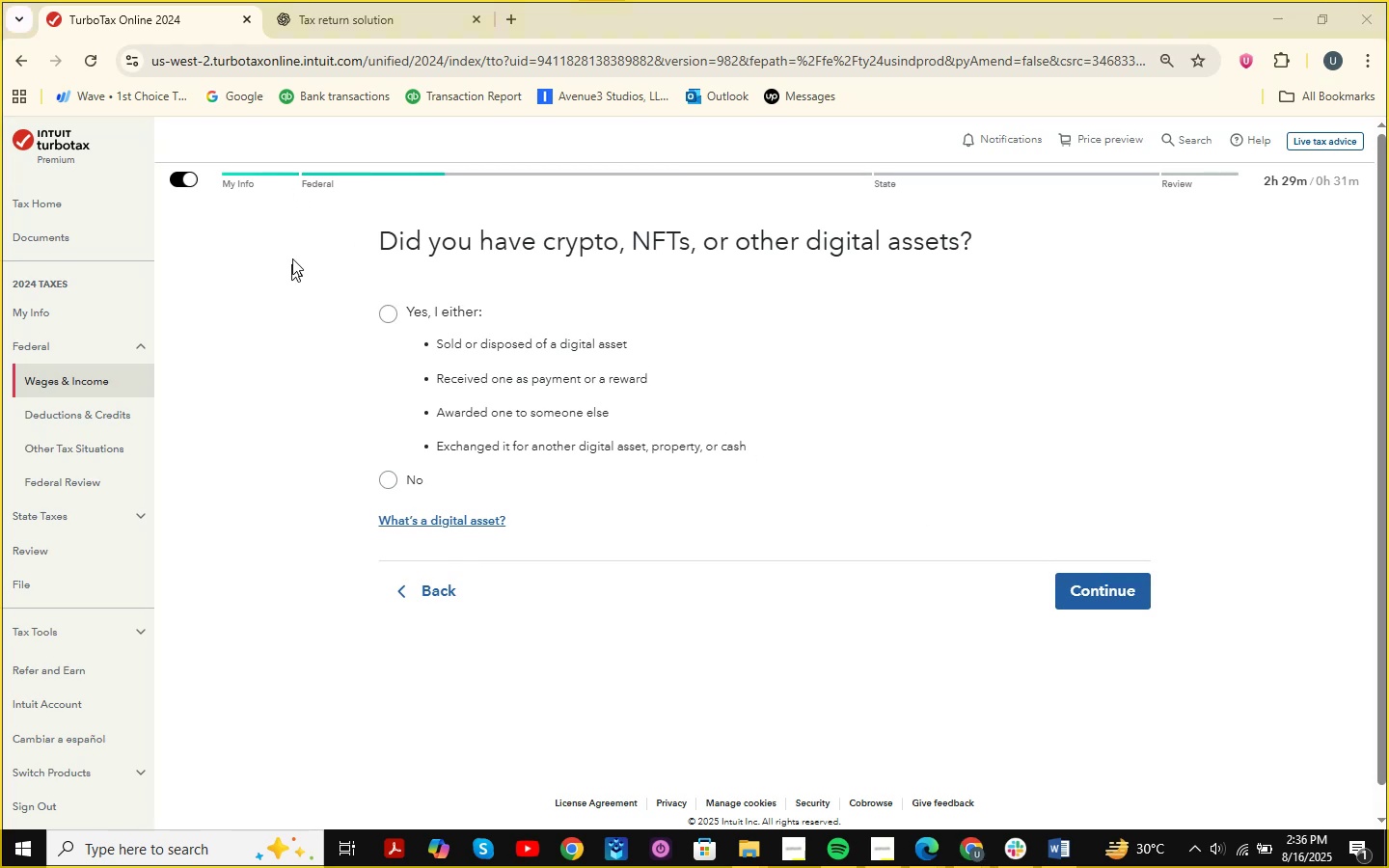 
key(Meta+MetaLeft)
 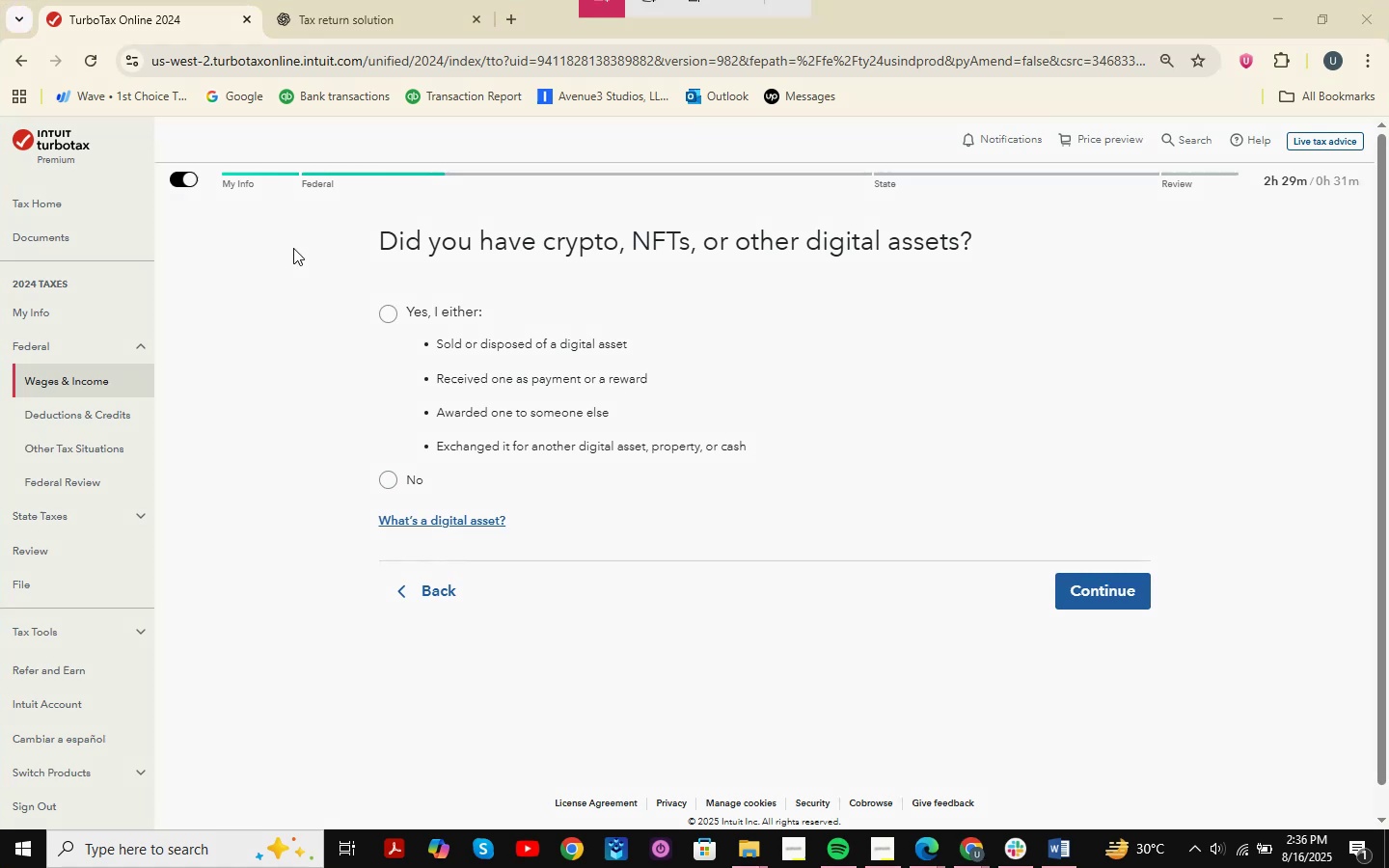 
key(Meta+Shift+ShiftLeft)
 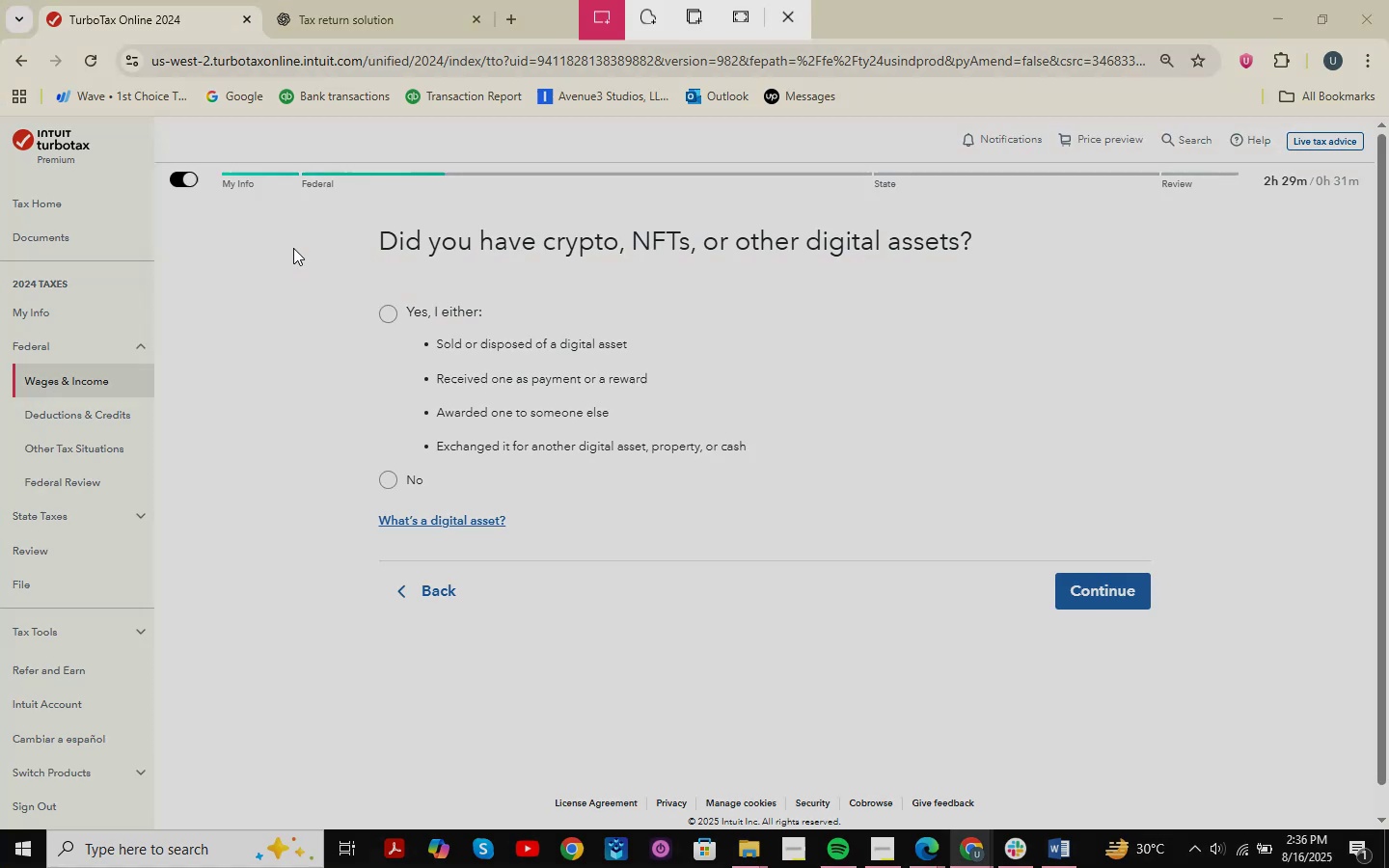 
key(Meta+Shift+S)
 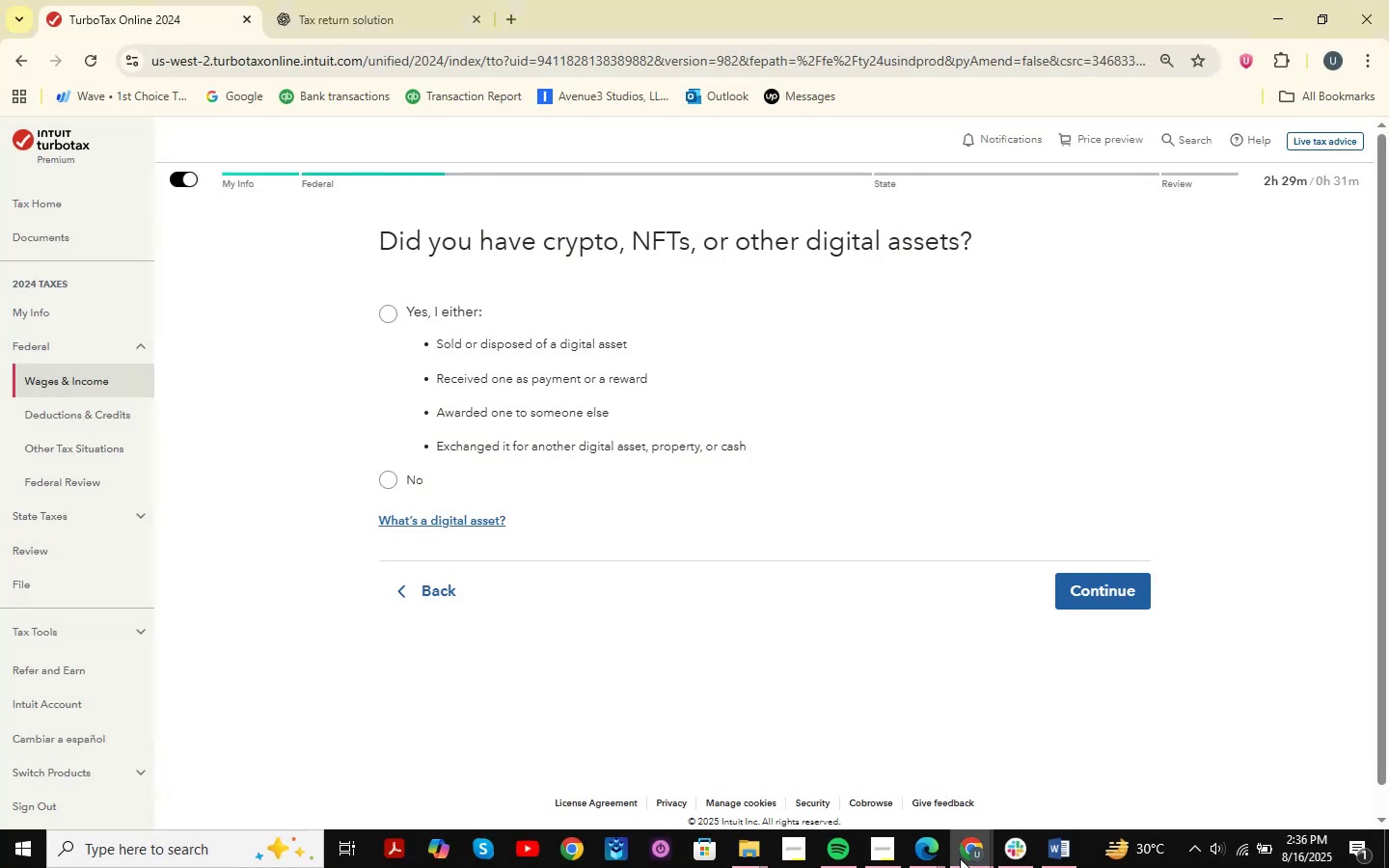 
double_click([1103, 752])
 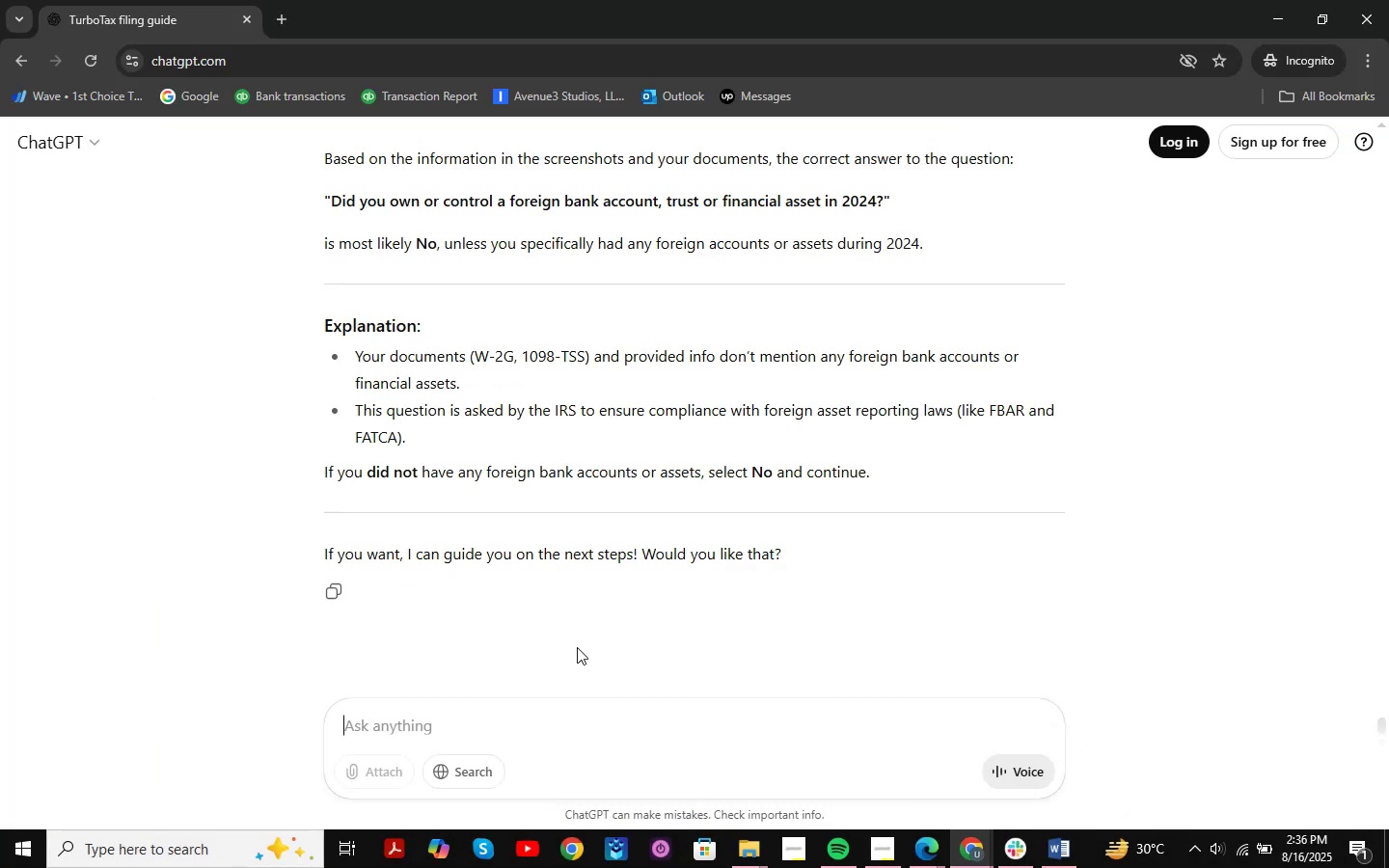 
key(Control+V)
 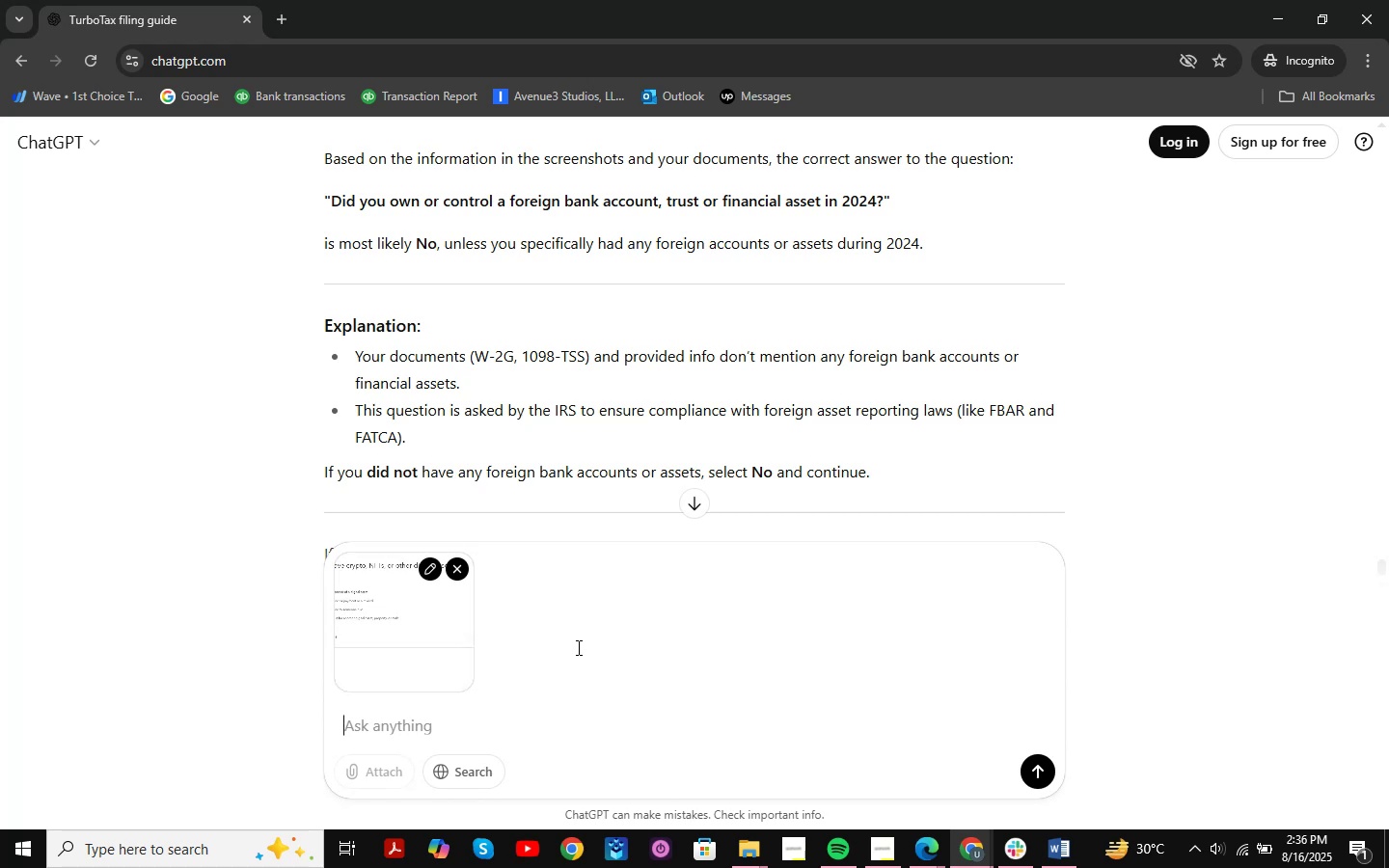 
wait(6.1)
 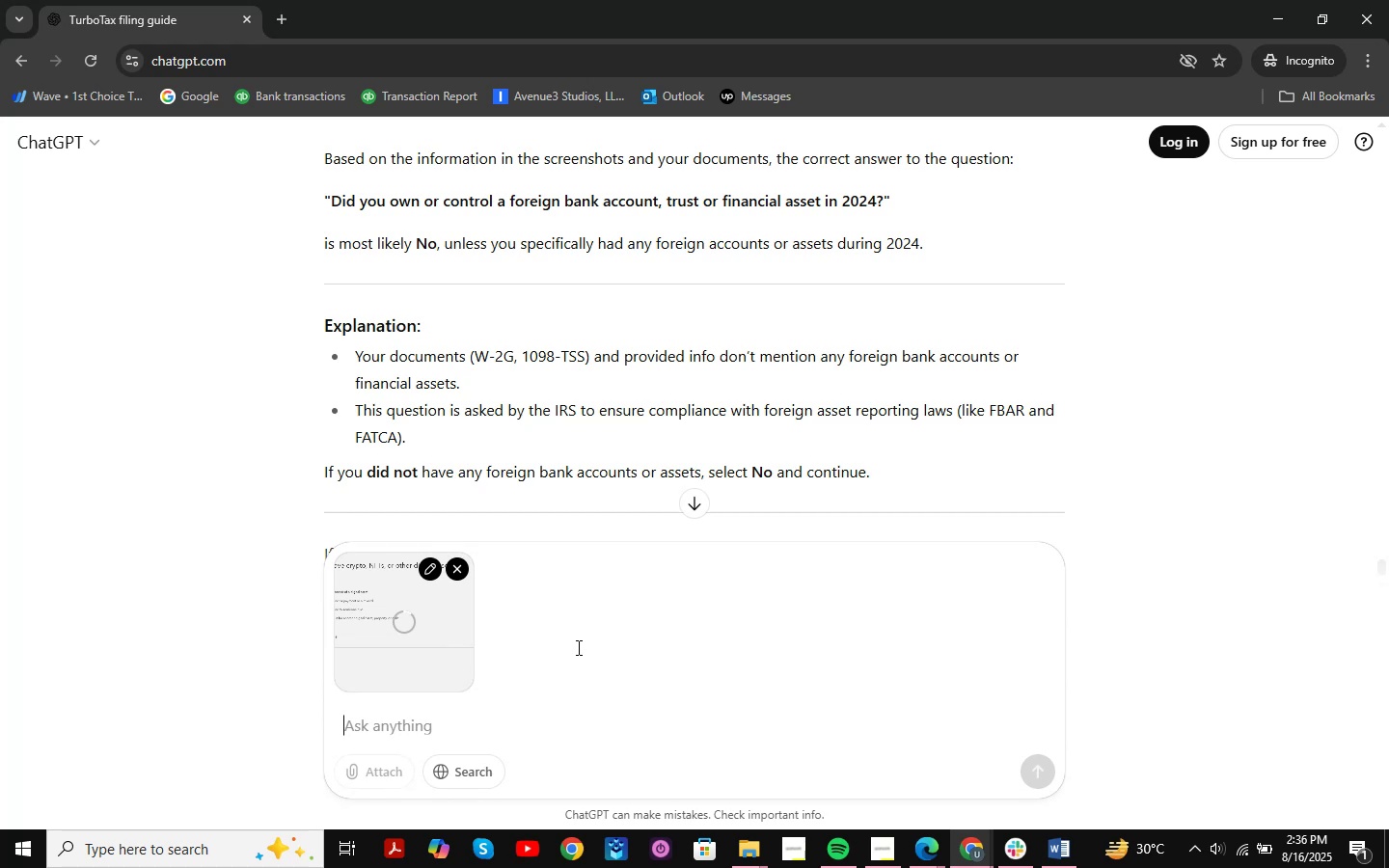 
key(NumpadEnter)
 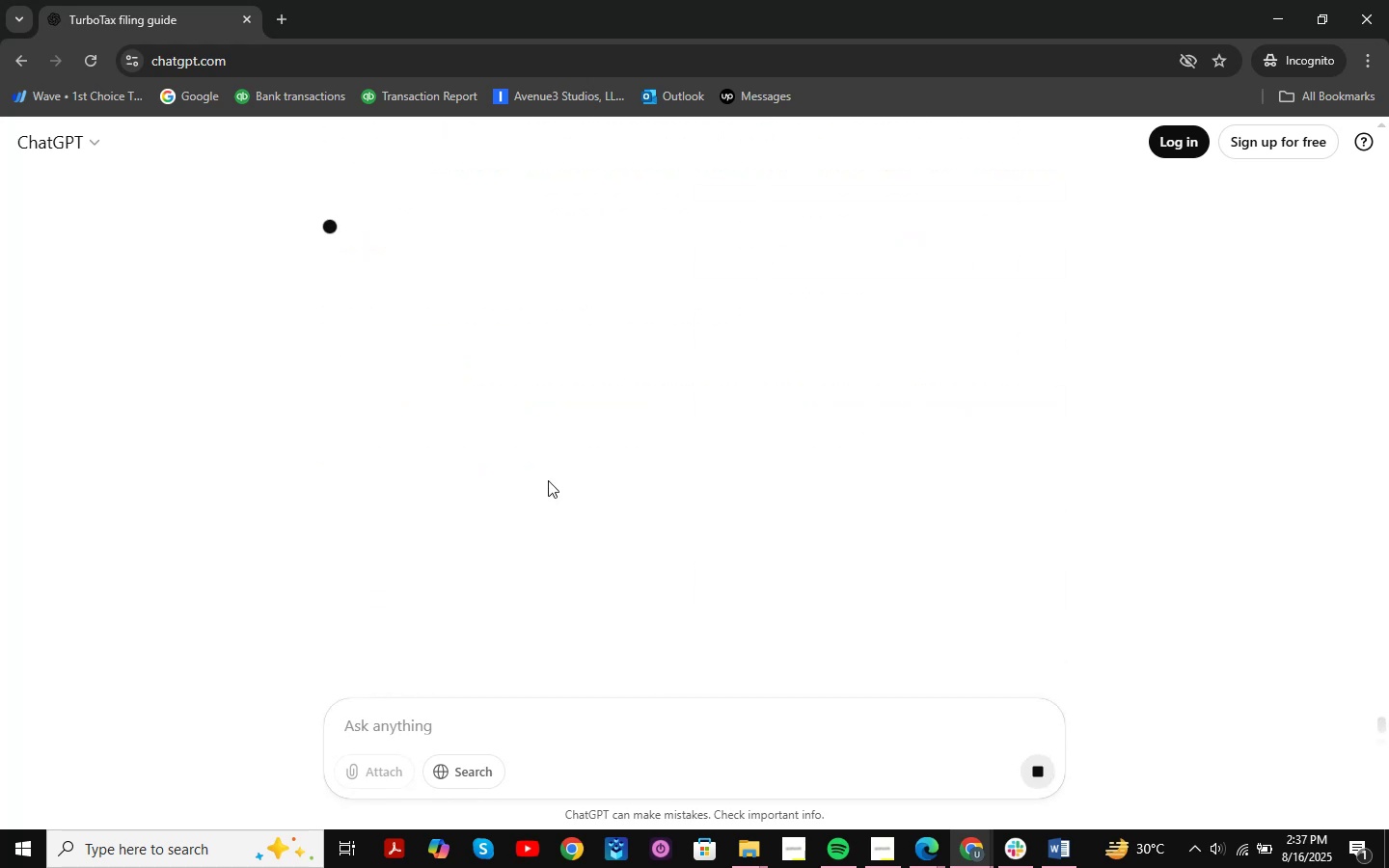 
wait(5.65)
 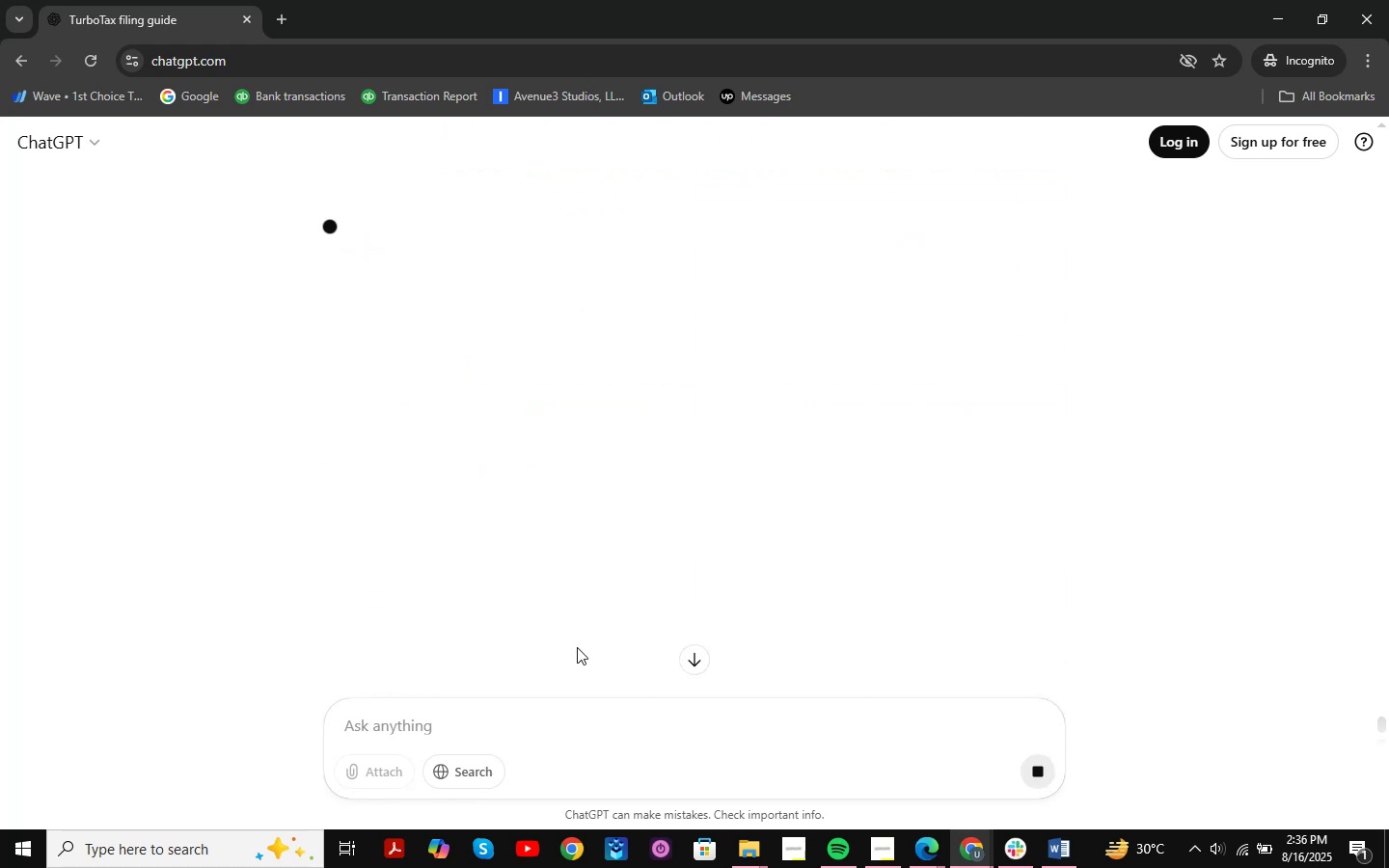 
scroll: coordinate [865, 314], scroll_direction: down, amount: 3.0
 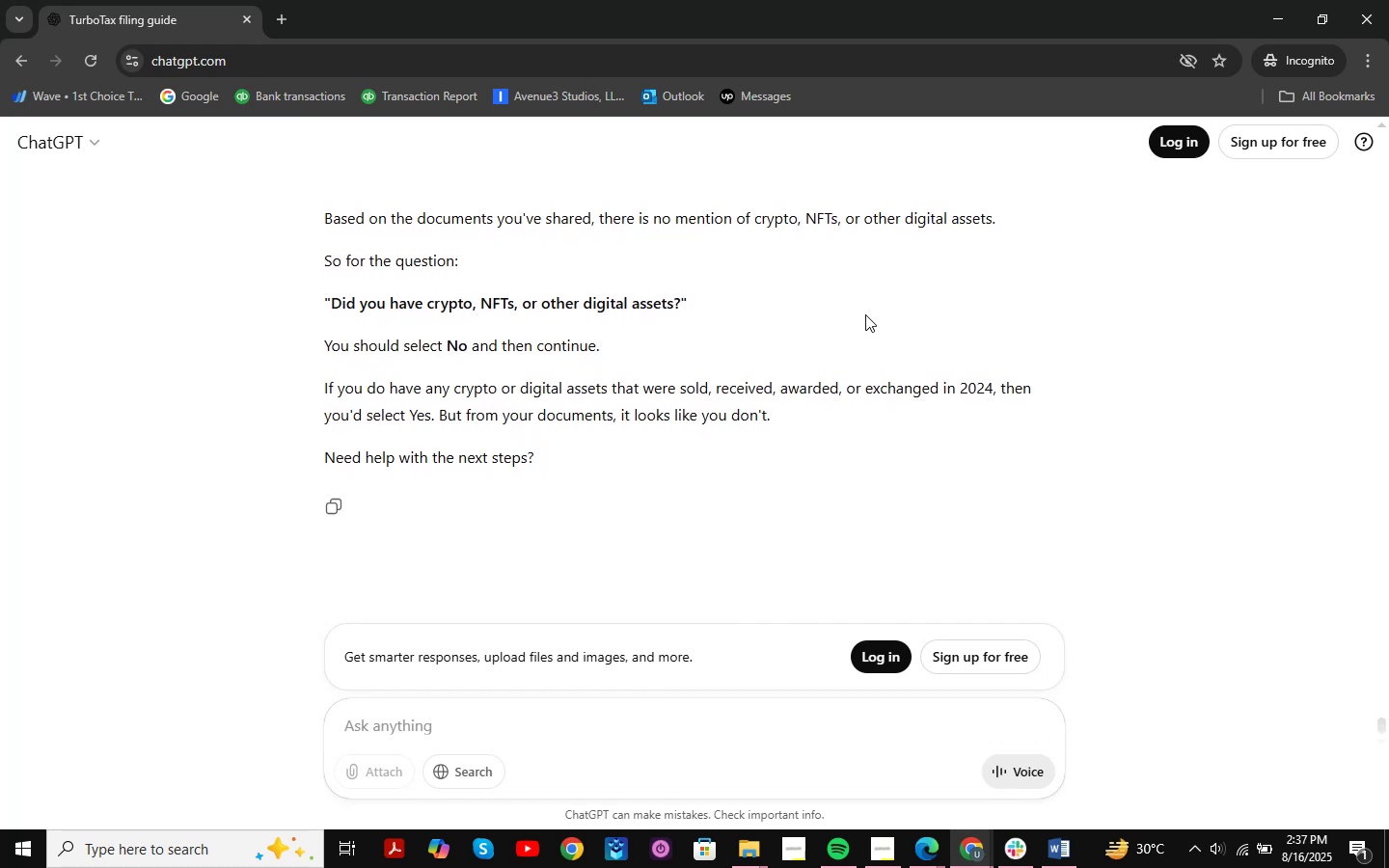 
scroll: coordinate [865, 314], scroll_direction: up, amount: 1.0
 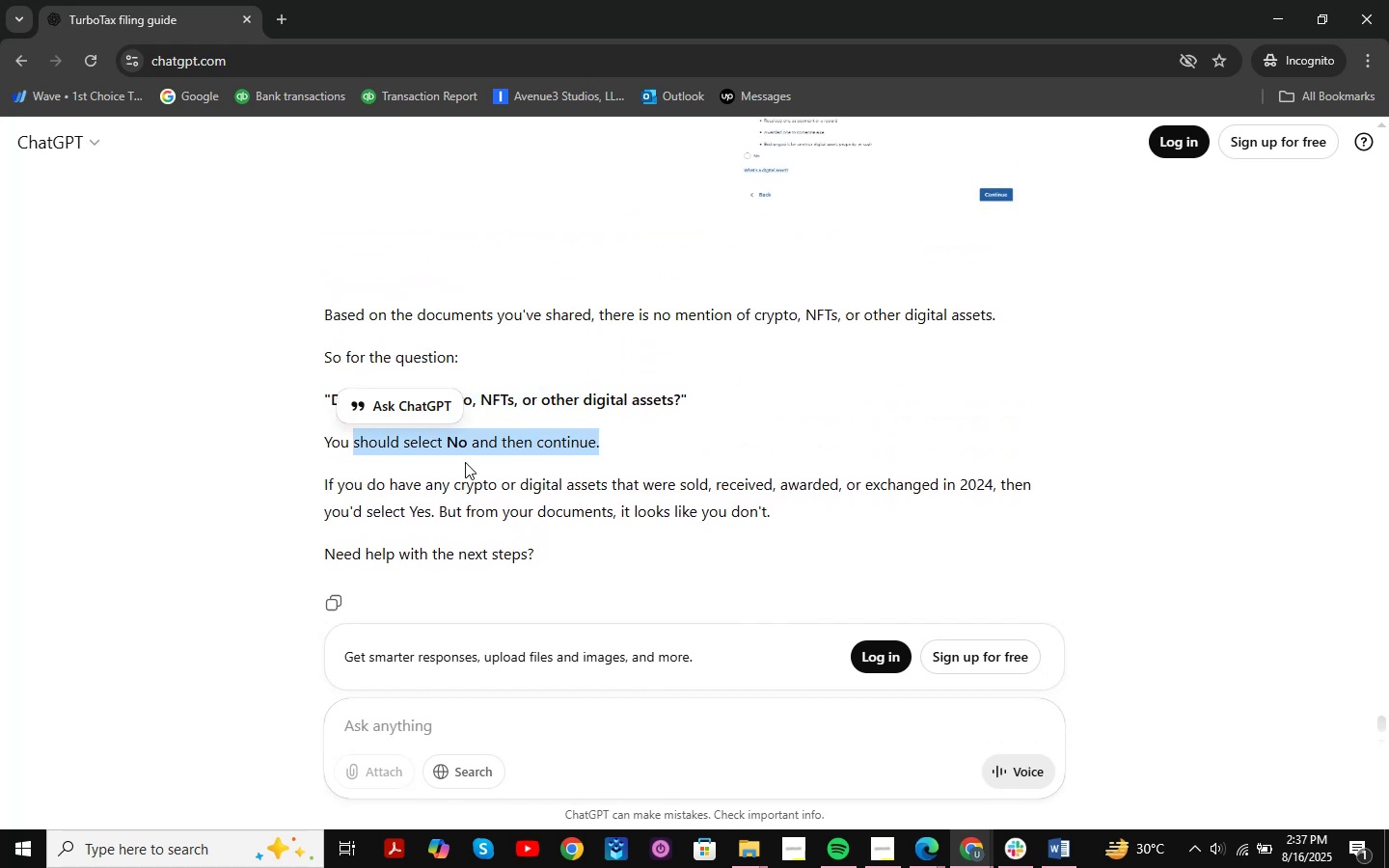 
wait(5.05)
 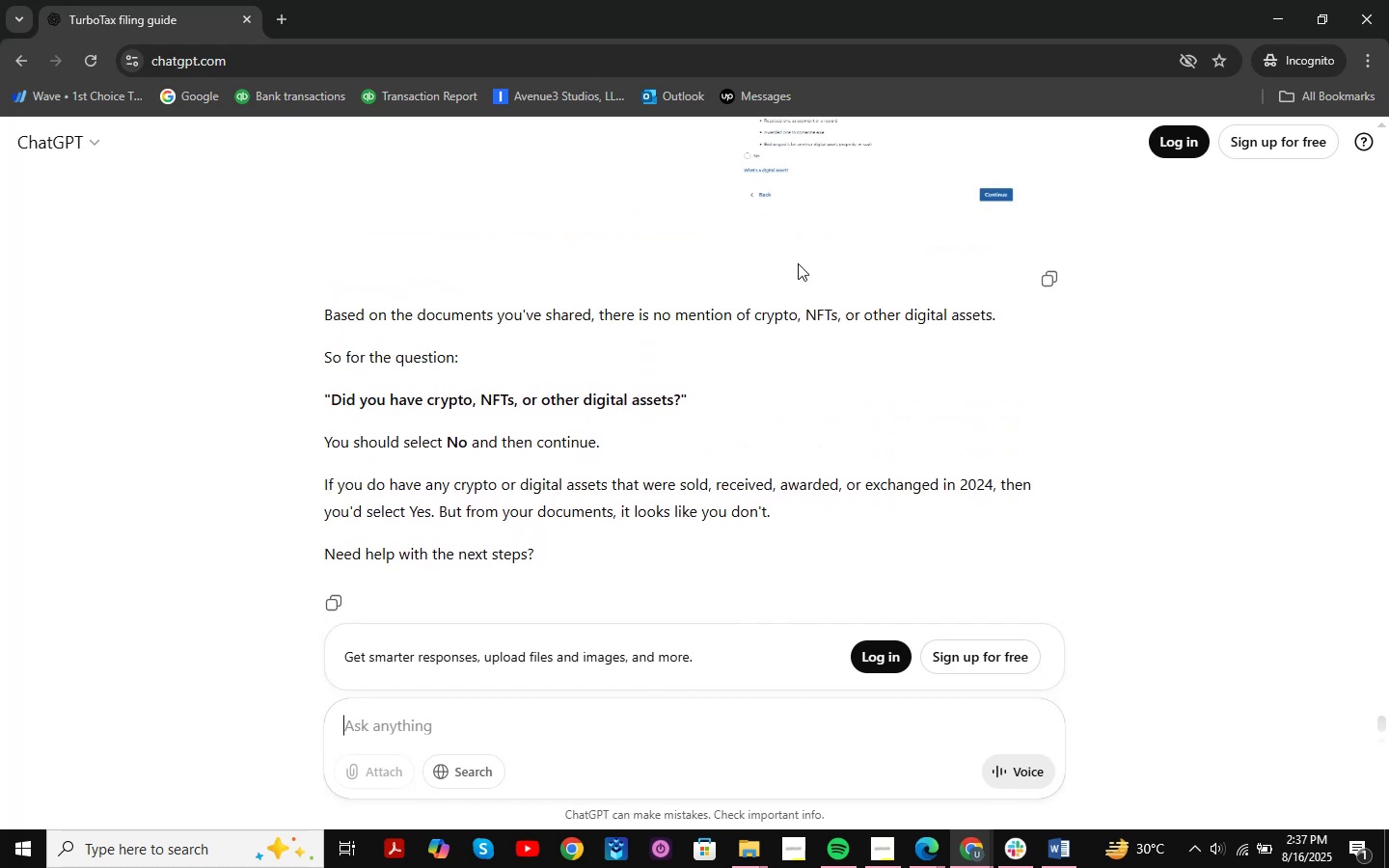 
left_click([1269, 5])
 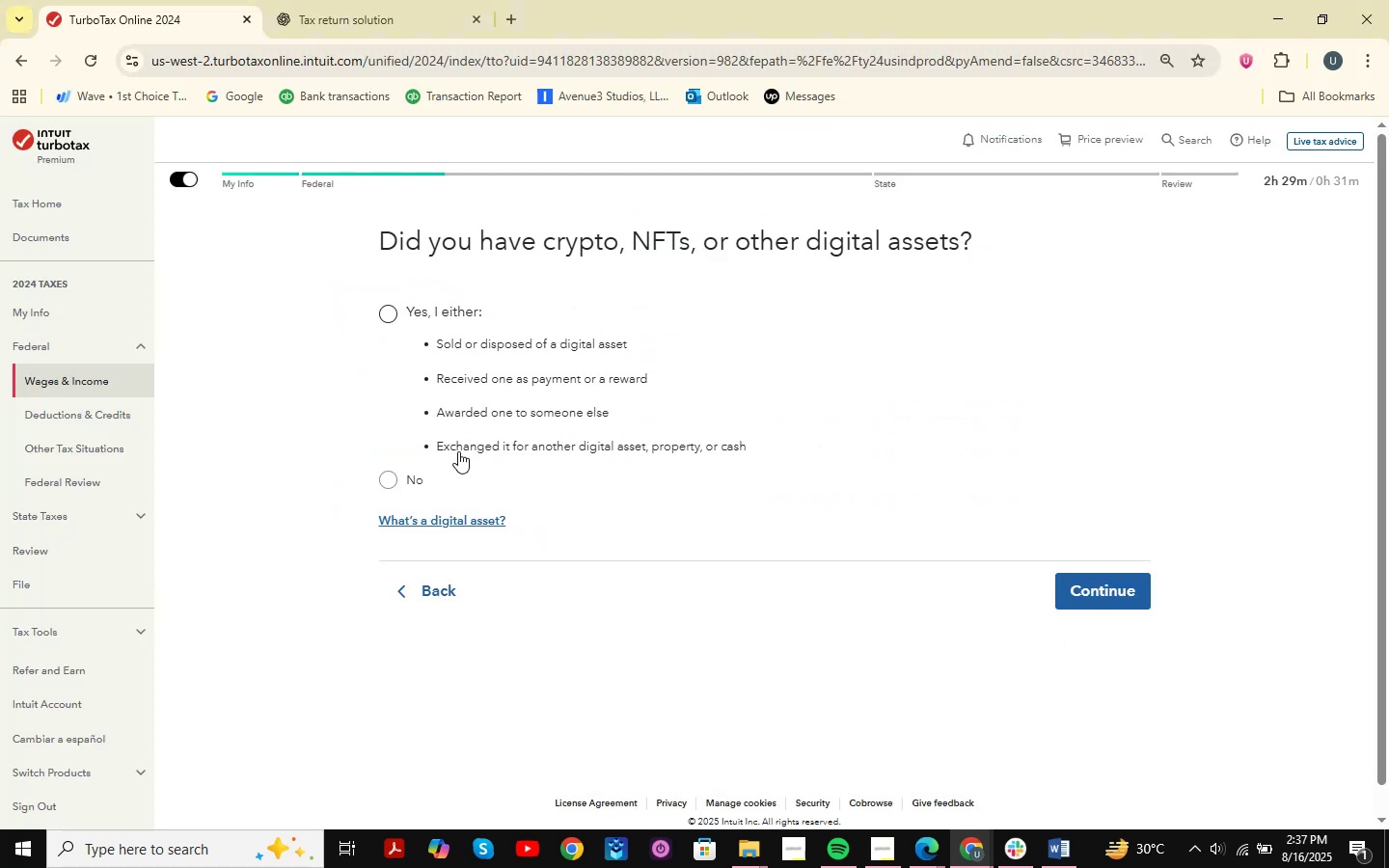 
left_click([400, 475])
 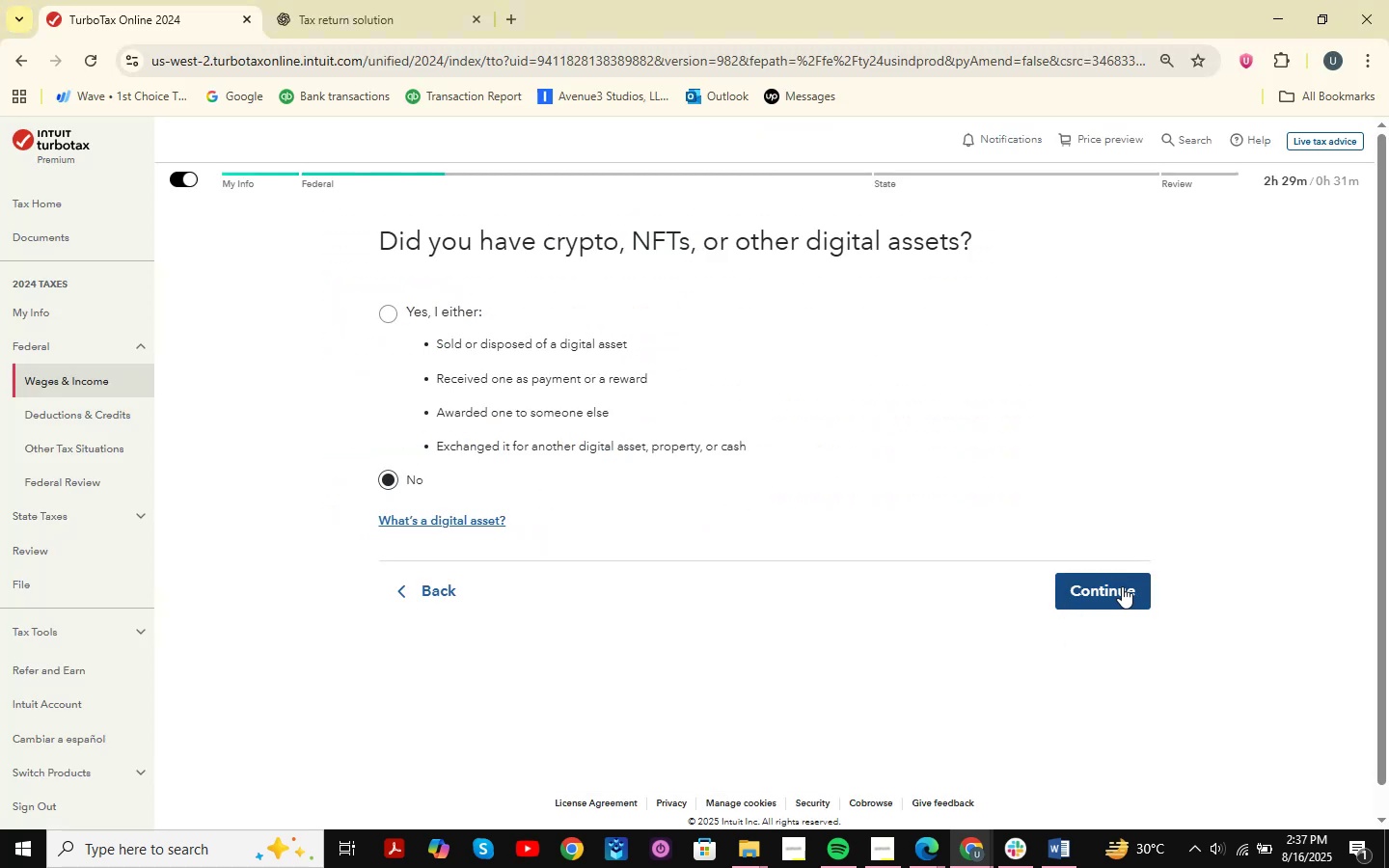 
left_click([1122, 586])
 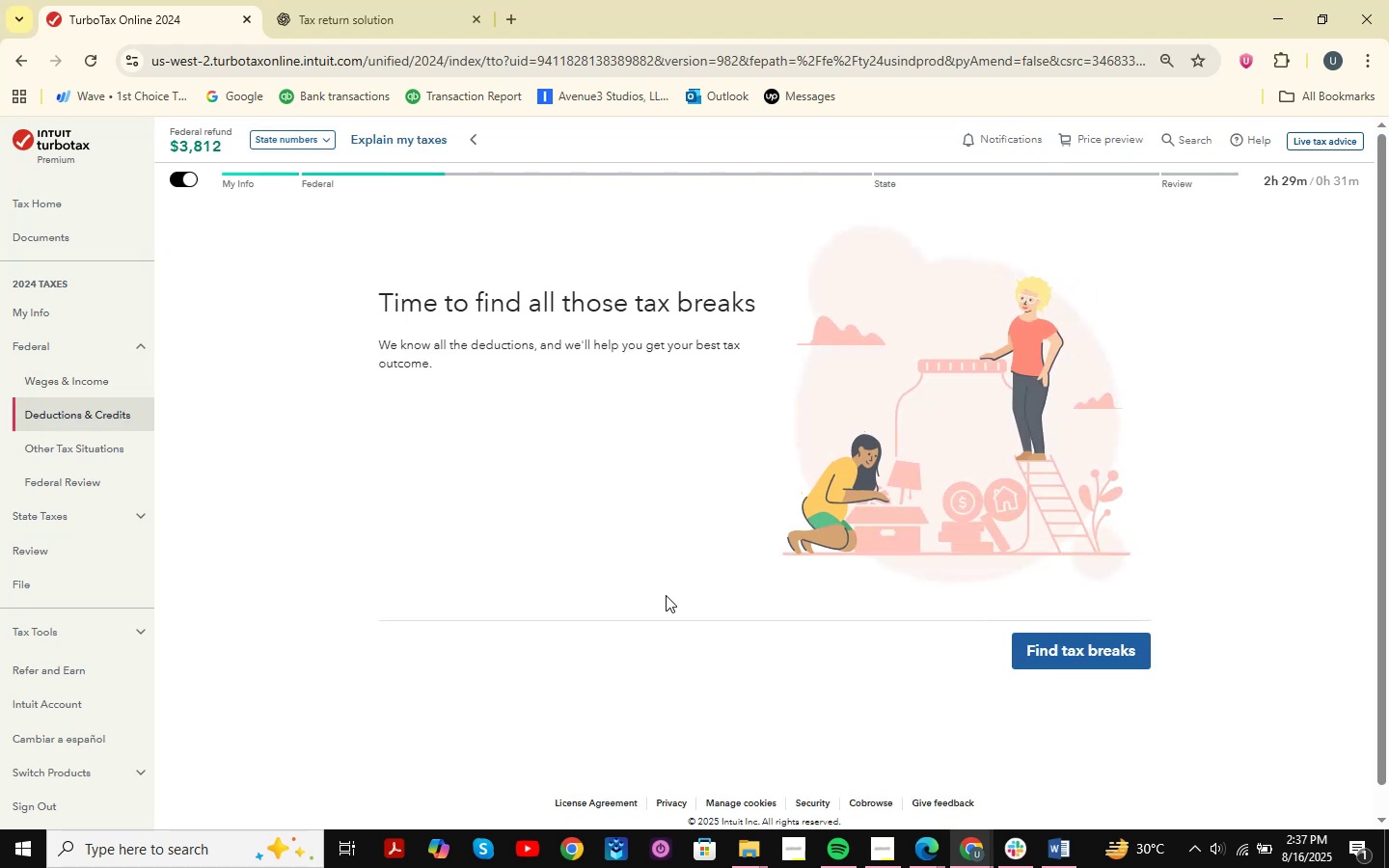 
wait(9.77)
 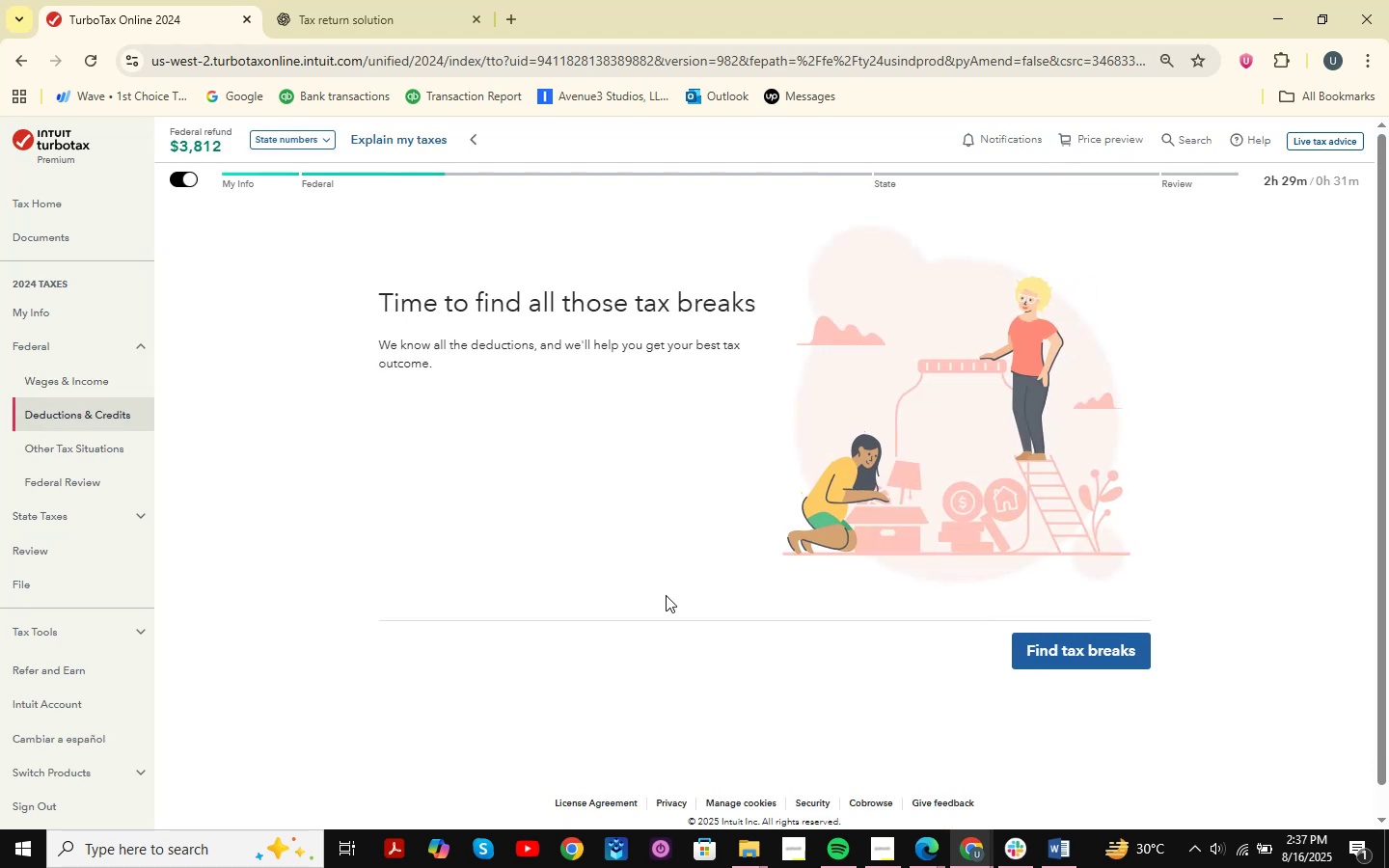 
left_click([408, 401])
 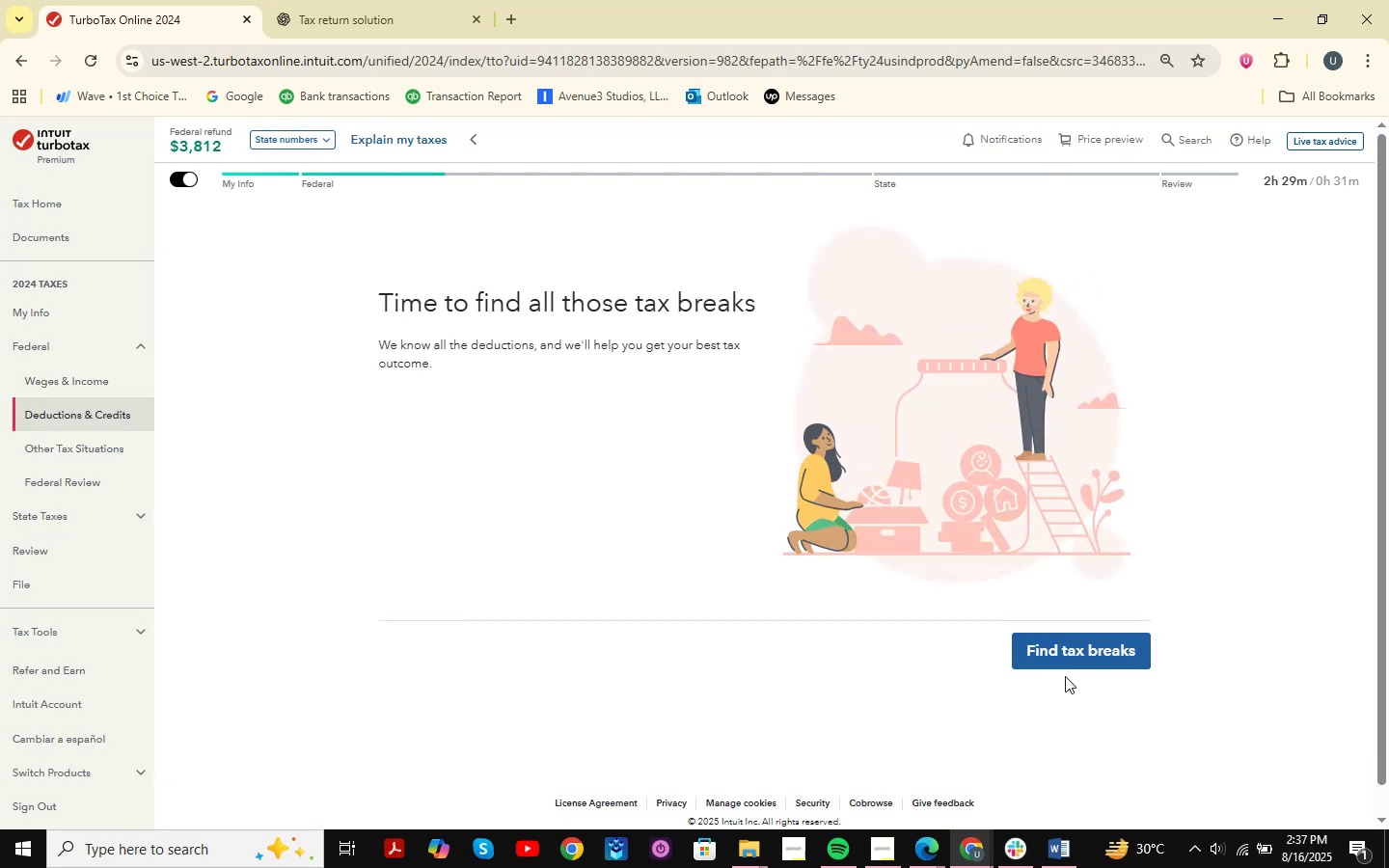 
left_click([1069, 665])
 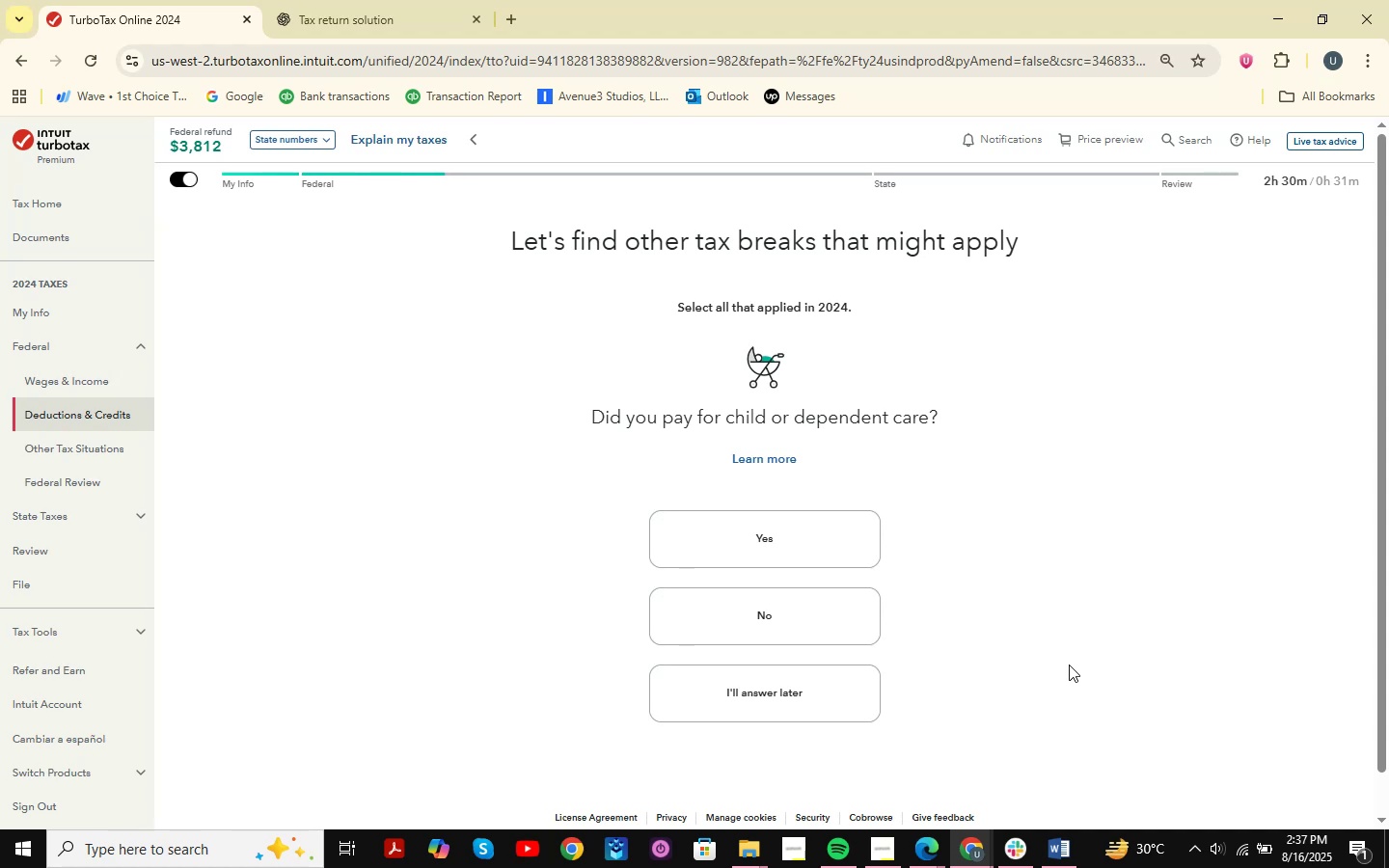 
wait(34.67)
 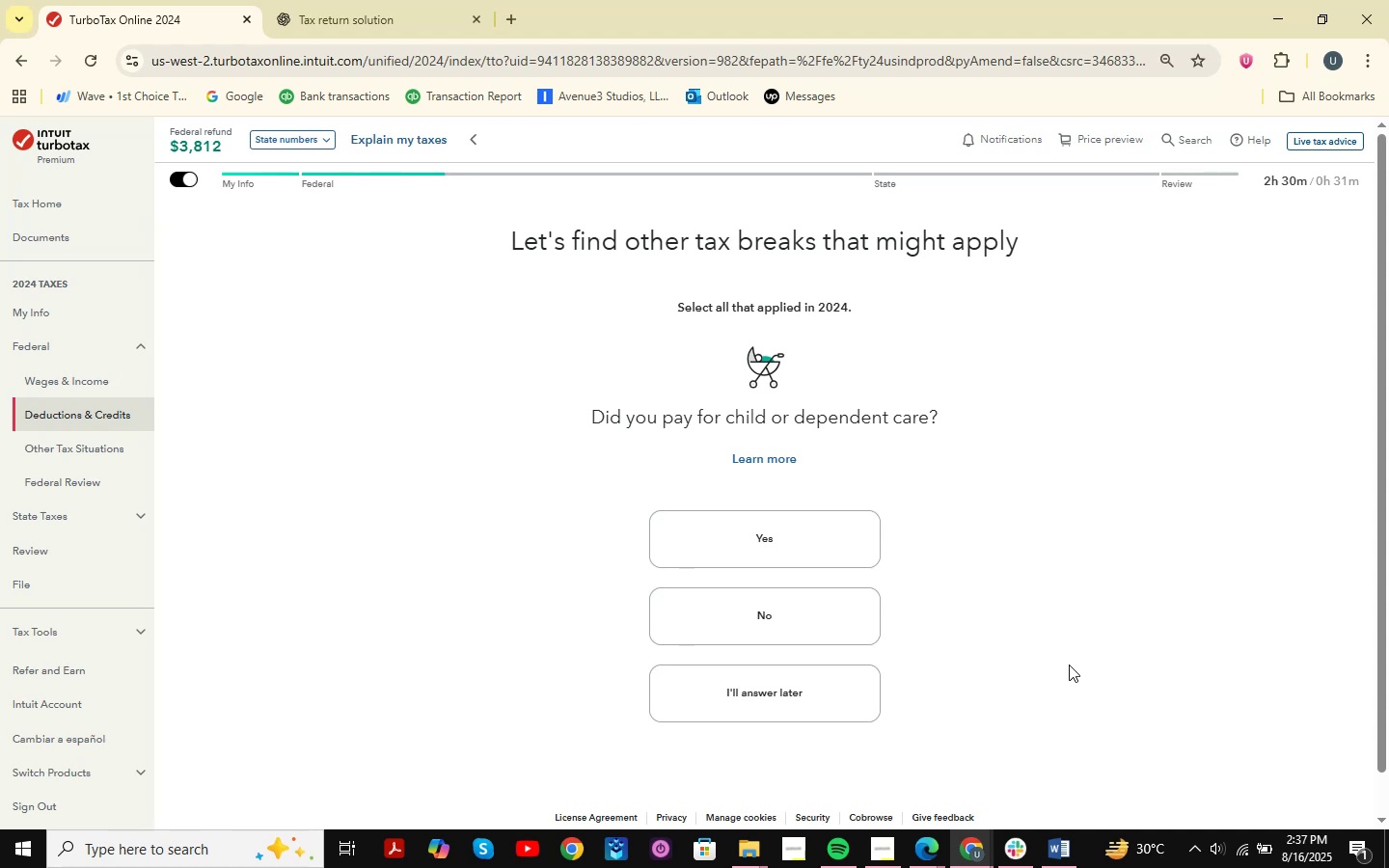 
left_click([1059, 850])
 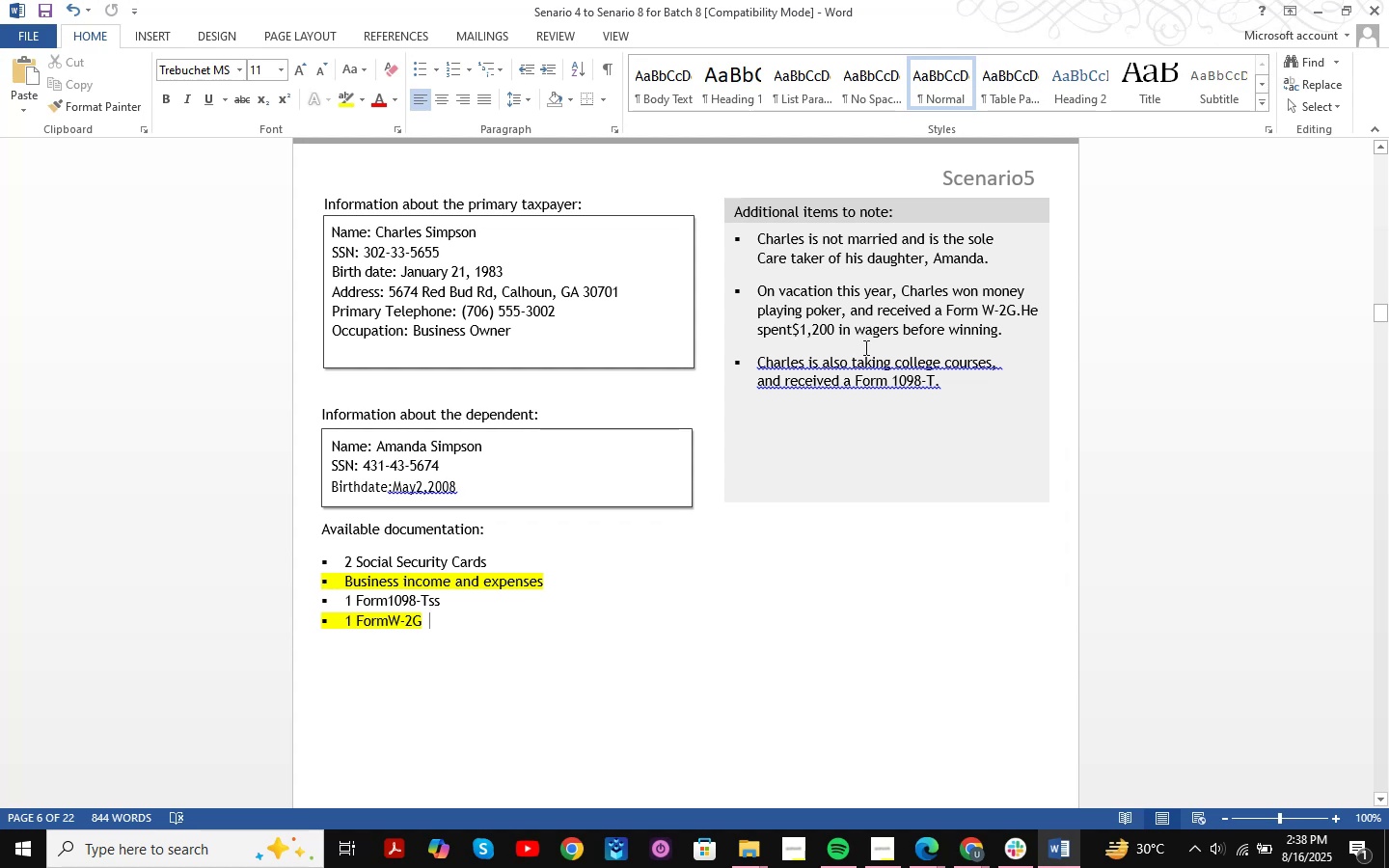 
wait(11.84)
 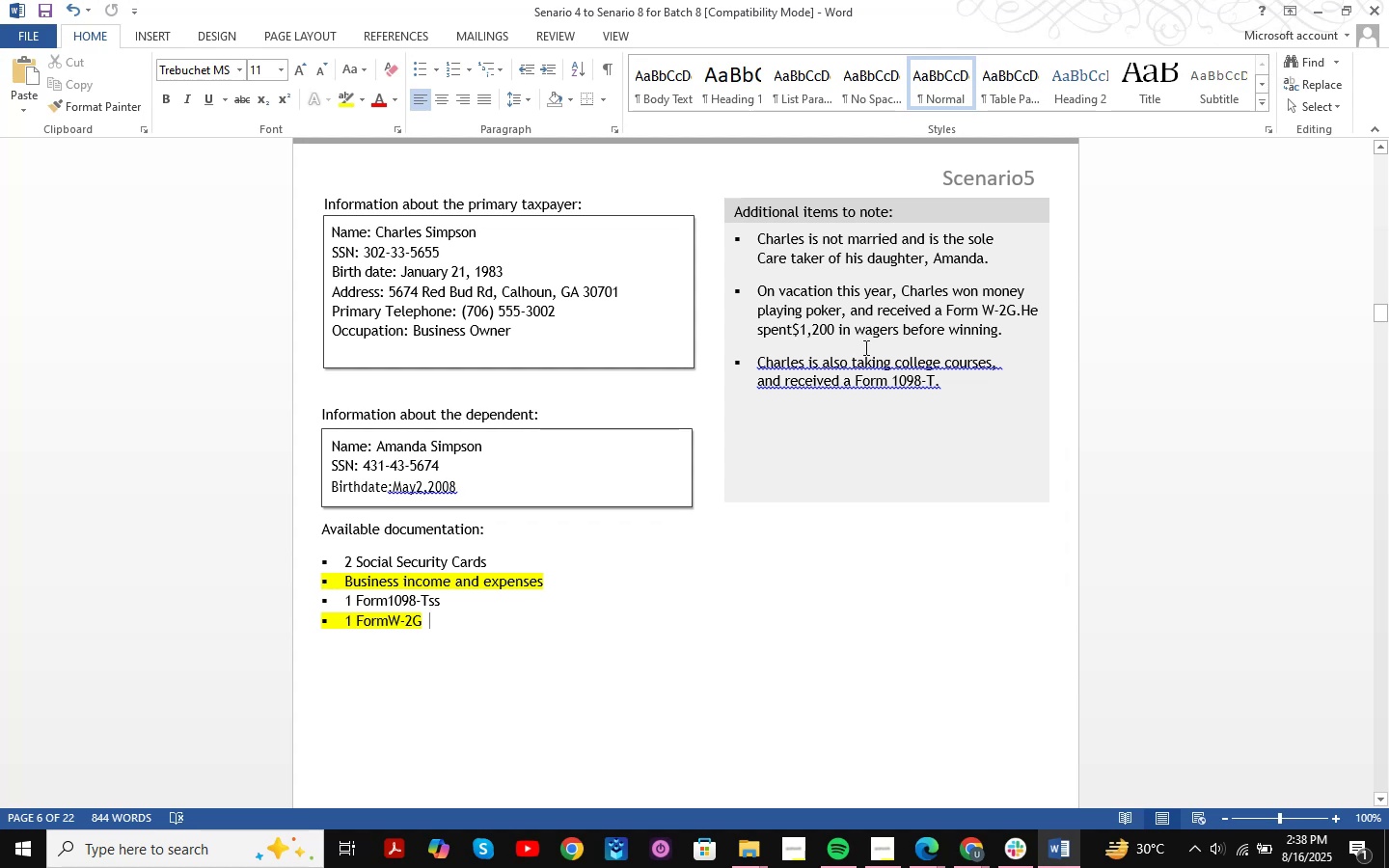 
scroll: coordinate [922, 280], scroll_direction: up, amount: 1.0
 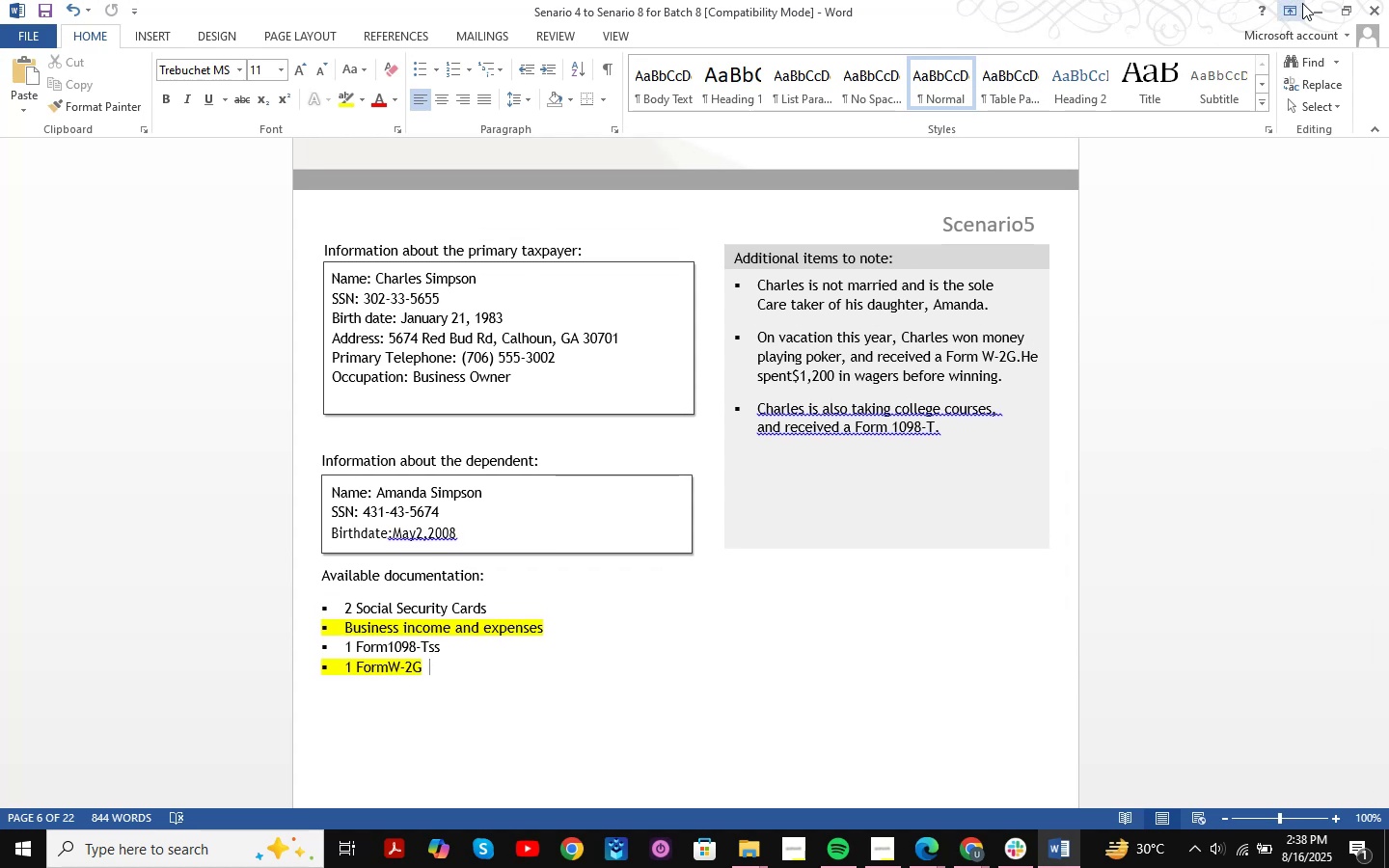 
left_click([1316, 2])
 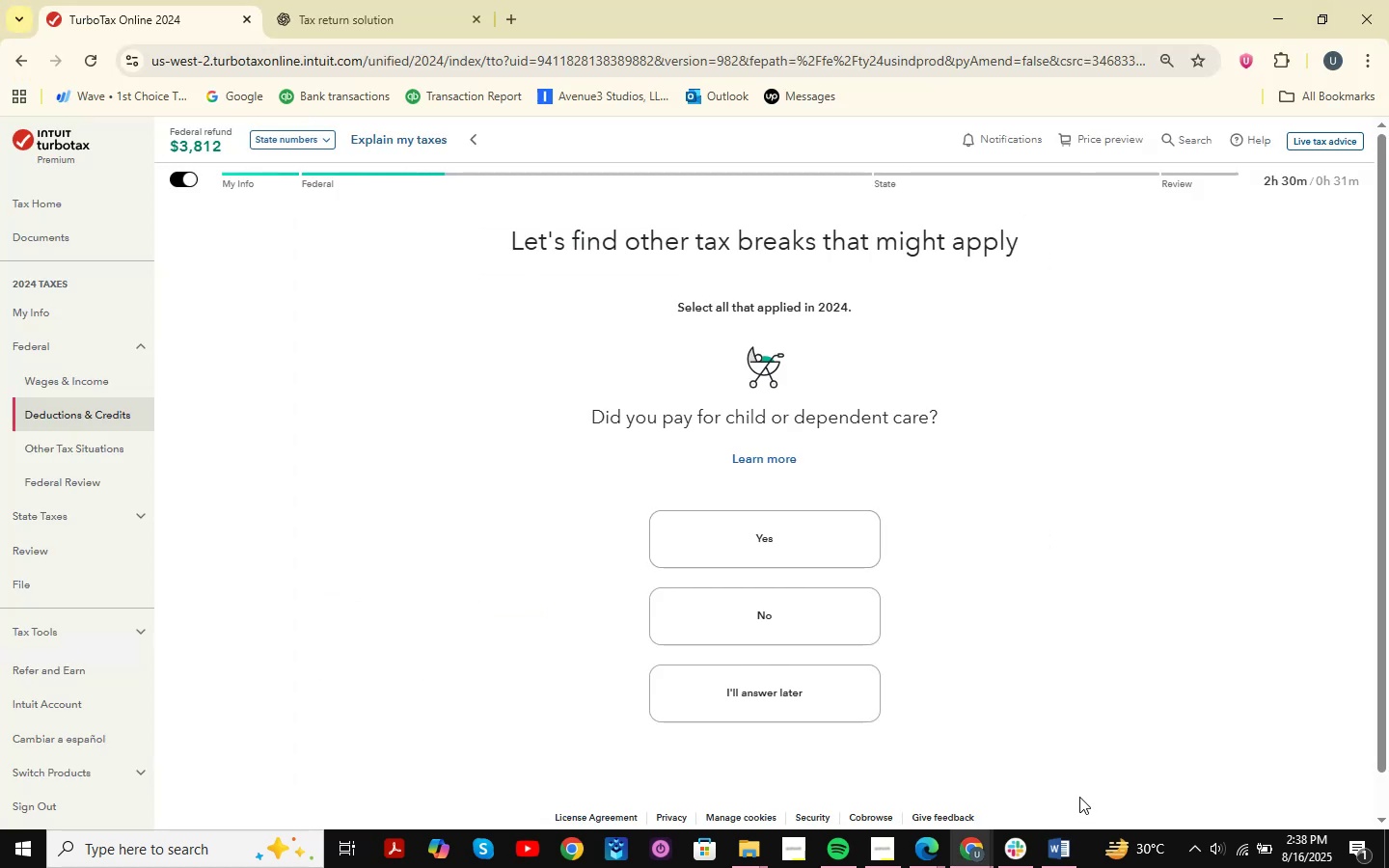 
left_click([1058, 864])
 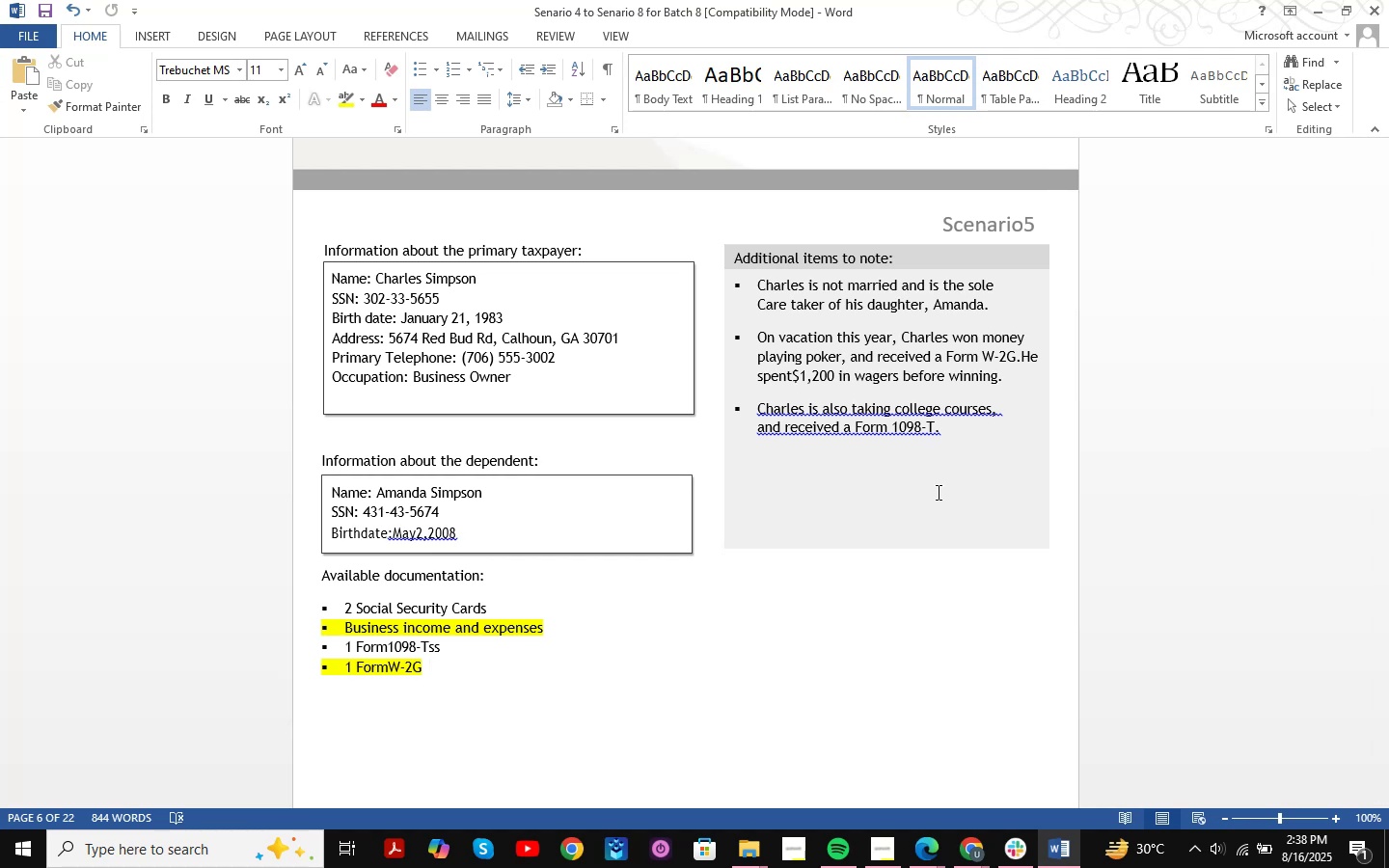 
wait(14.86)
 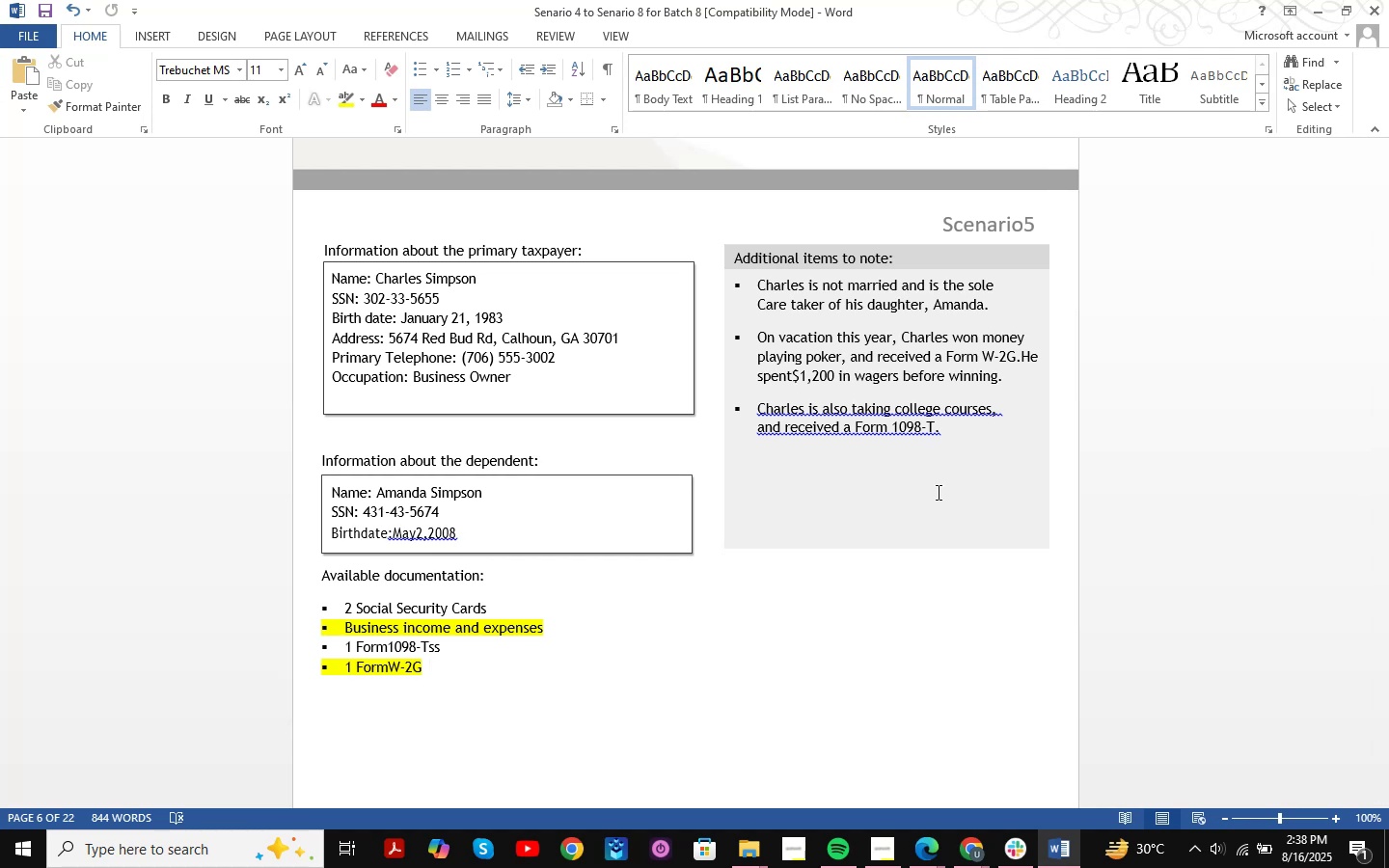 
scroll: coordinate [810, 572], scroll_direction: down, amount: 1.0
 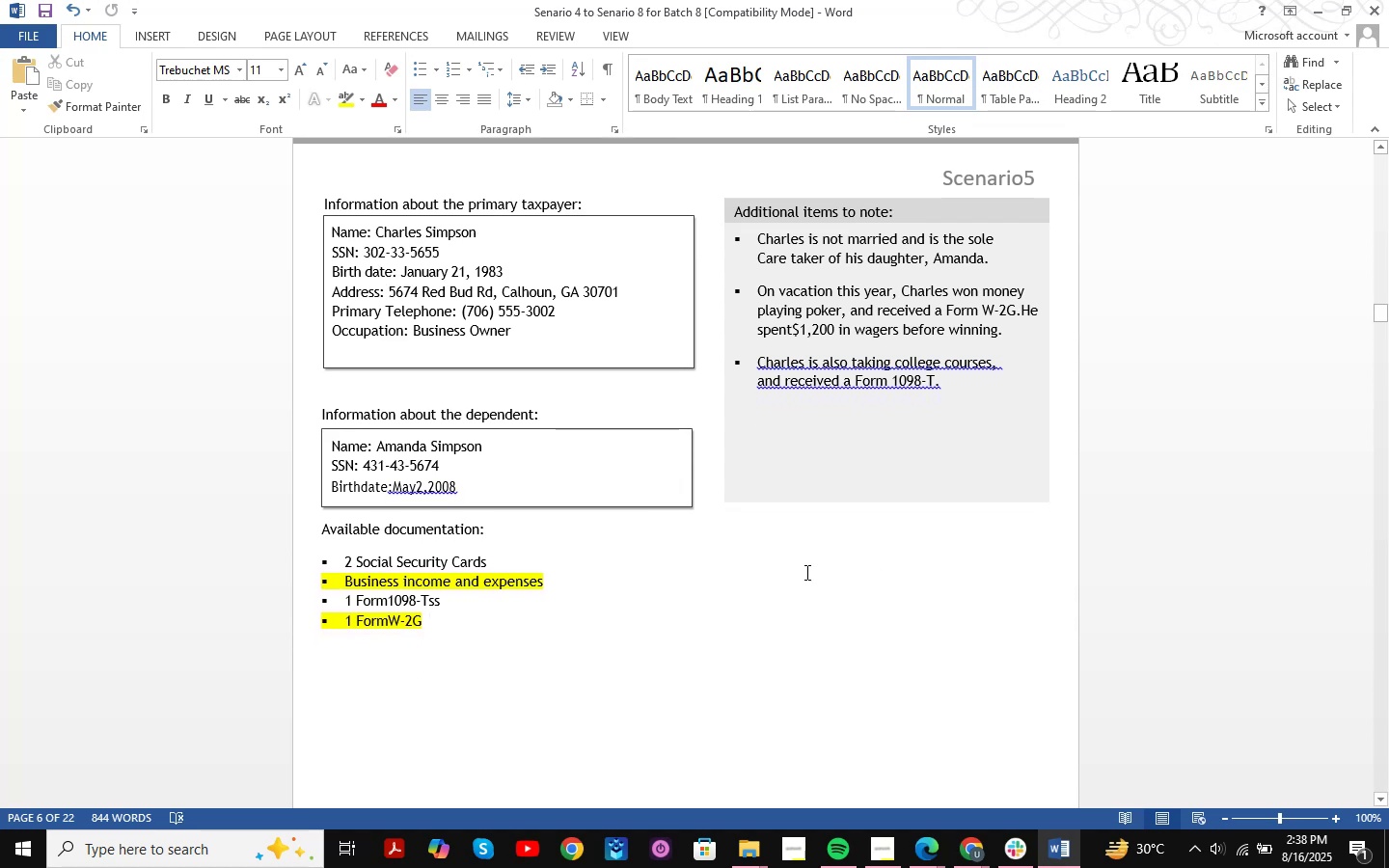 
scroll: coordinate [805, 572], scroll_direction: up, amount: 1.0
 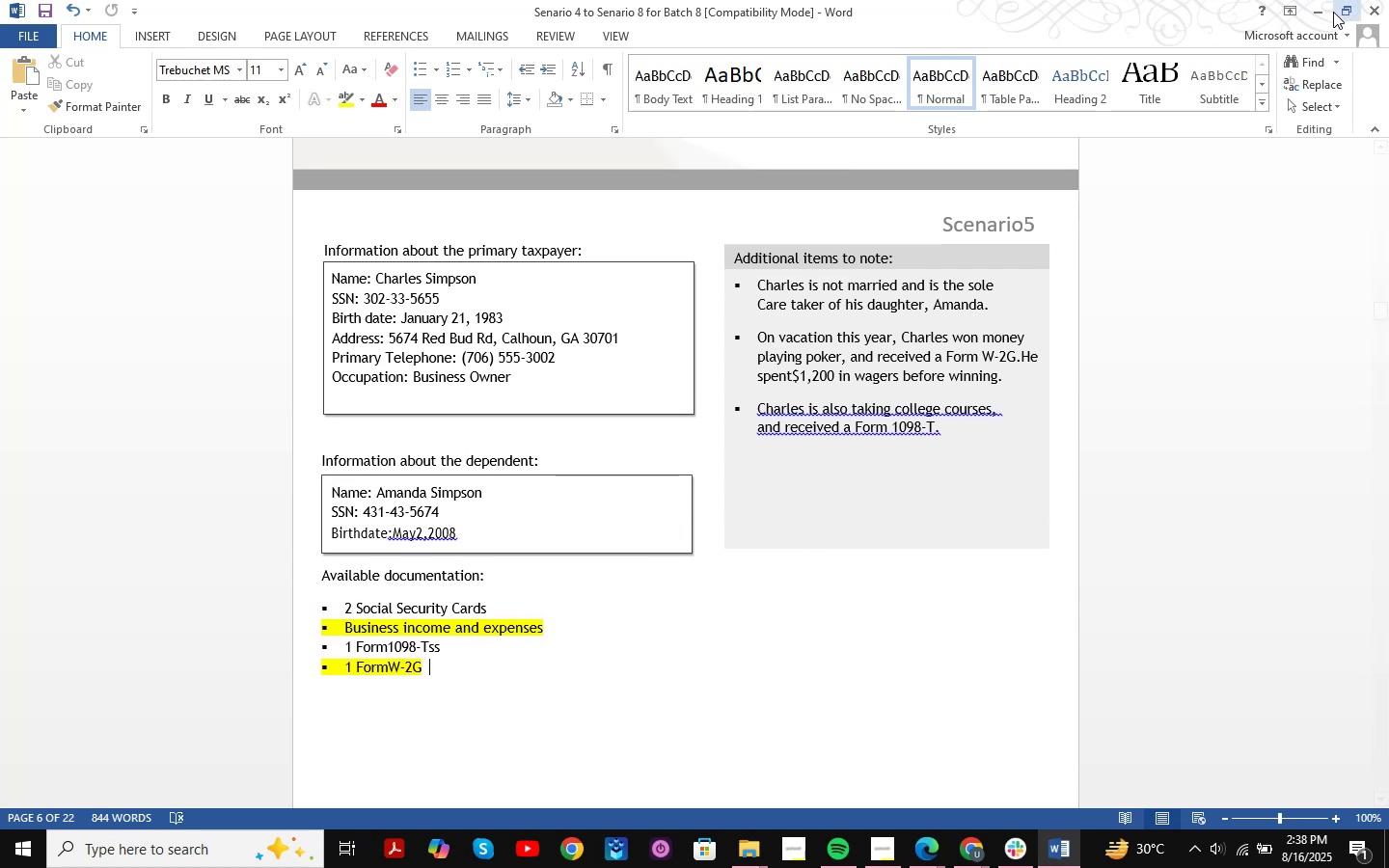 
left_click([1318, 14])
 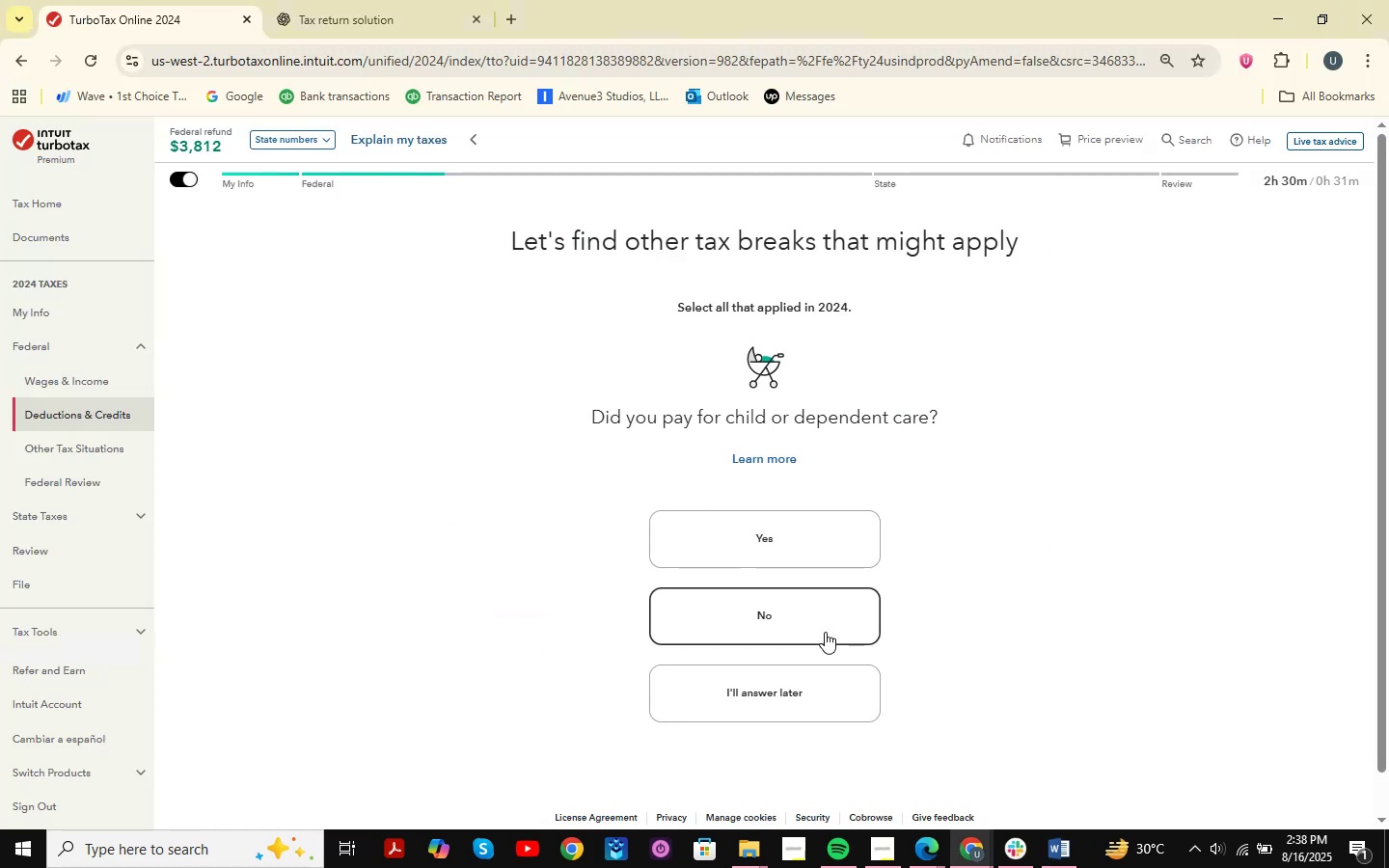 
left_click([825, 632])
 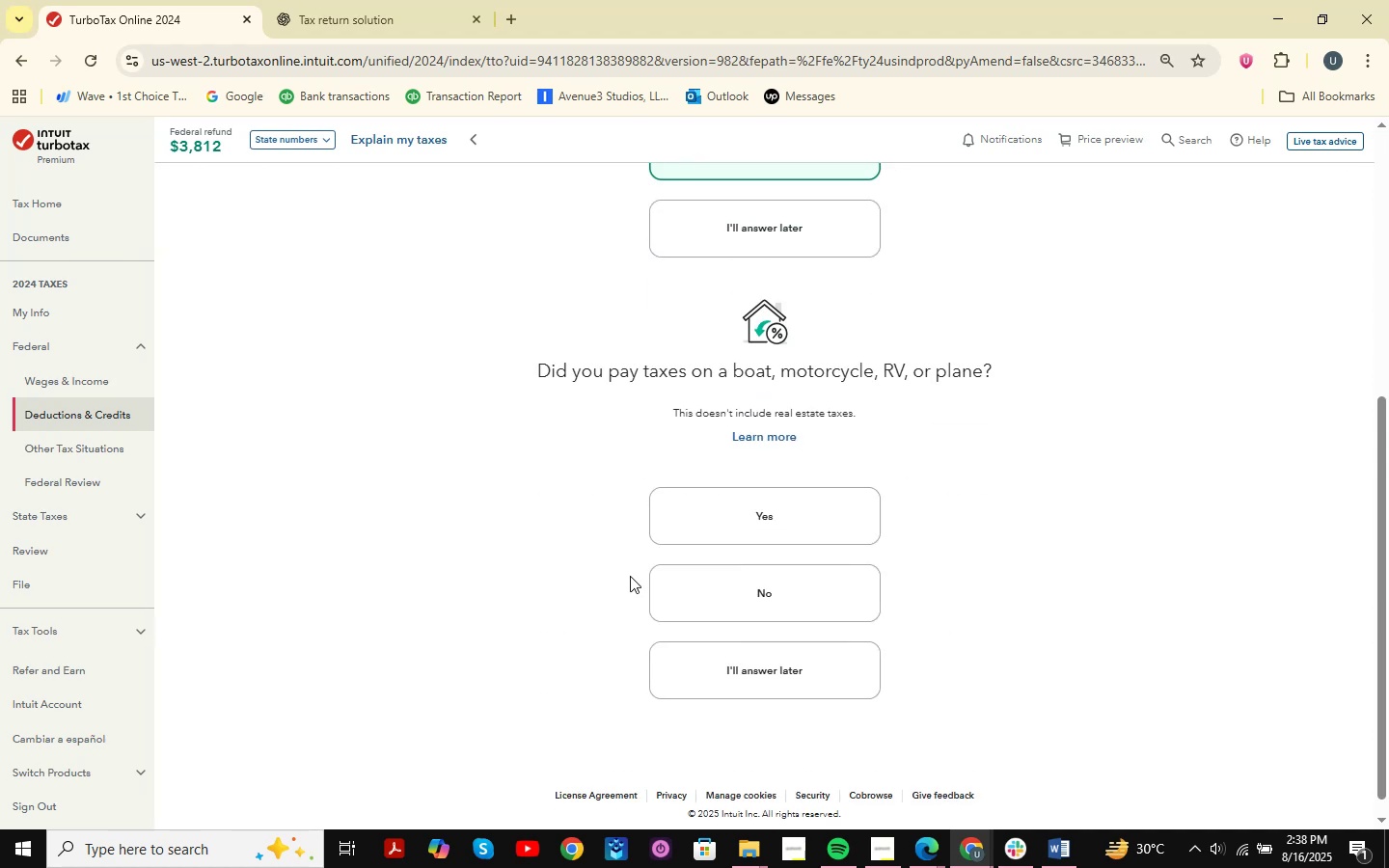 
wait(6.51)
 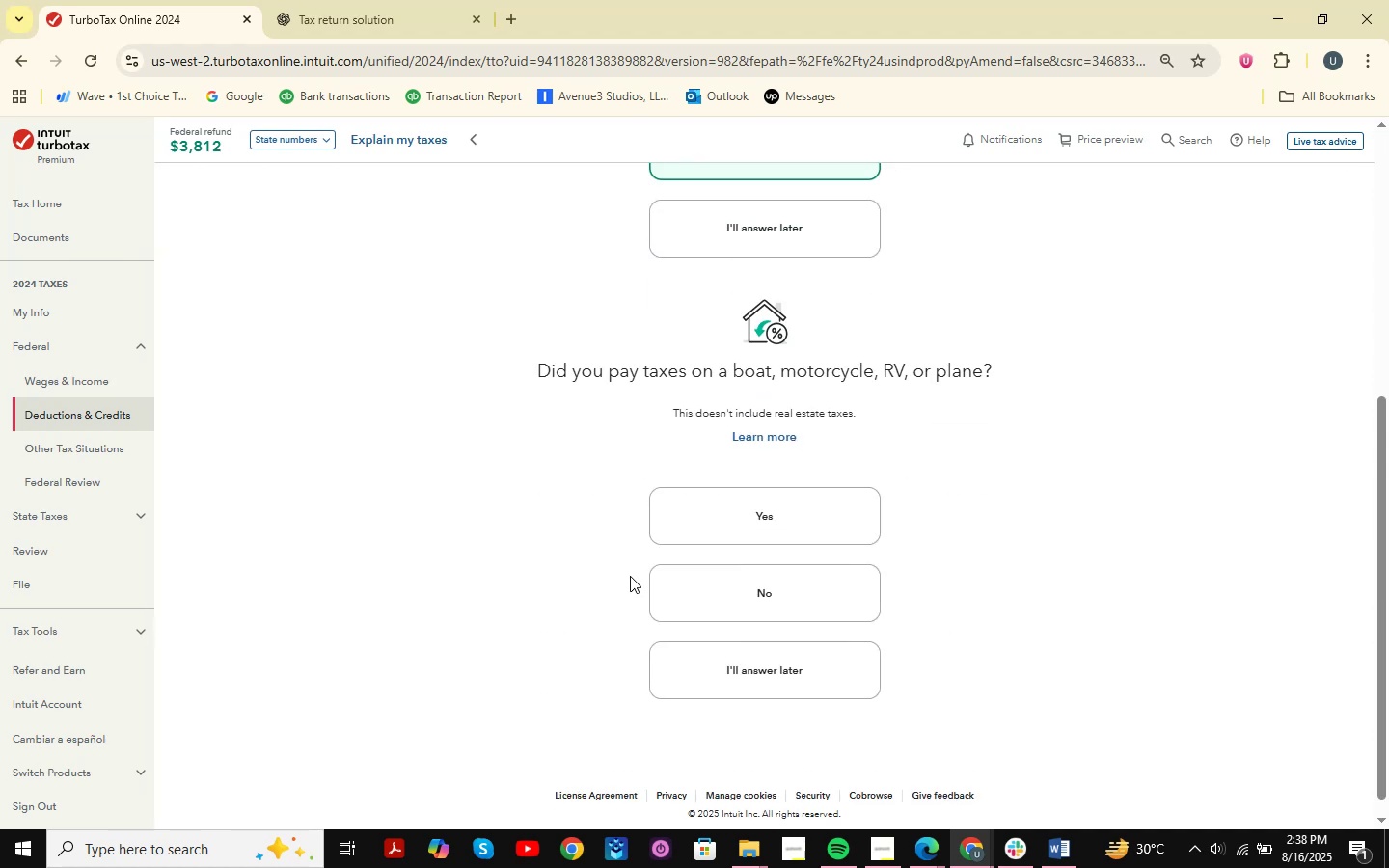 
left_click([1055, 855])
 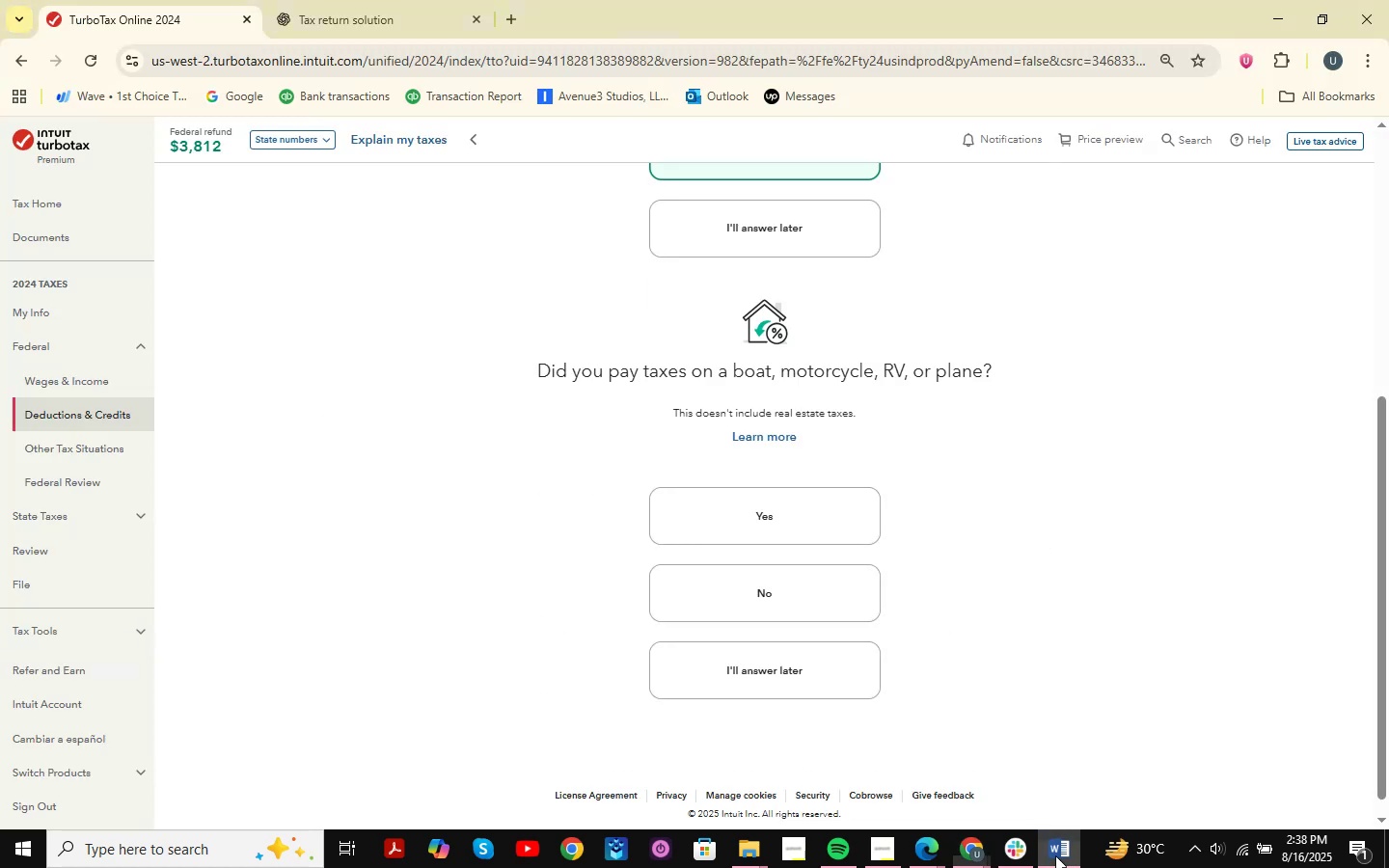 
double_click([1055, 855])
 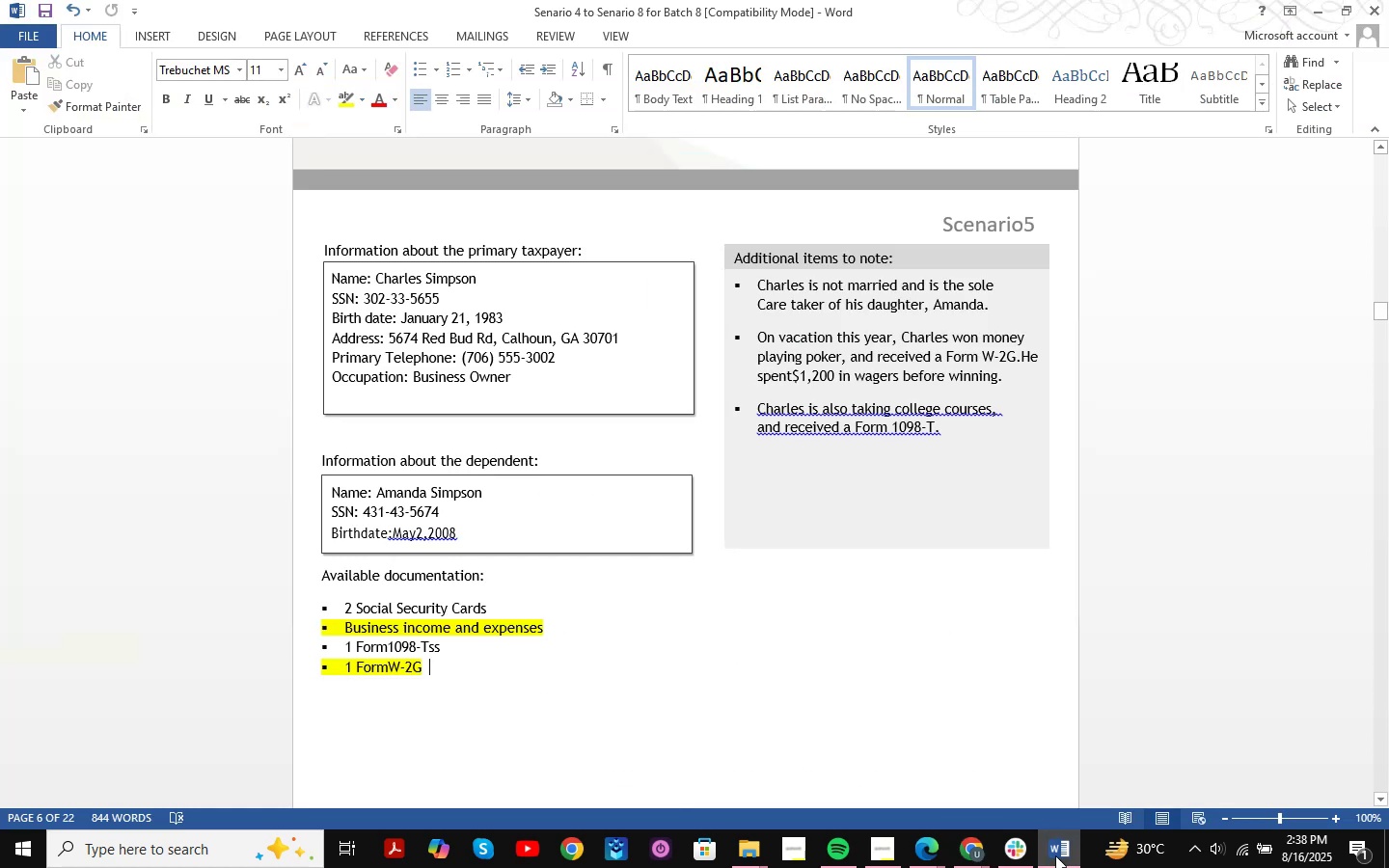 
left_click([1055, 855])
 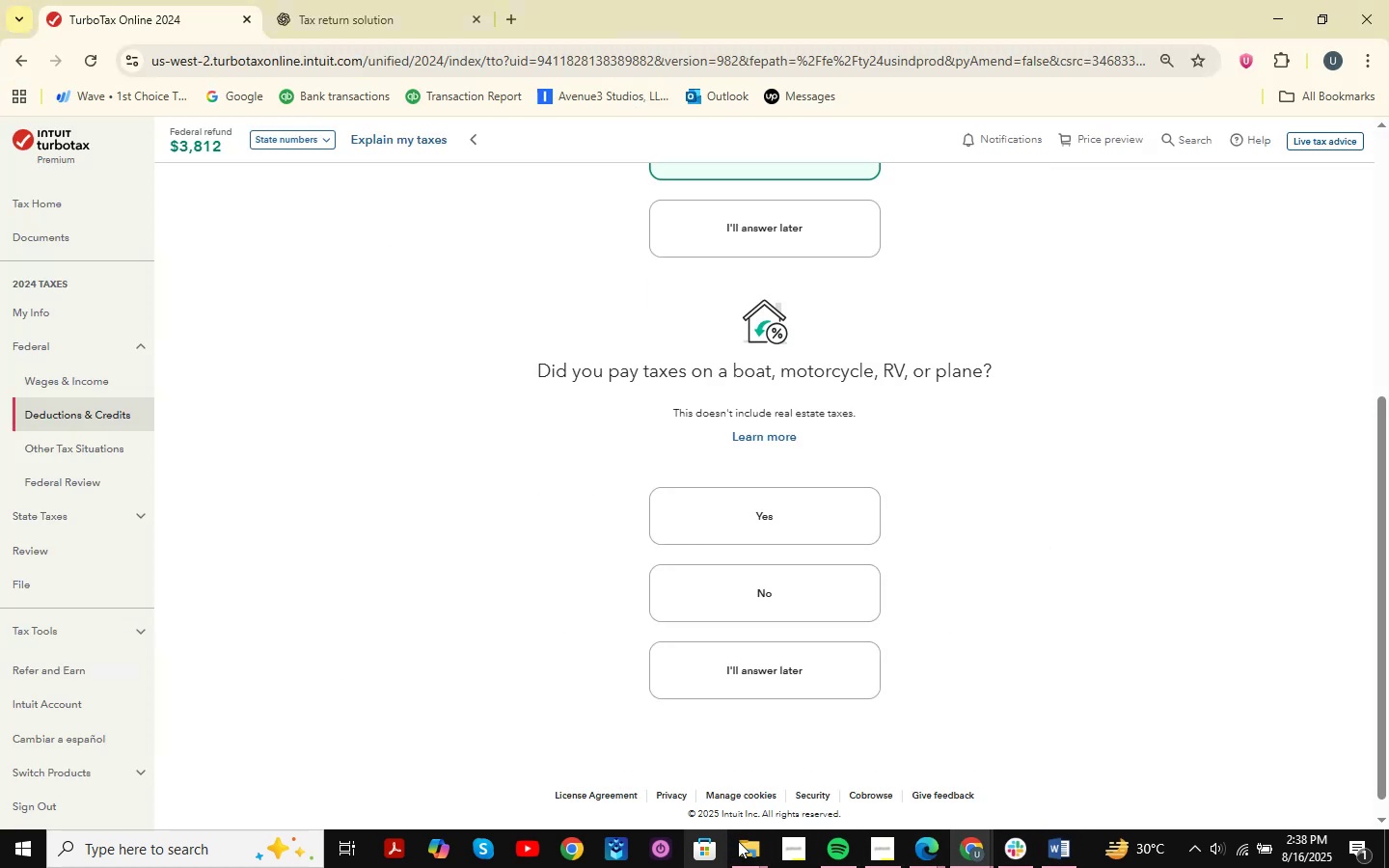 
left_click([747, 843])
 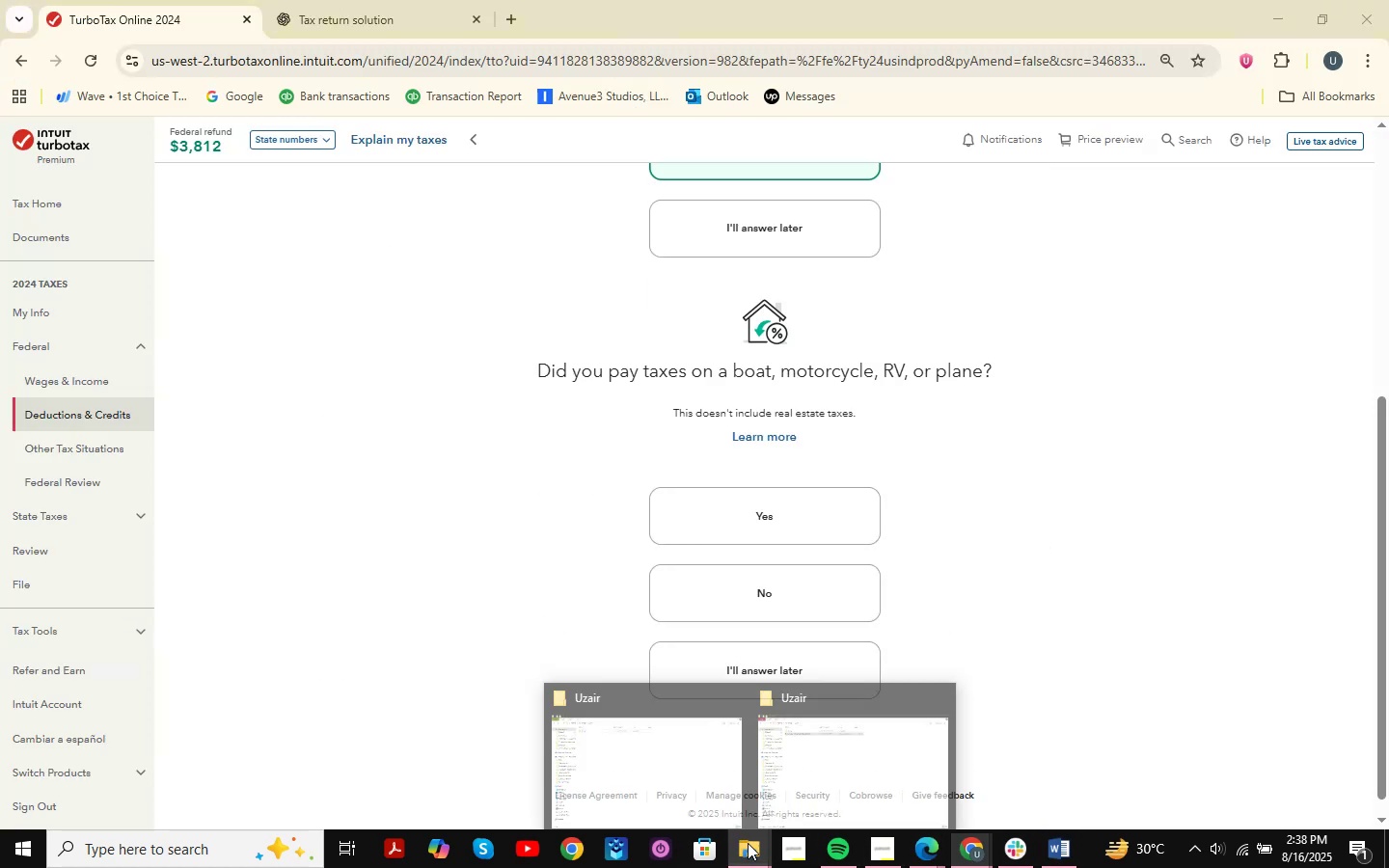 
mouse_move([733, 780])
 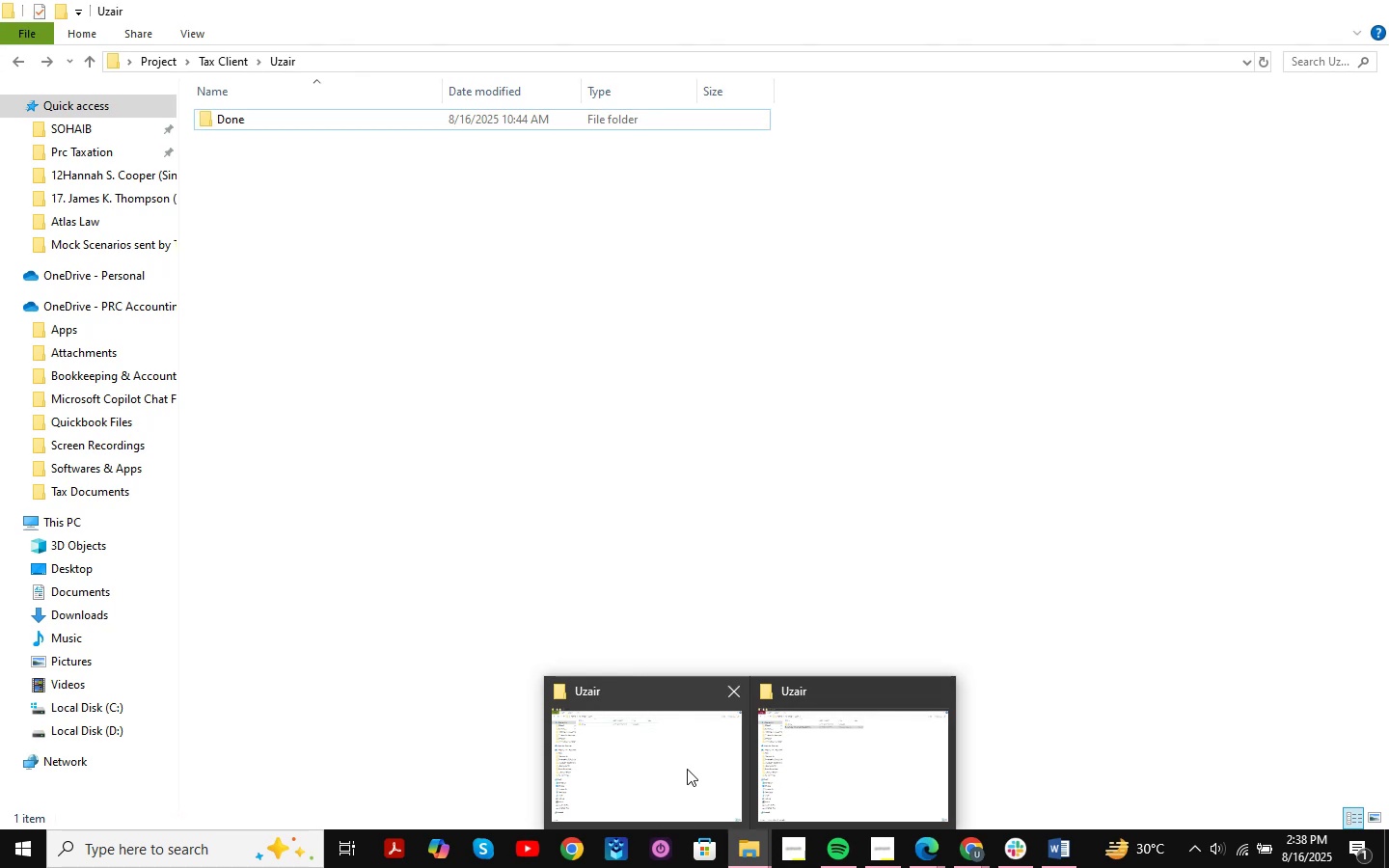 
left_click([679, 767])
 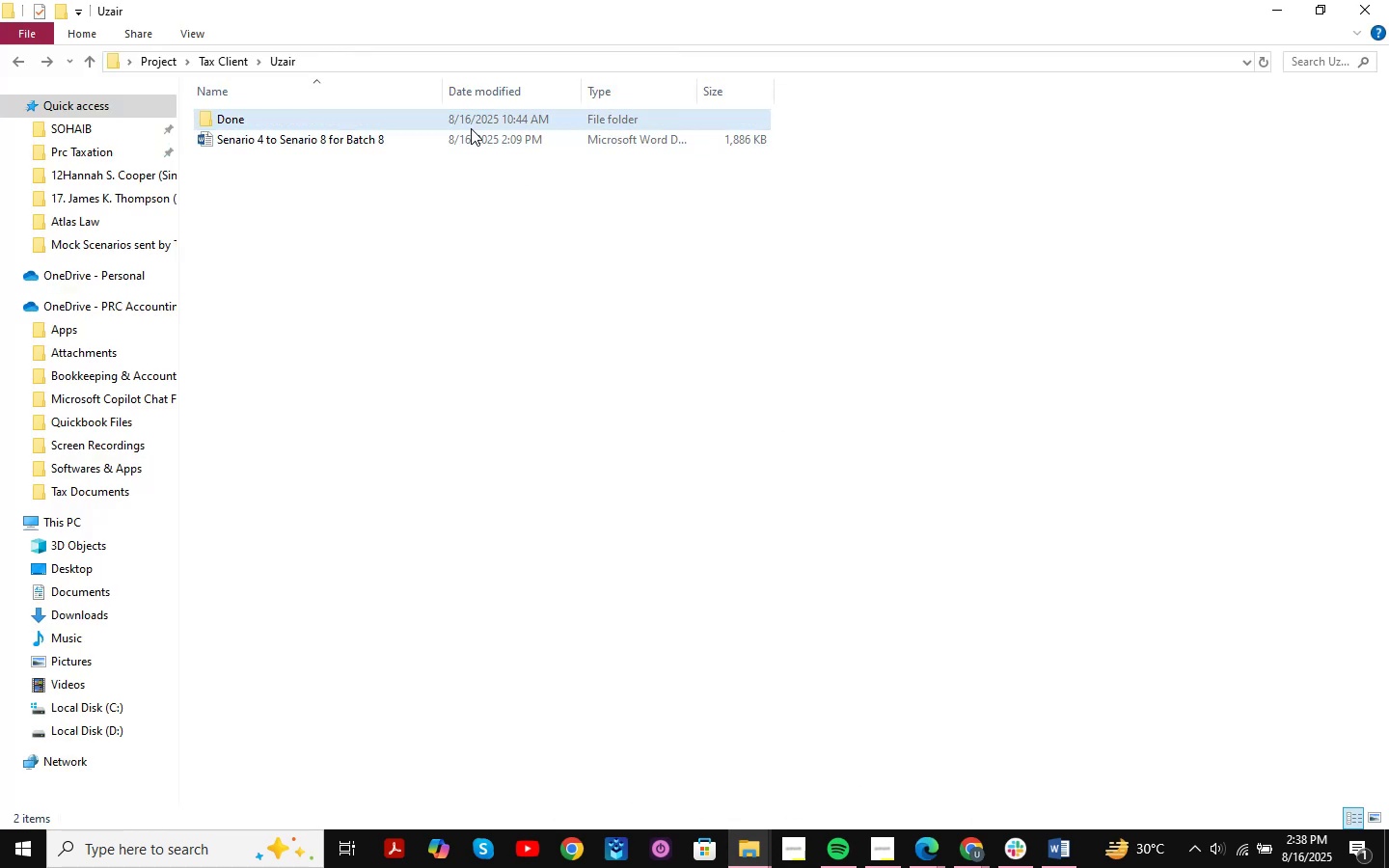 
double_click([471, 128])
 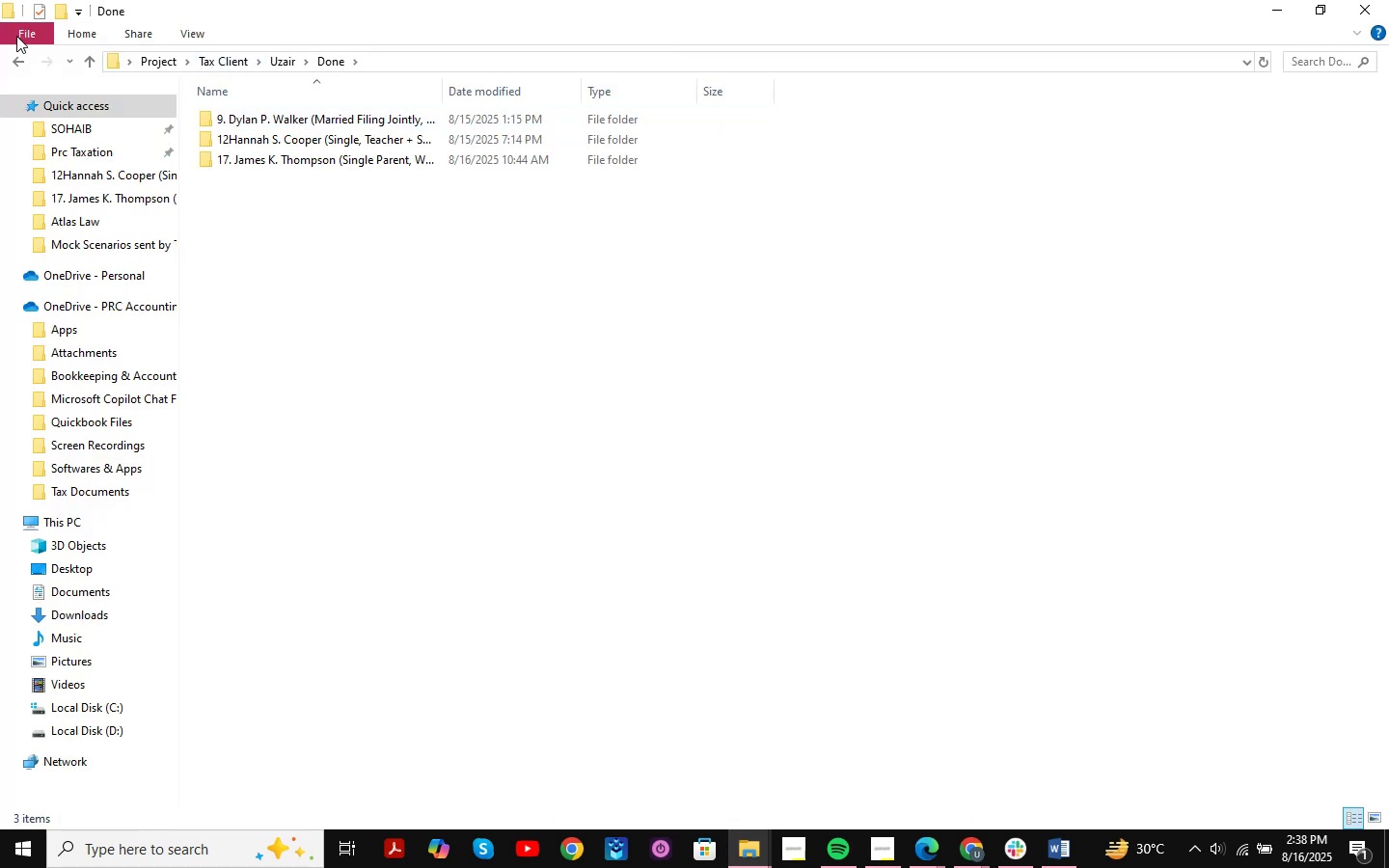 
double_click([12, 59])
 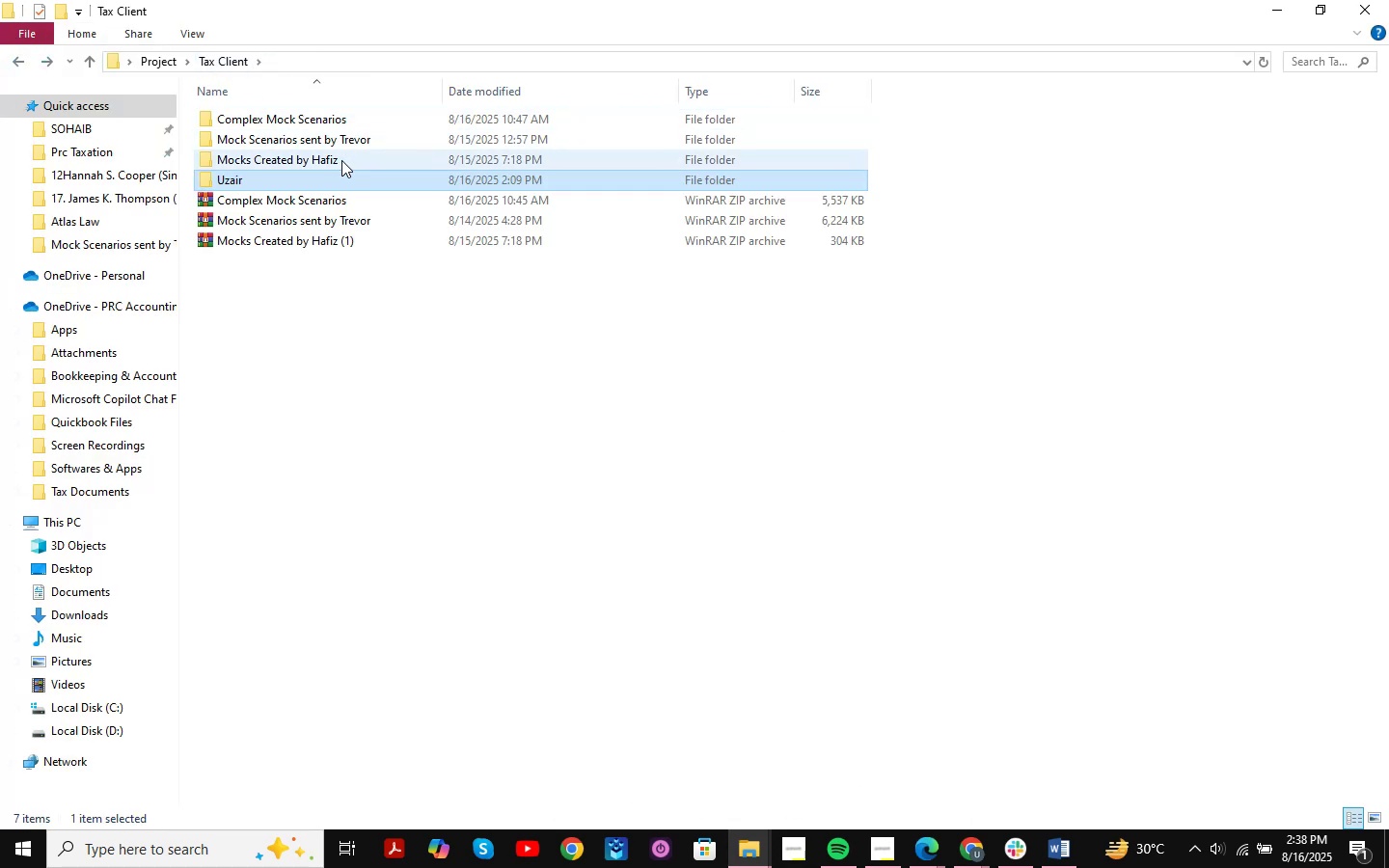 
double_click([357, 117])
 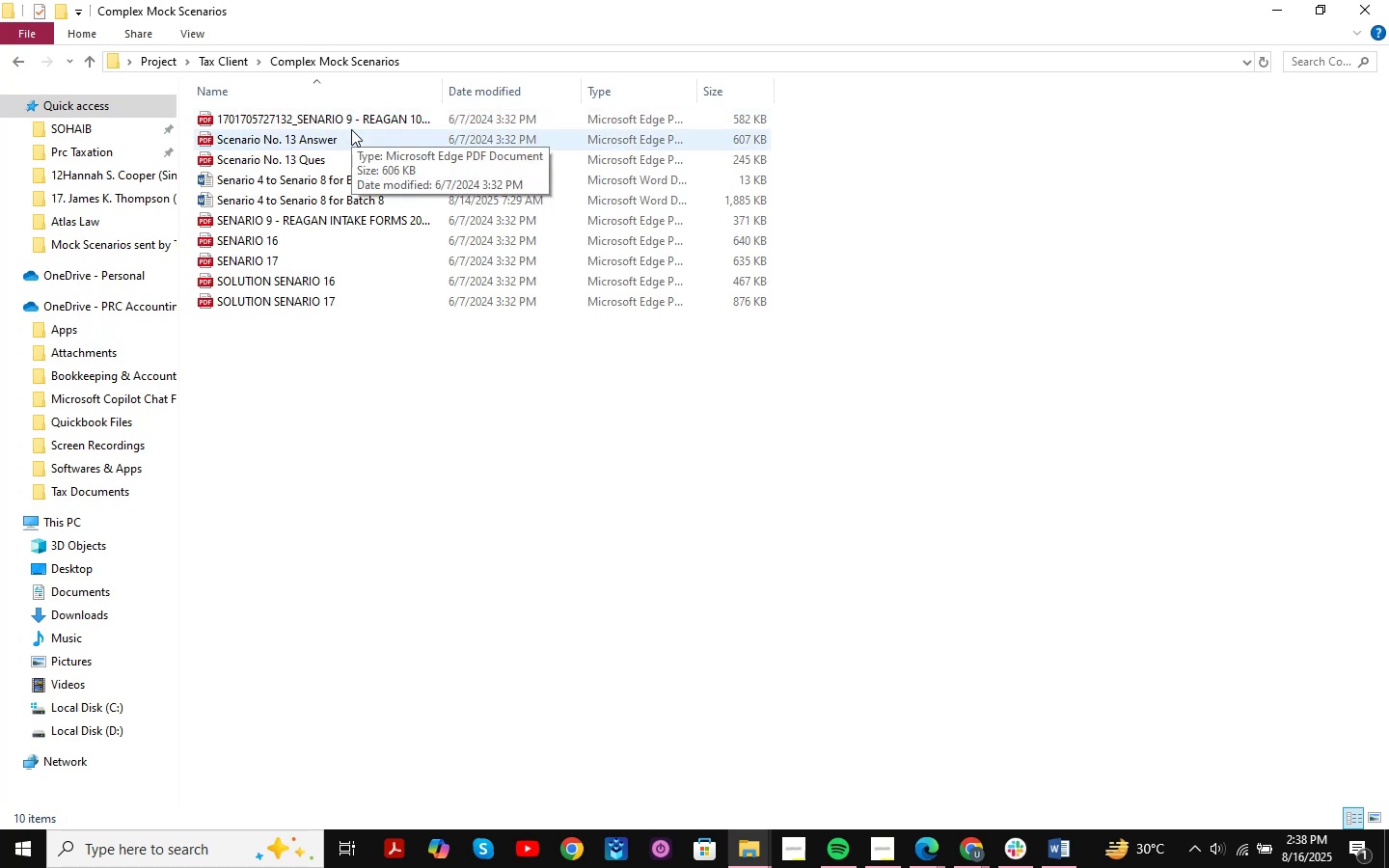 
left_click([14, 63])
 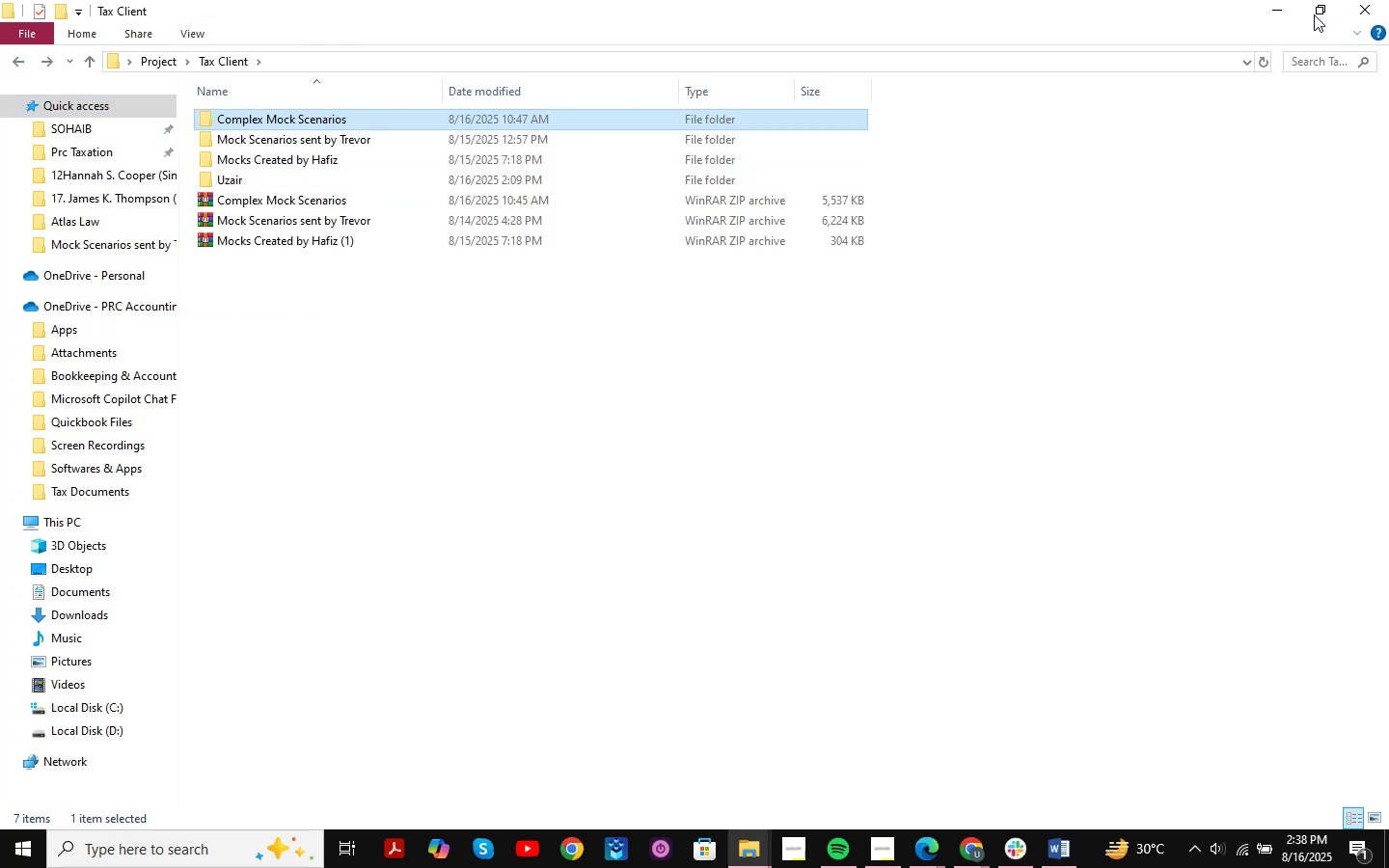 
left_click([1291, 11])
 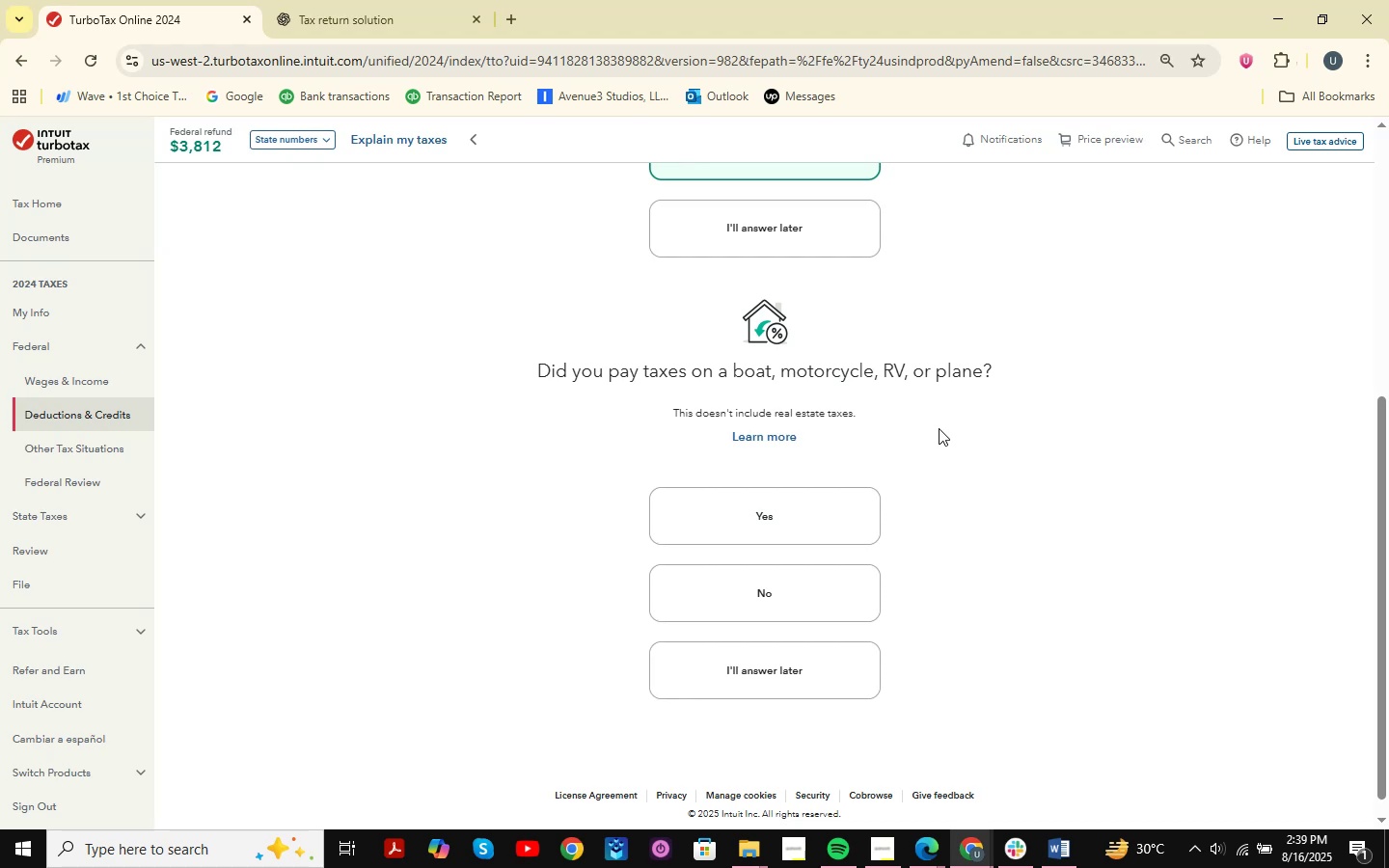 
wait(16.49)
 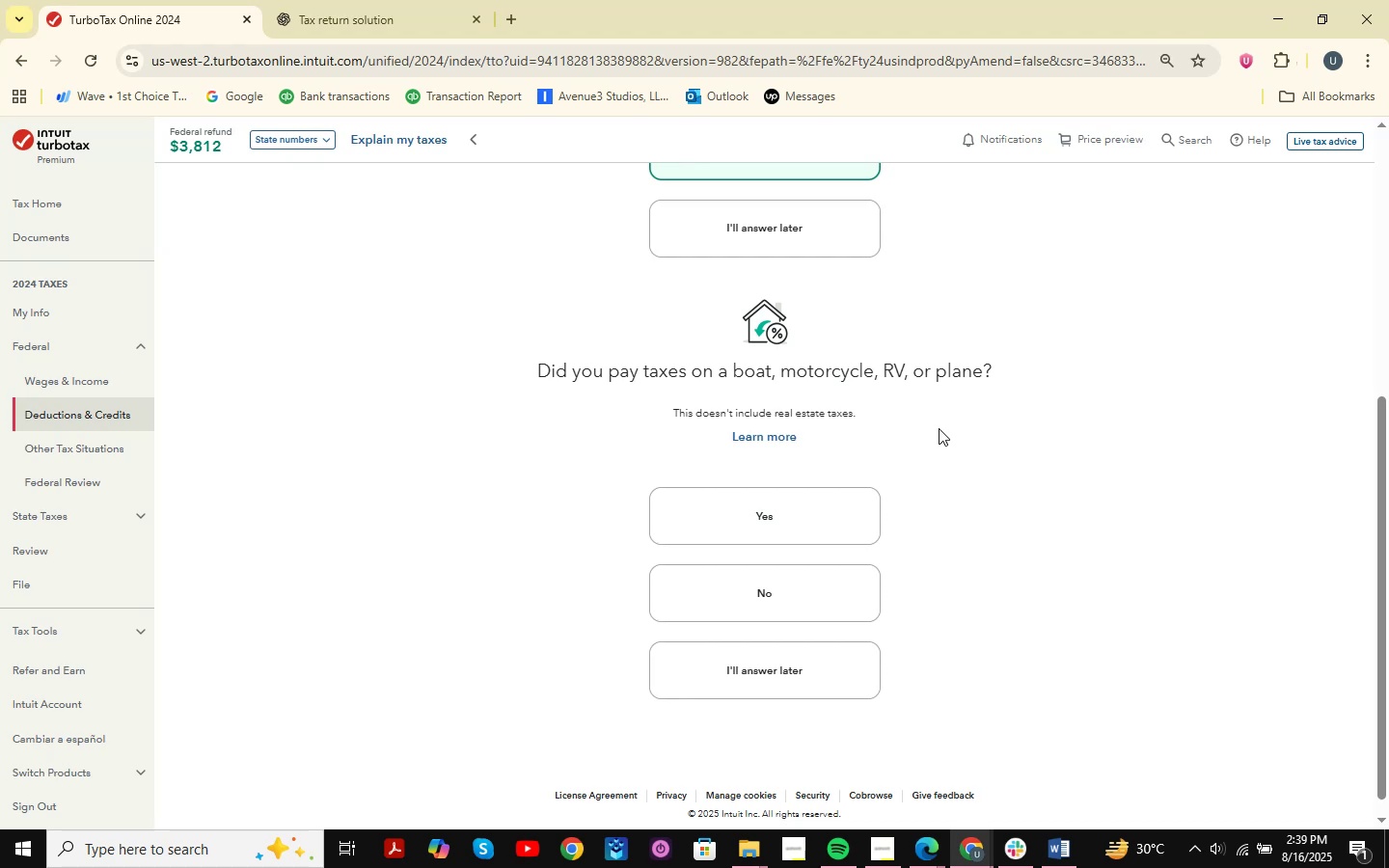 
scroll: coordinate [939, 428], scroll_direction: down, amount: 2.0
 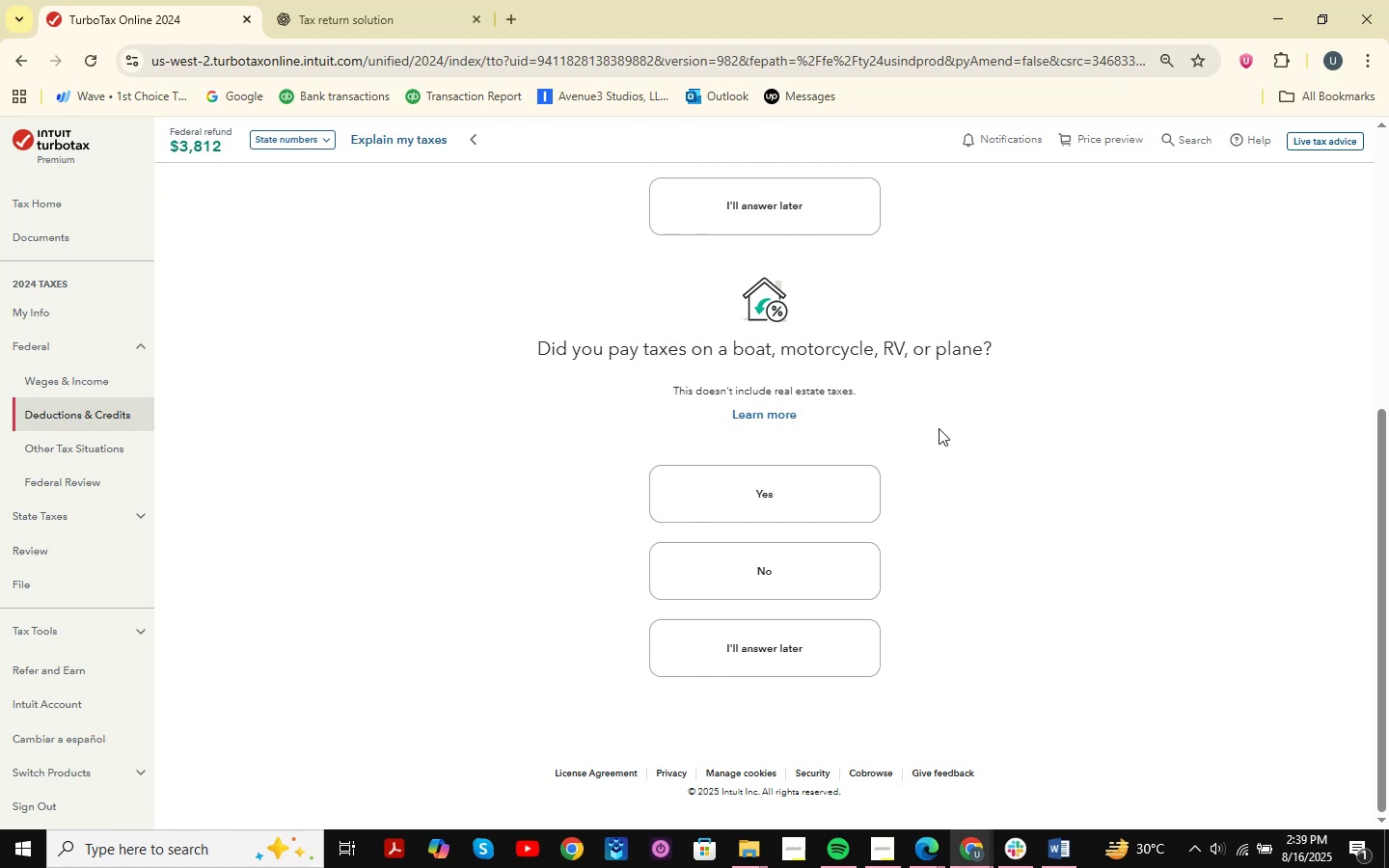 
key(Meta+MetaLeft)
 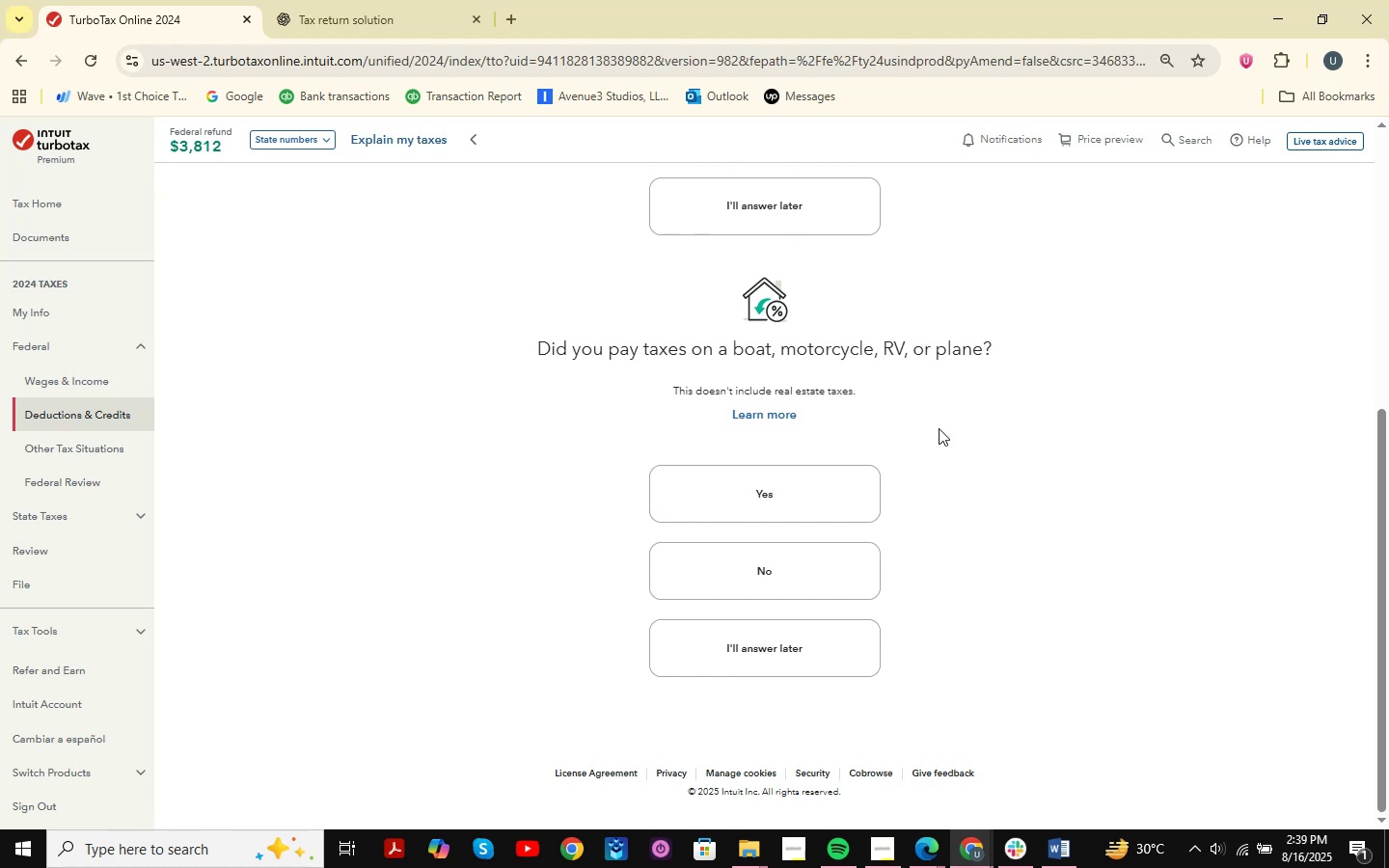 
key(Meta+Shift+ShiftLeft)
 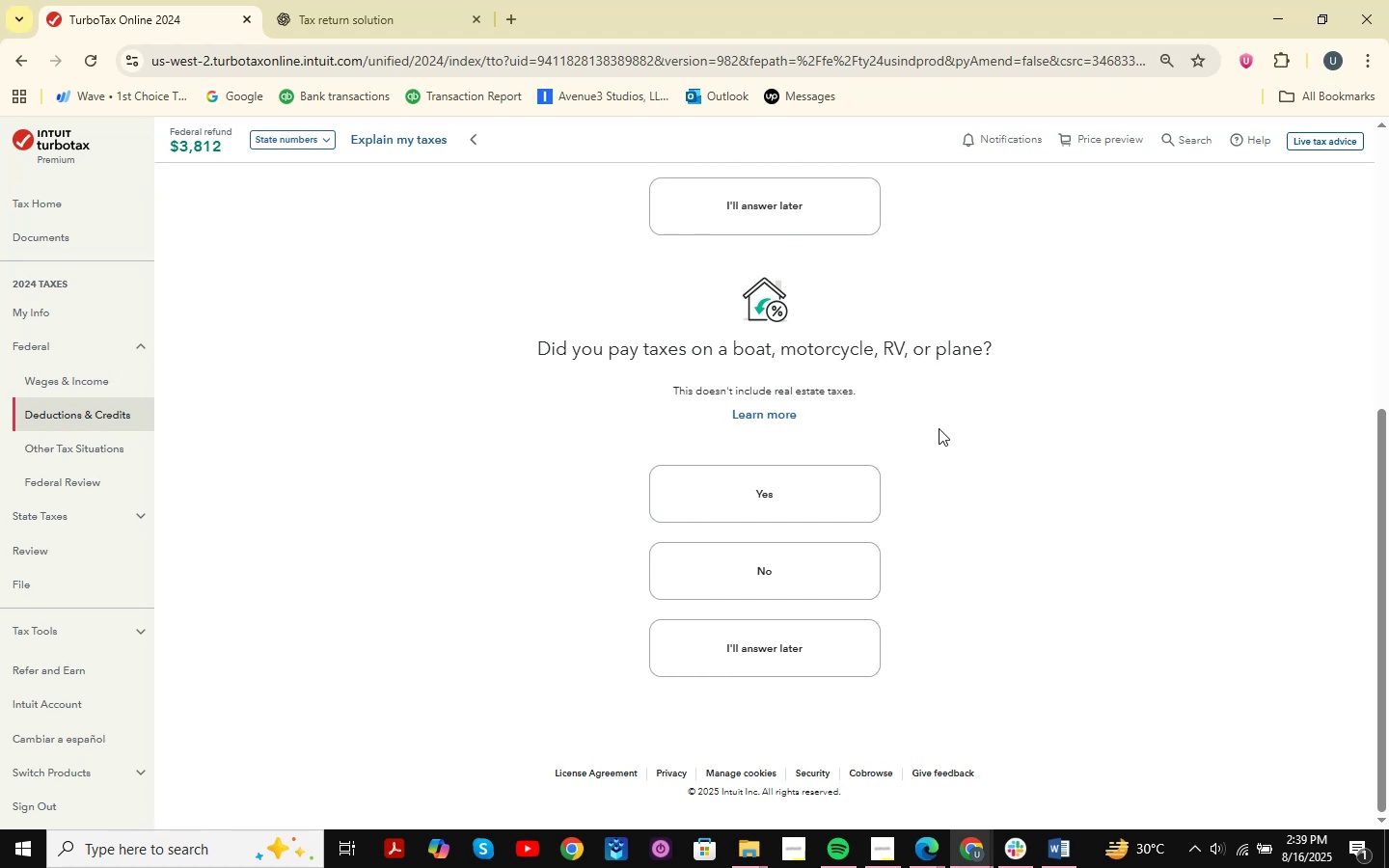 
key(Meta+Shift+S)
 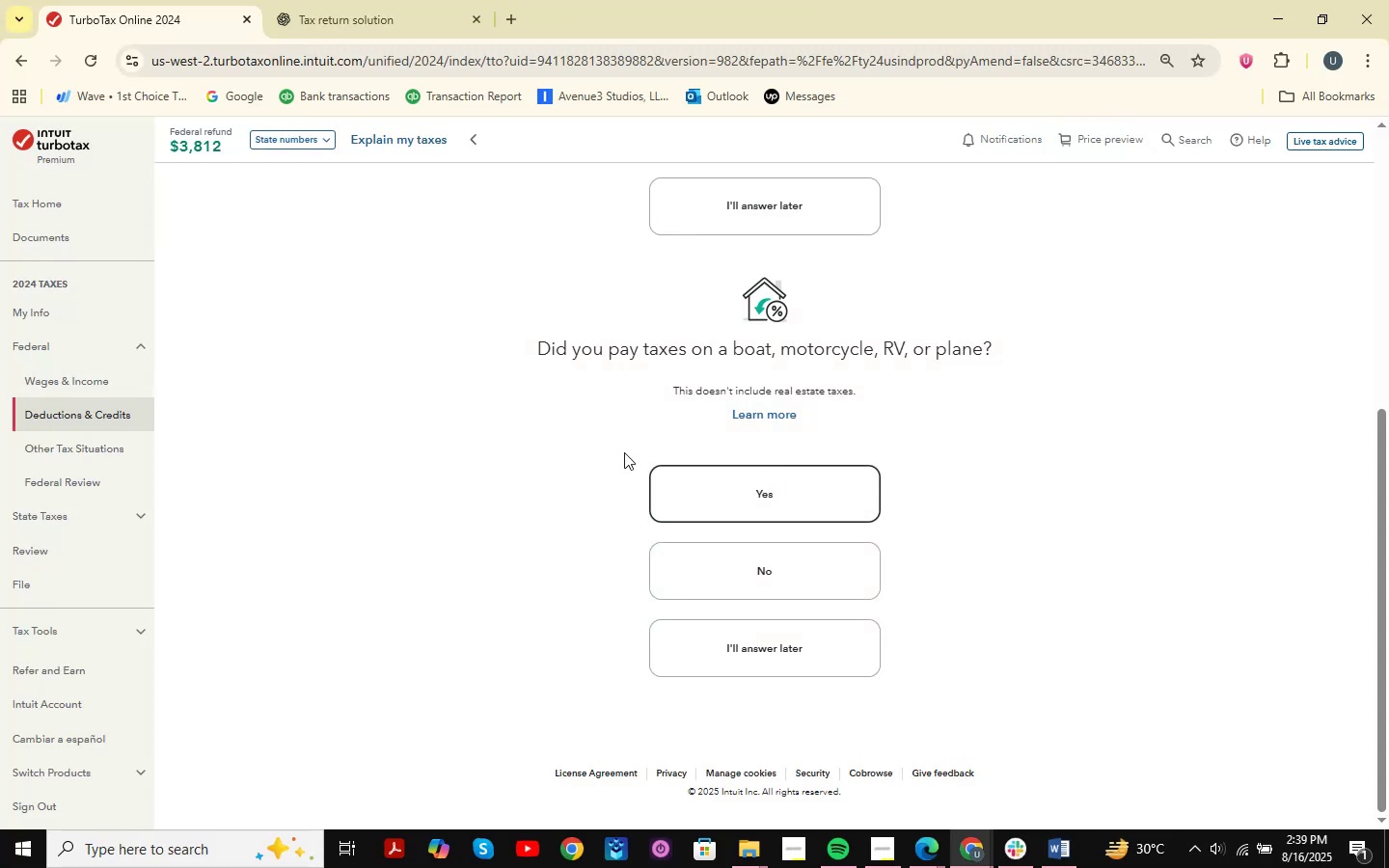 
left_click([1168, 496])
 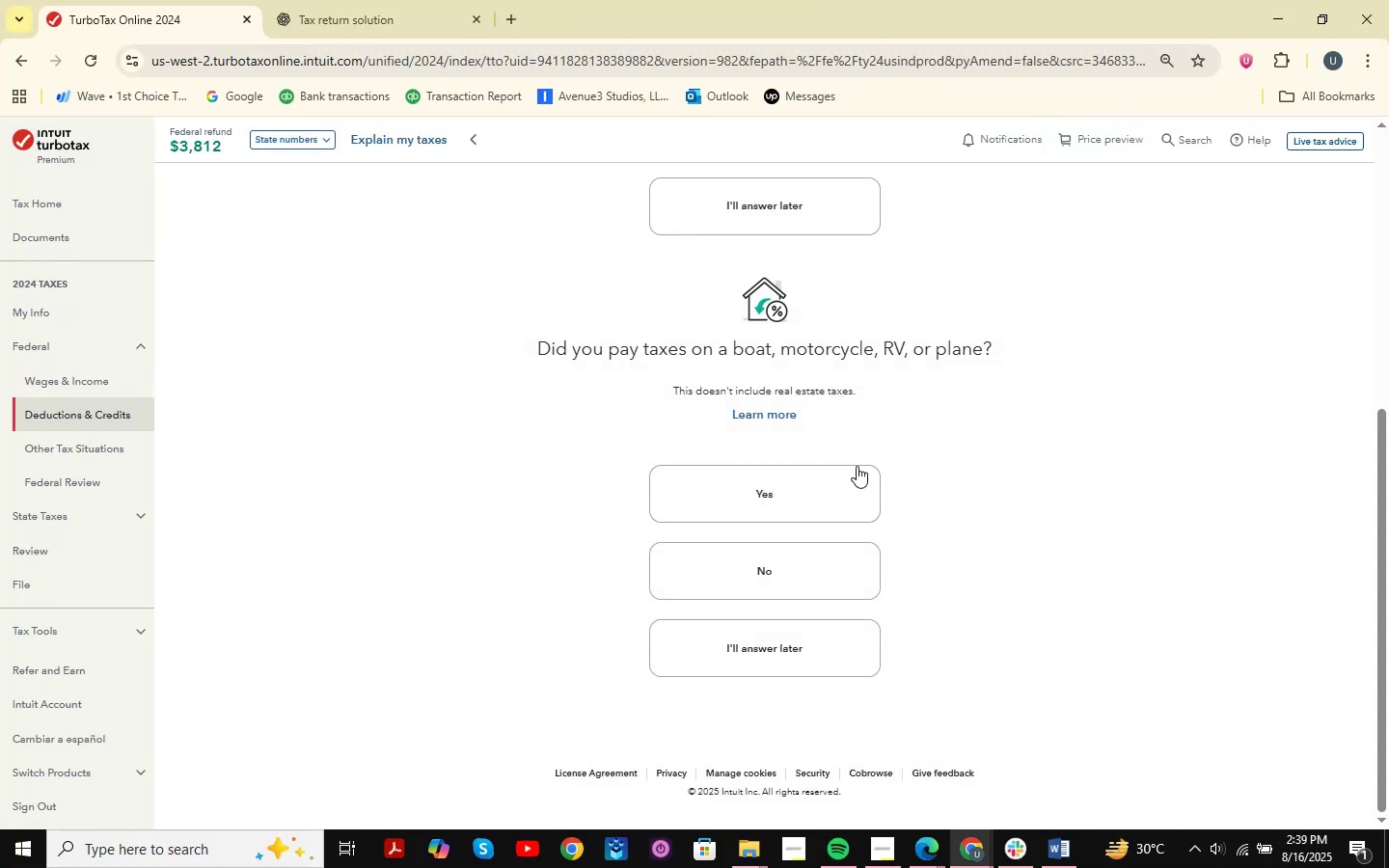 
key(Meta+MetaLeft)
 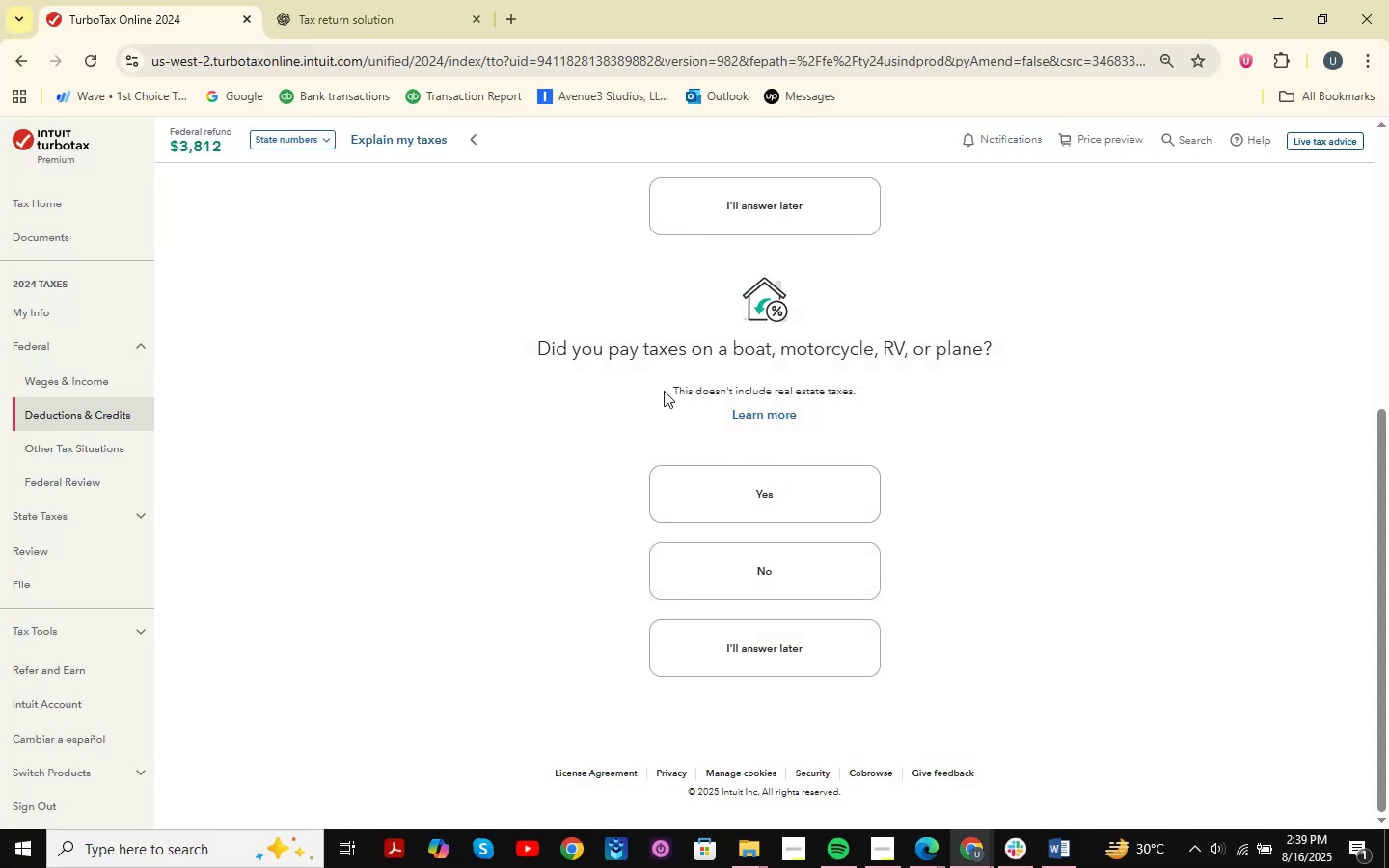 
key(Meta+Shift+ShiftLeft)
 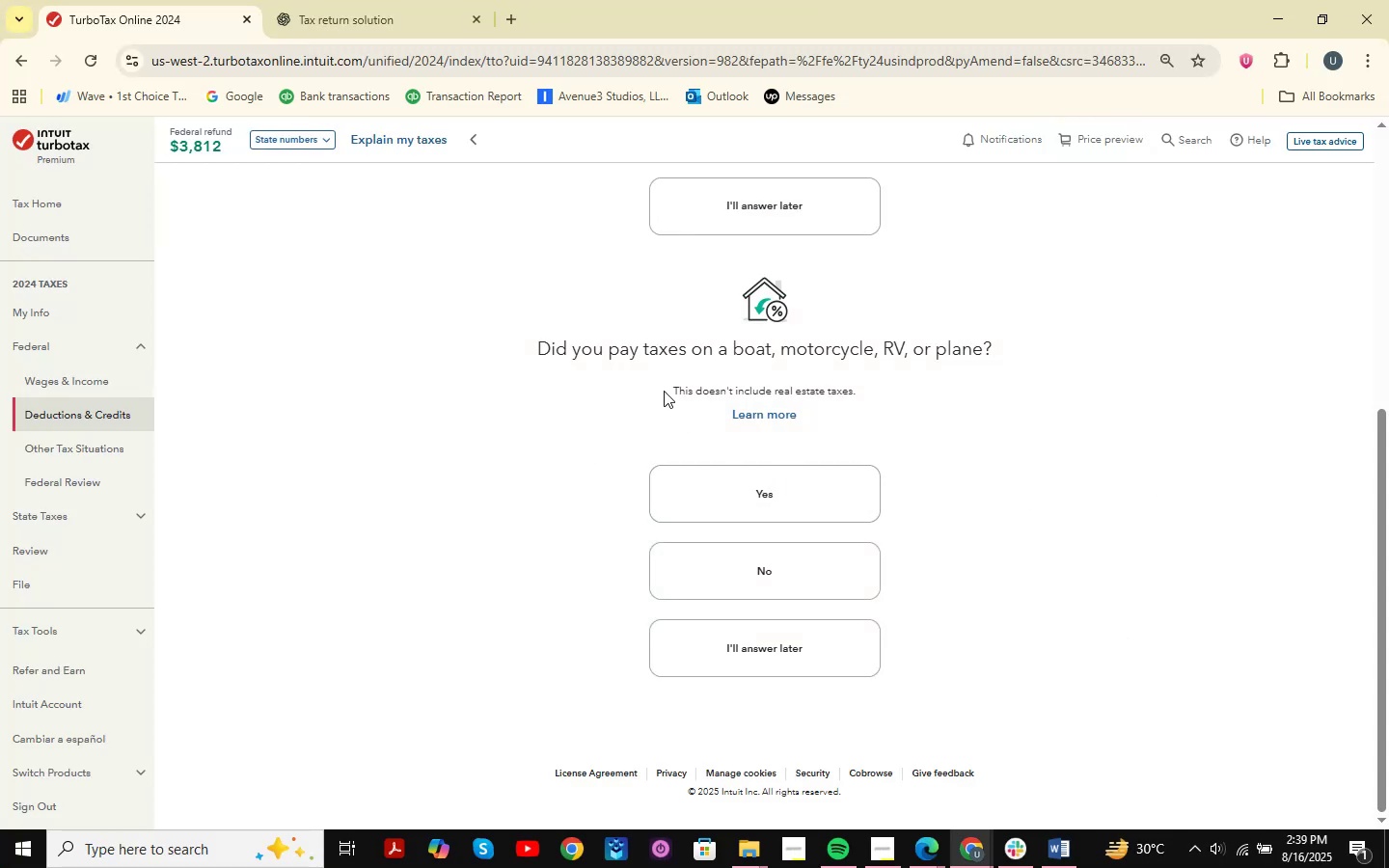 
key(Meta+Shift+S)
 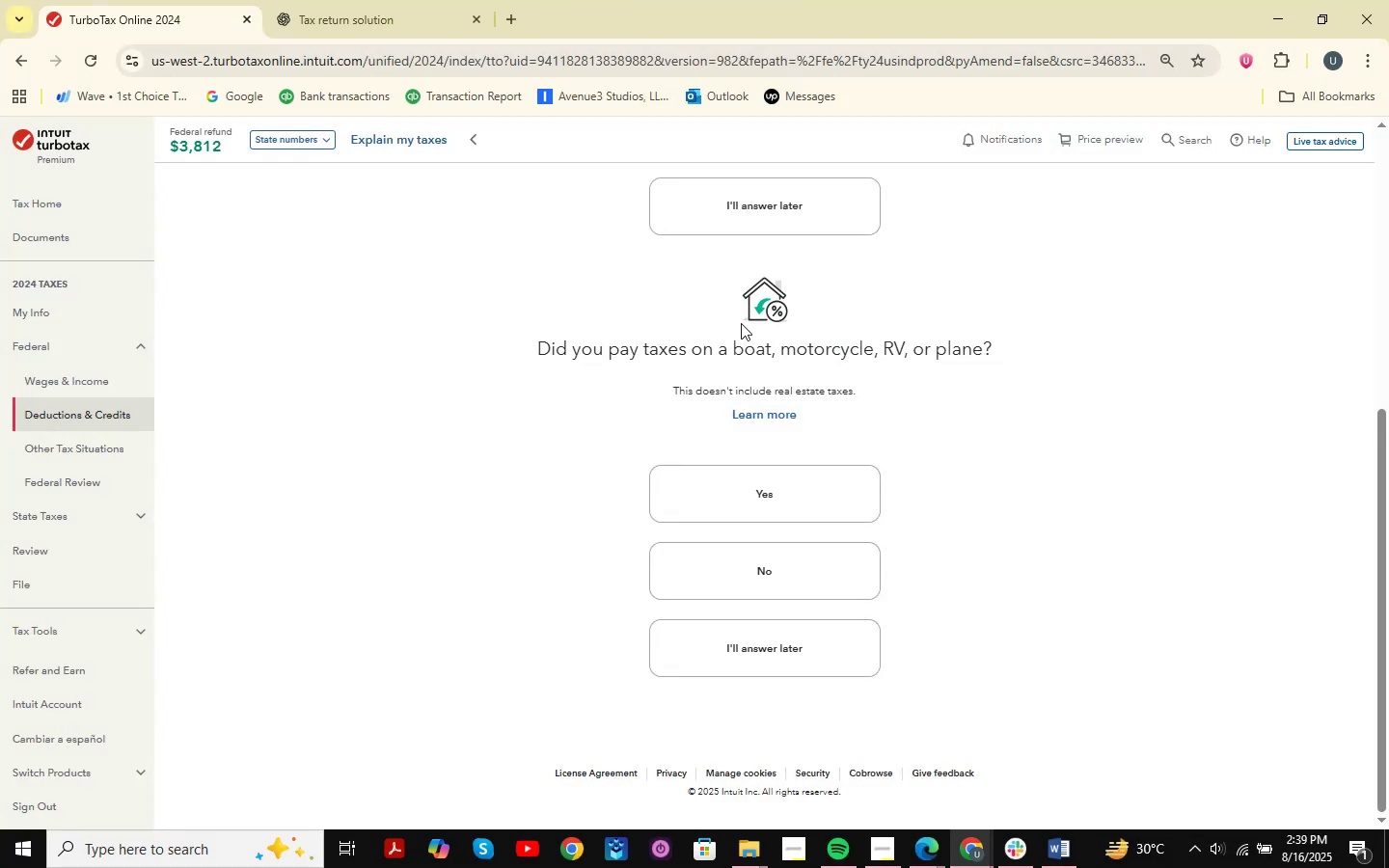 
left_click([1178, 449])
 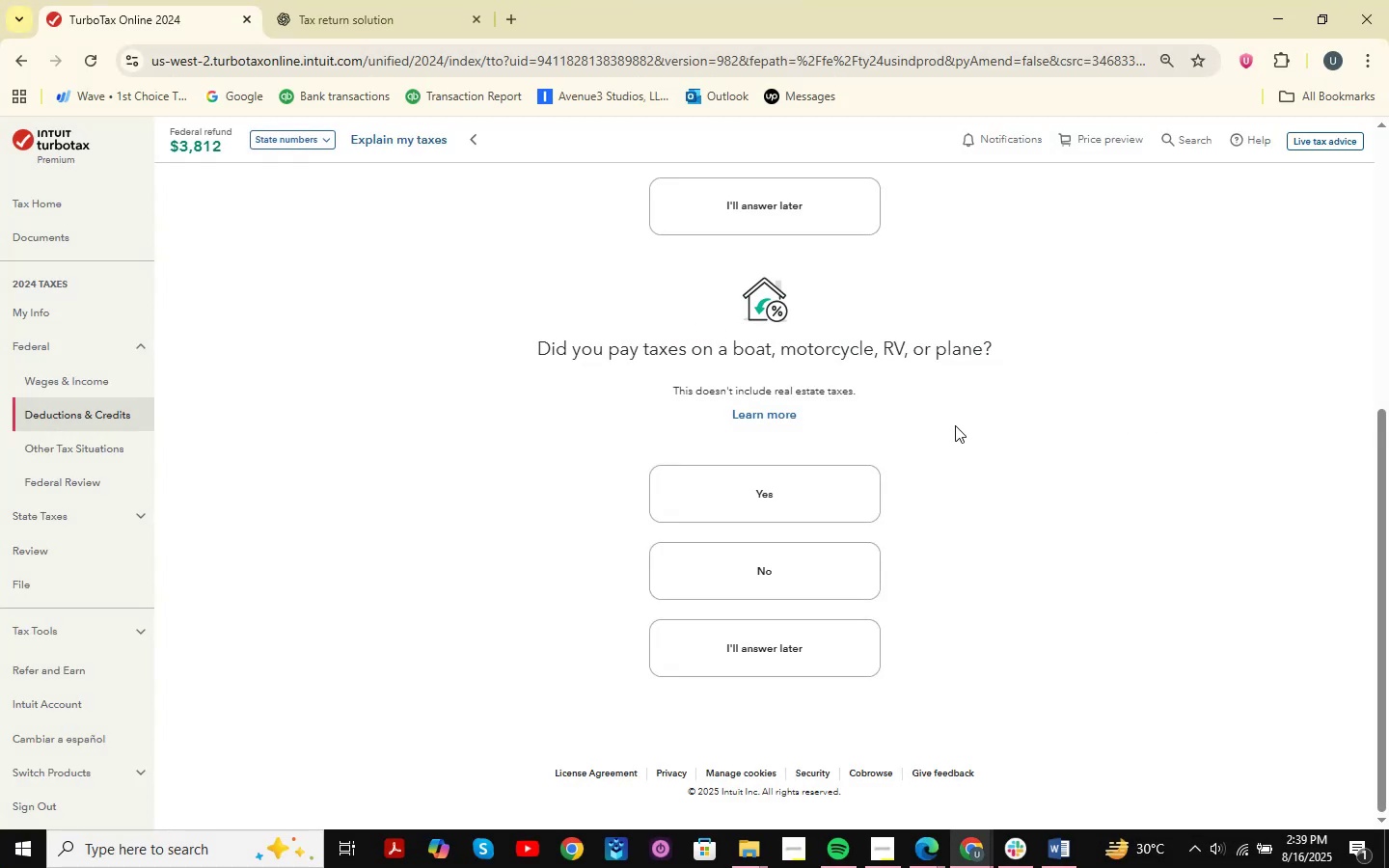 
key(Meta+MetaLeft)
 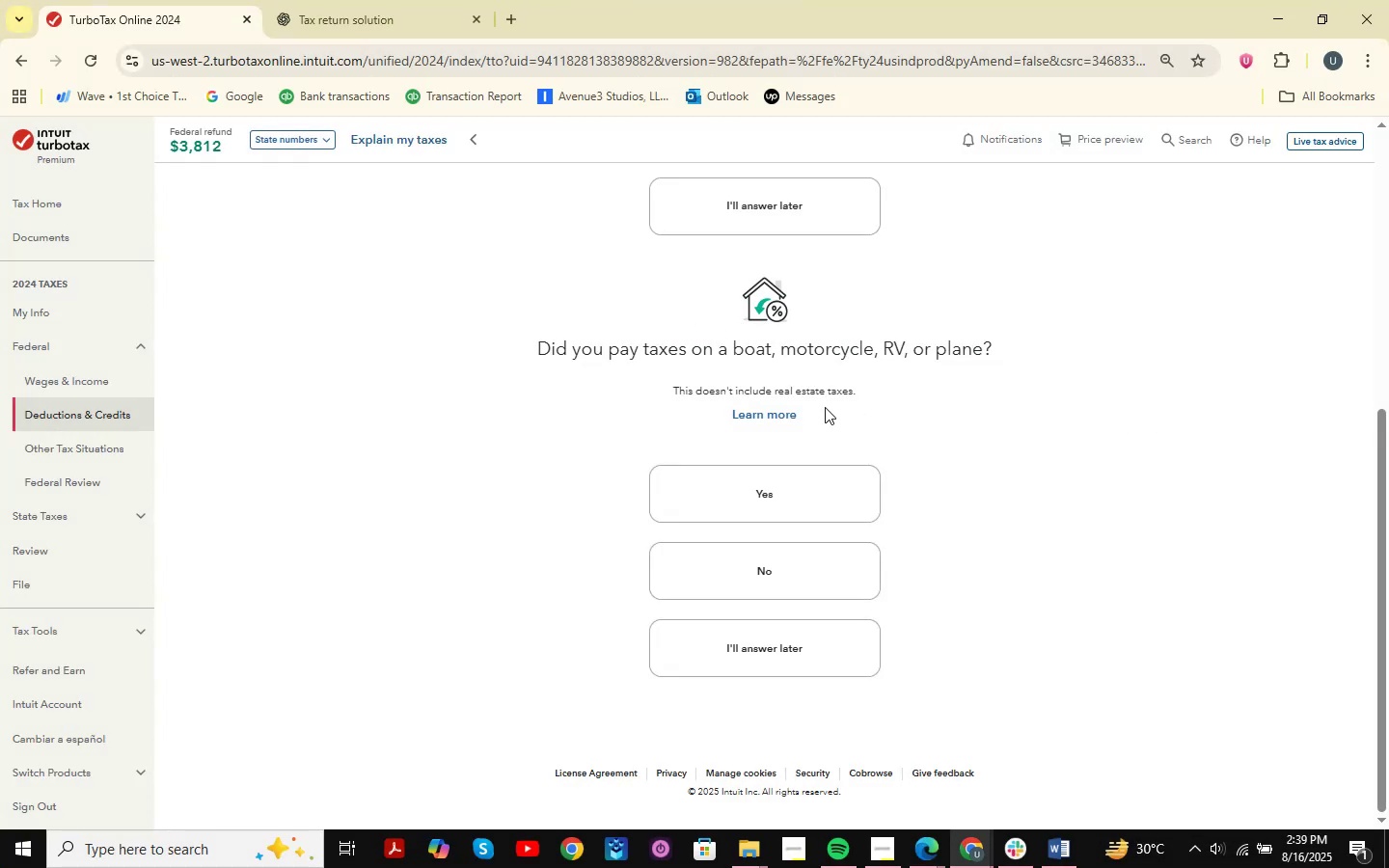 
key(Meta+Shift+ShiftLeft)
 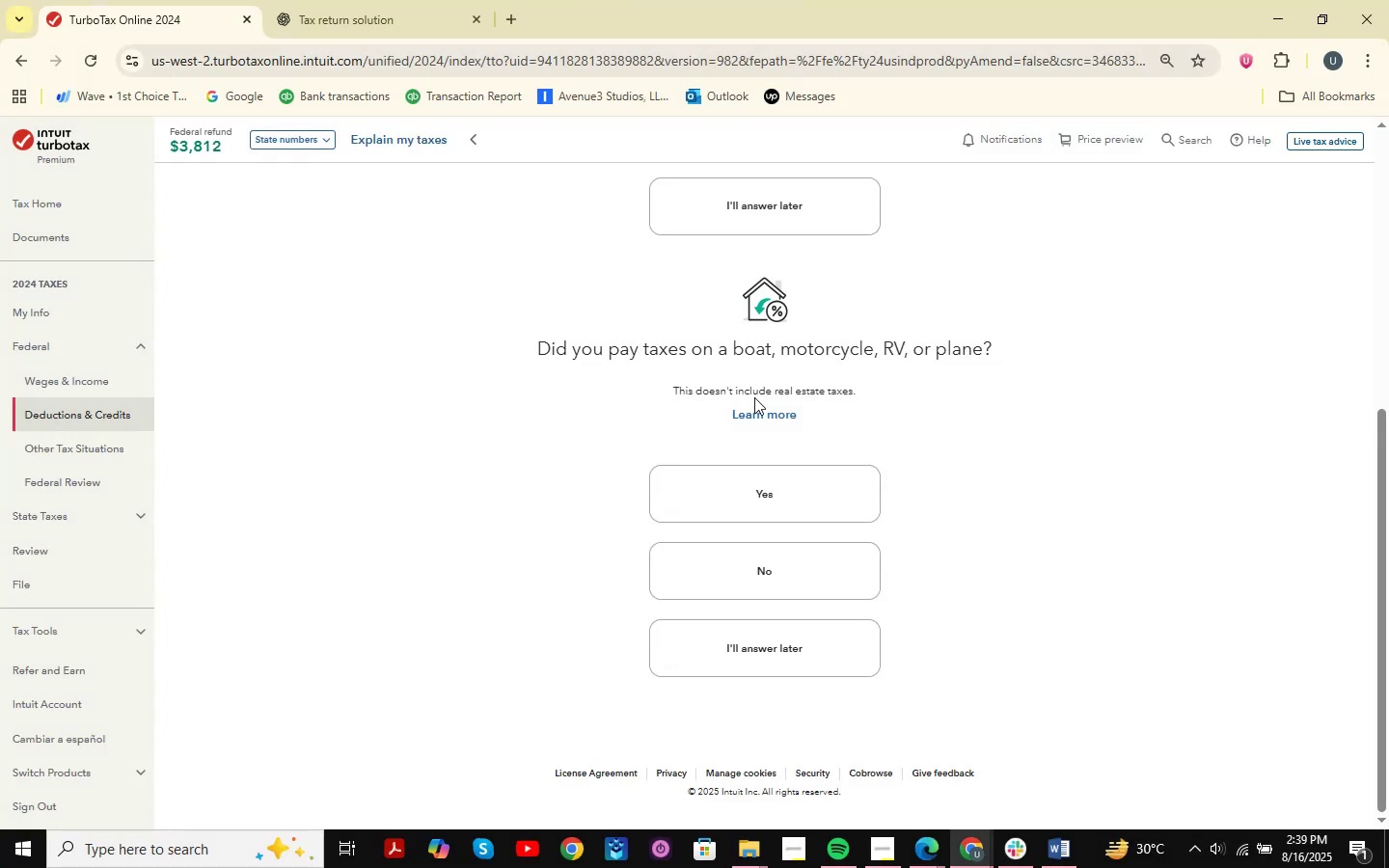 
key(Meta+Shift+S)
 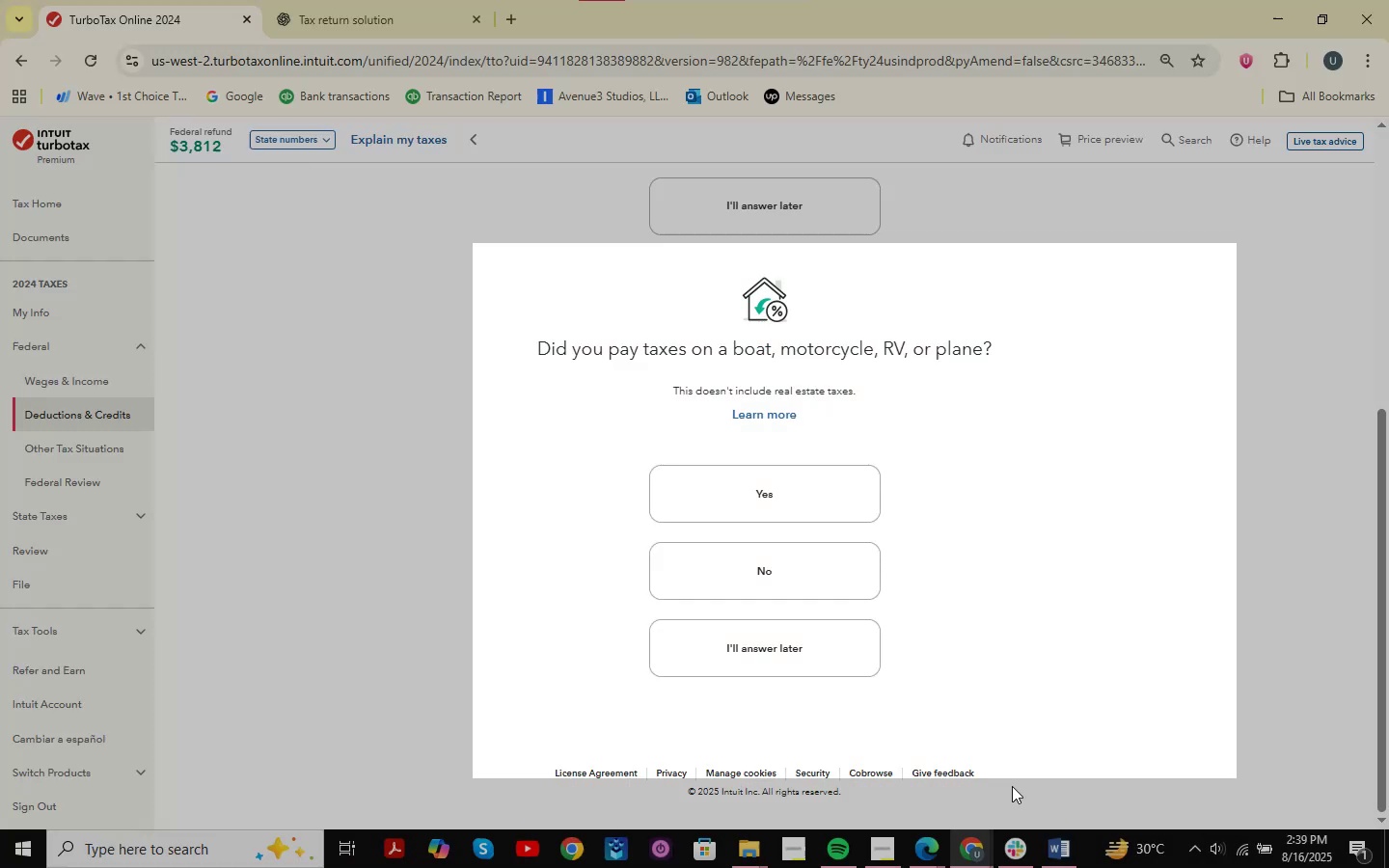 
double_click([1064, 778])
 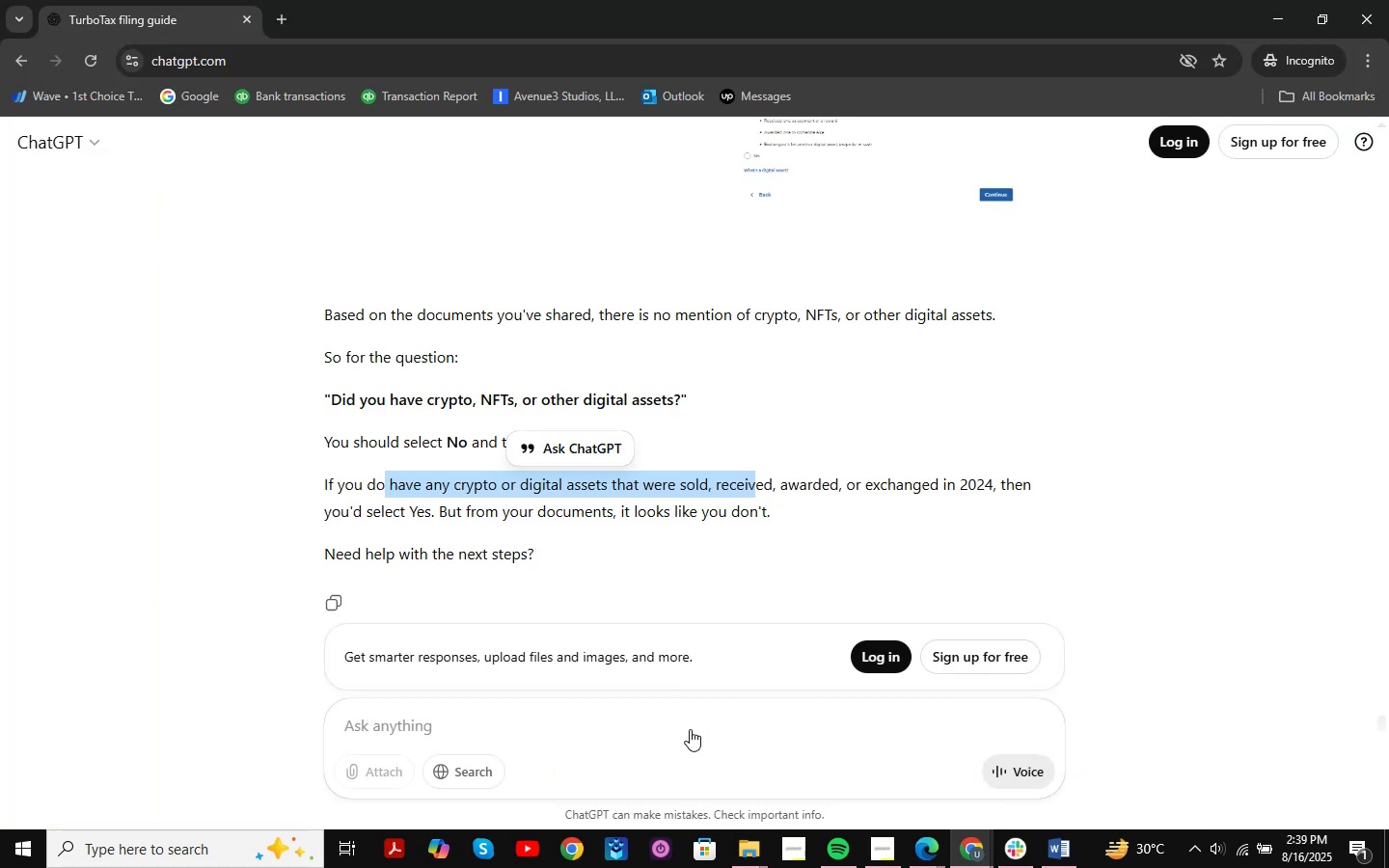 
left_click([661, 726])
 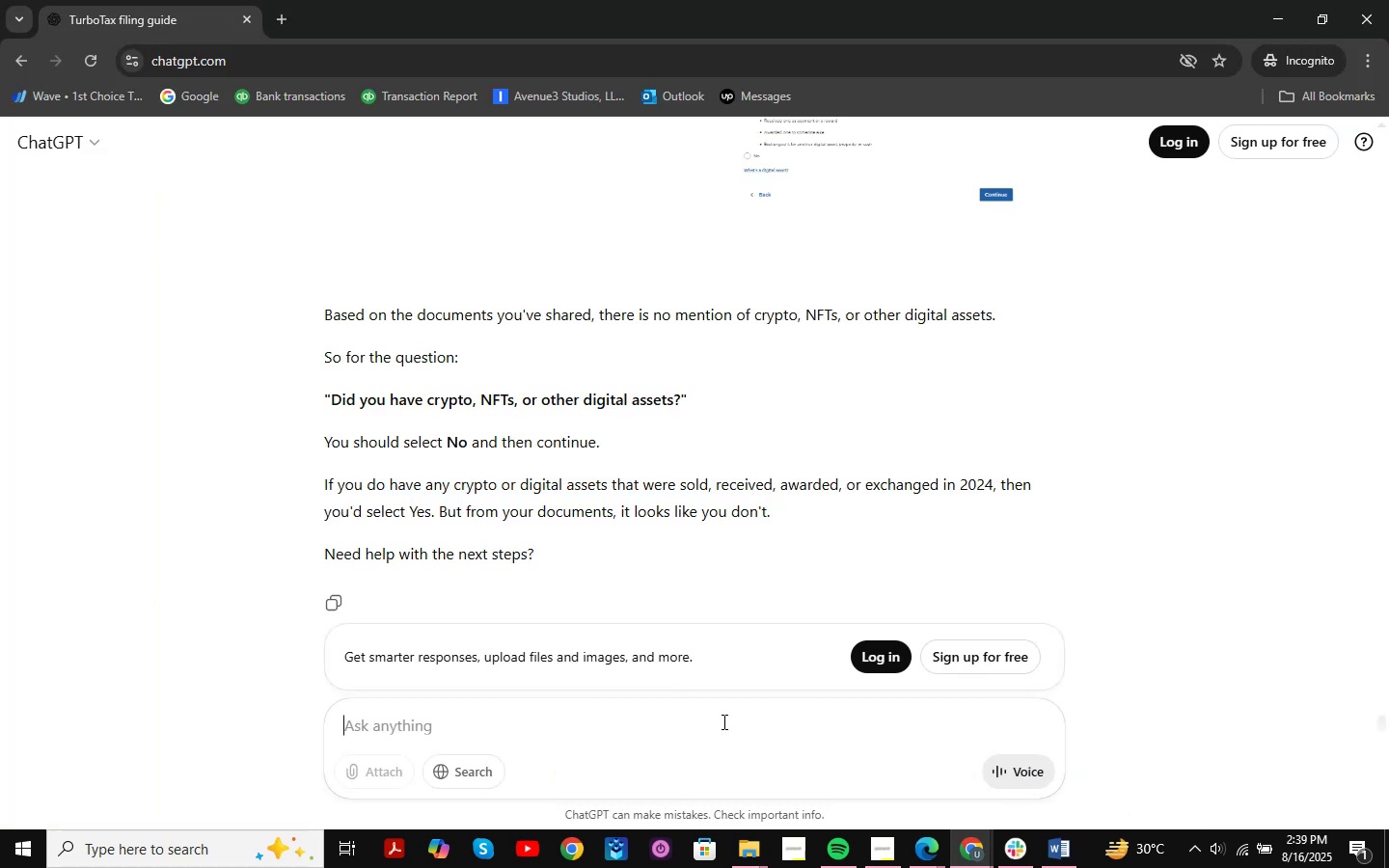 
key(Control+V)
 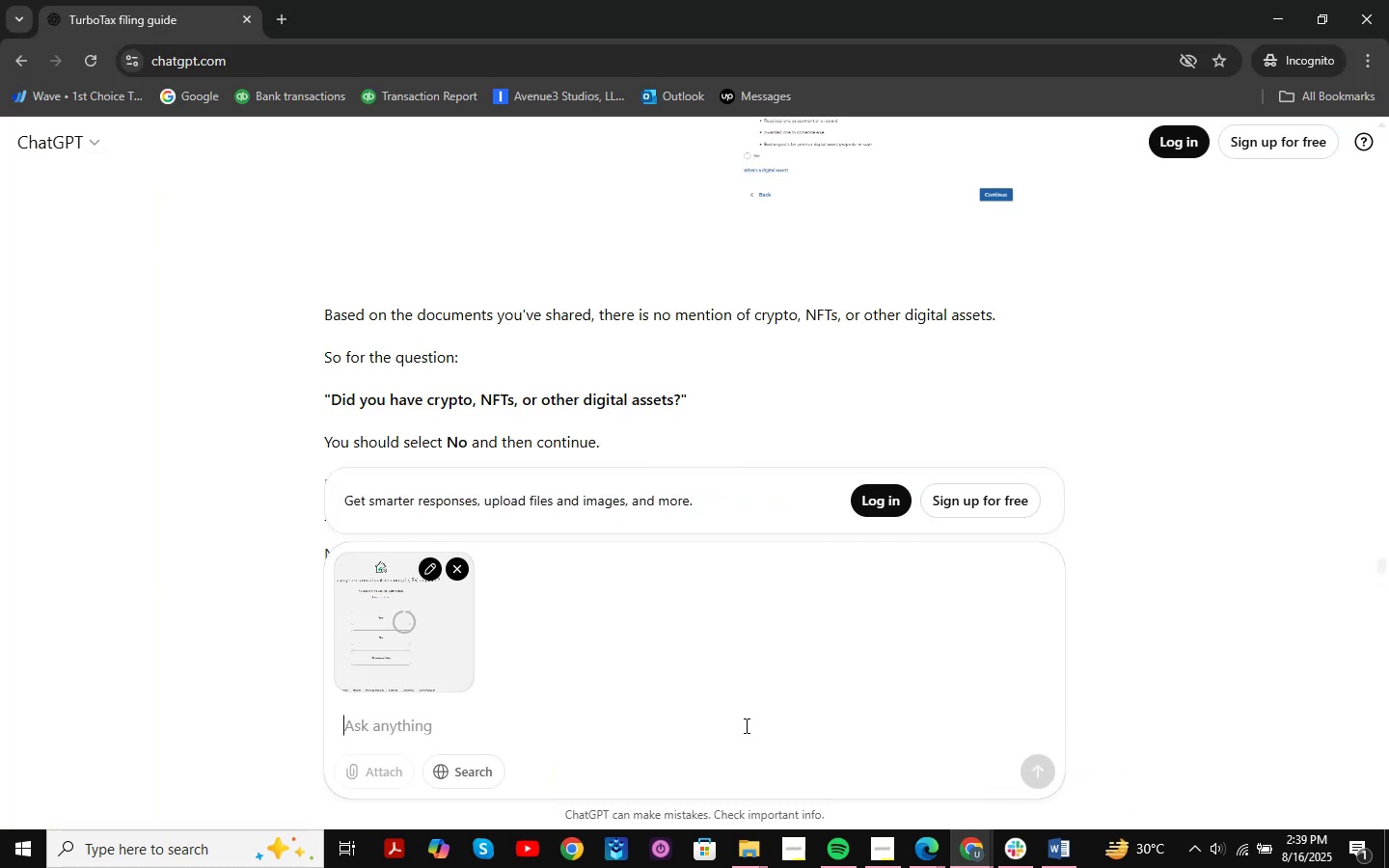 
type(which should i check )
key(Backspace)
type(?)
 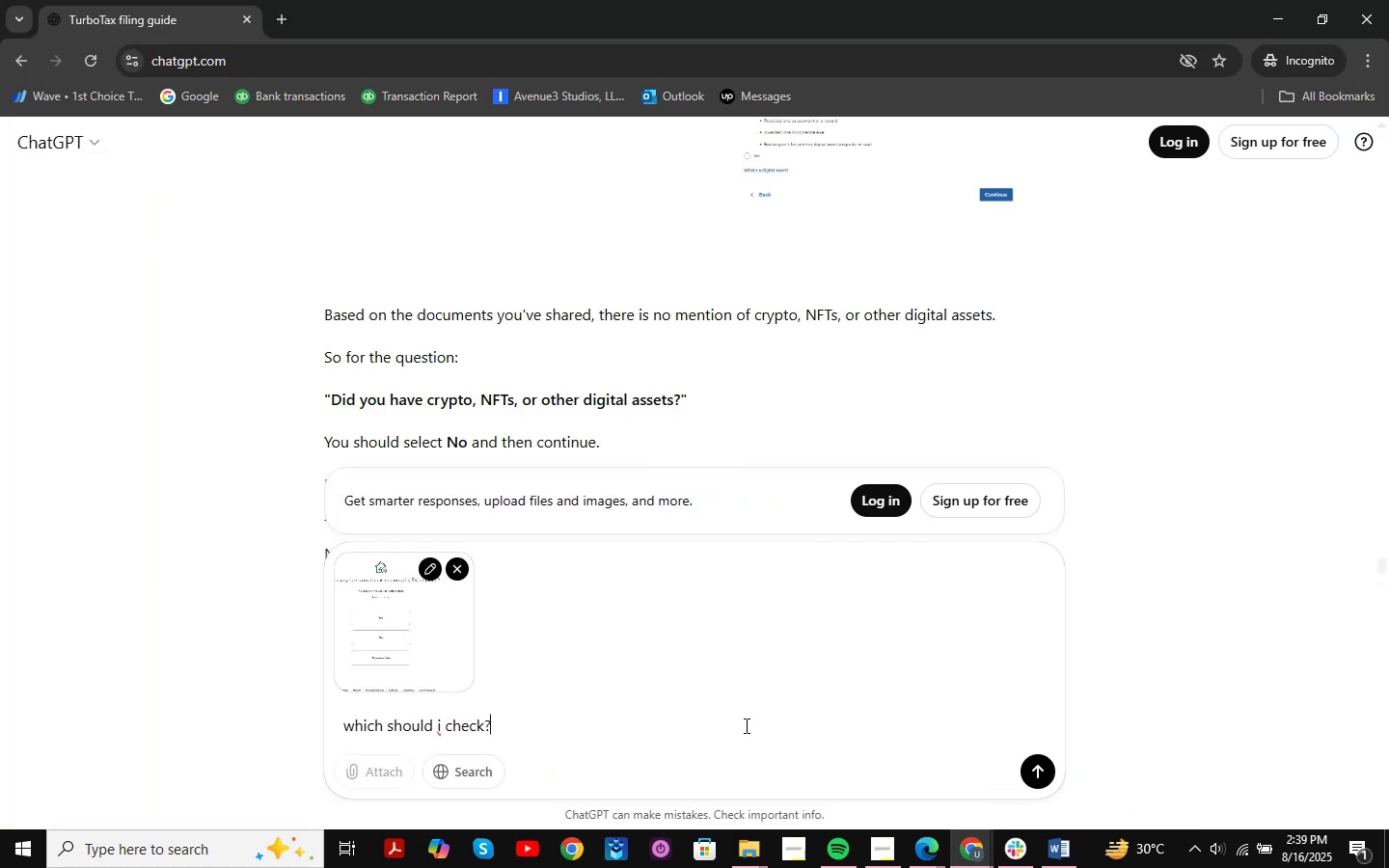 
key(Enter)
 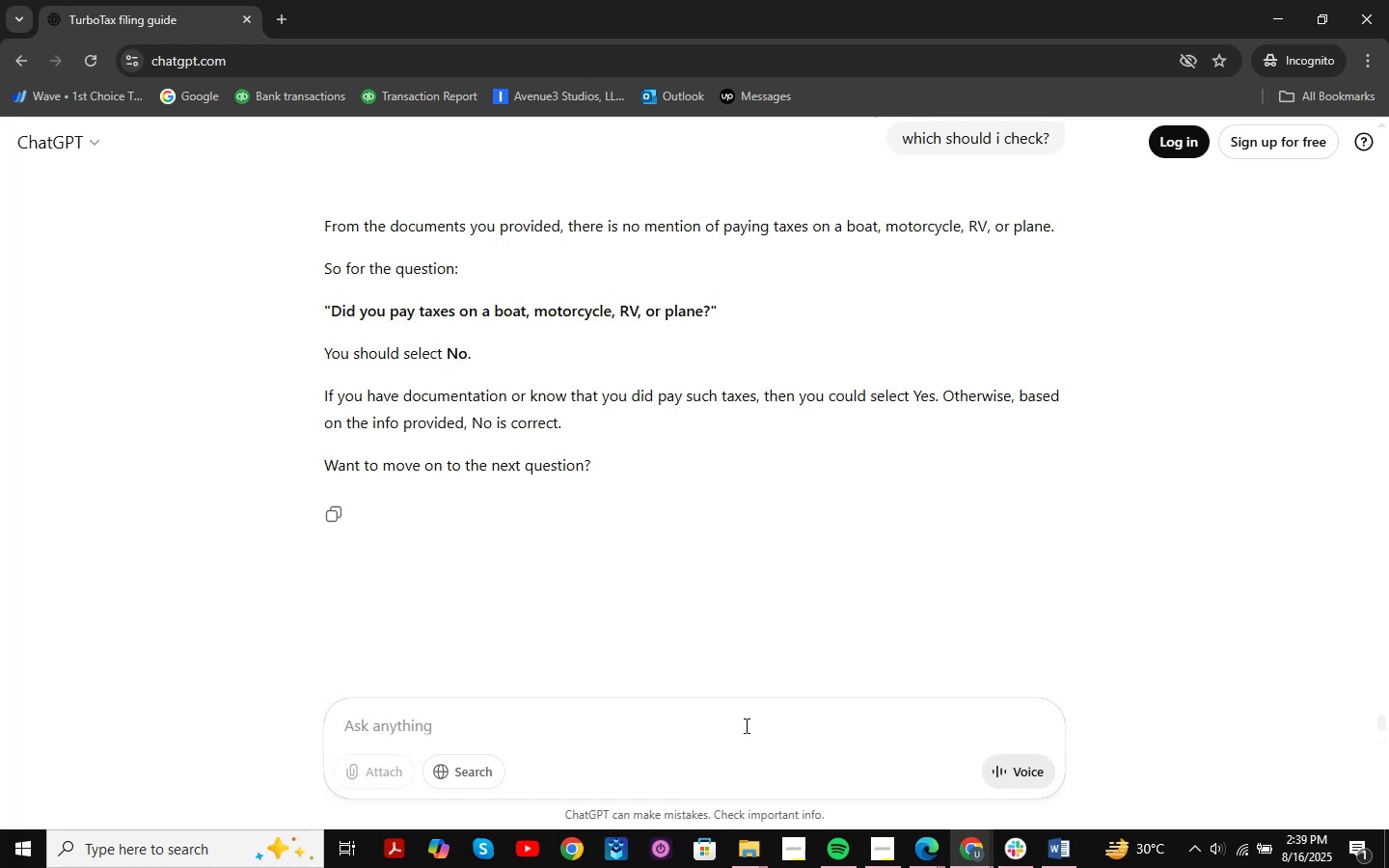 
wait(7.78)
 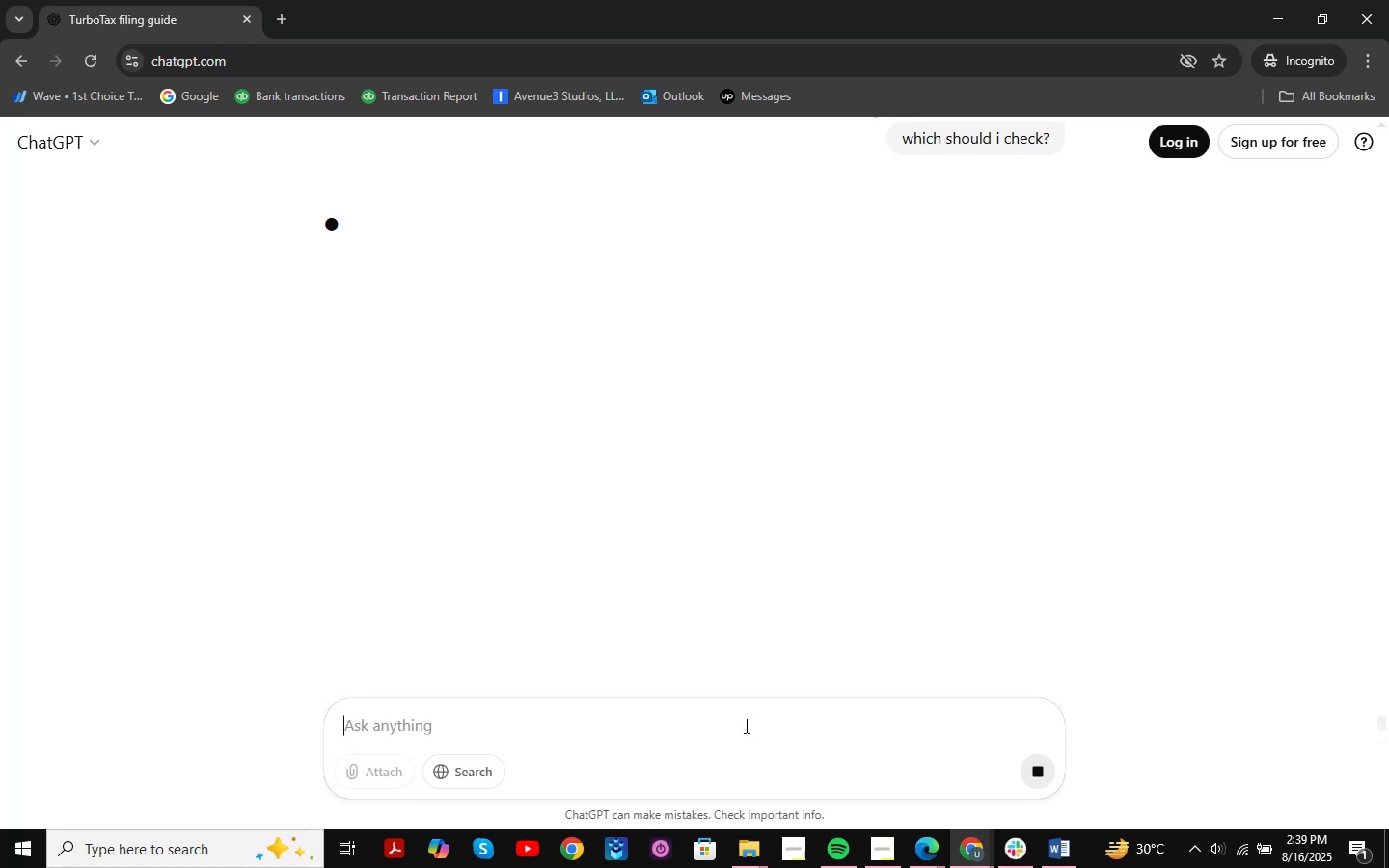 
left_click([1263, 12])
 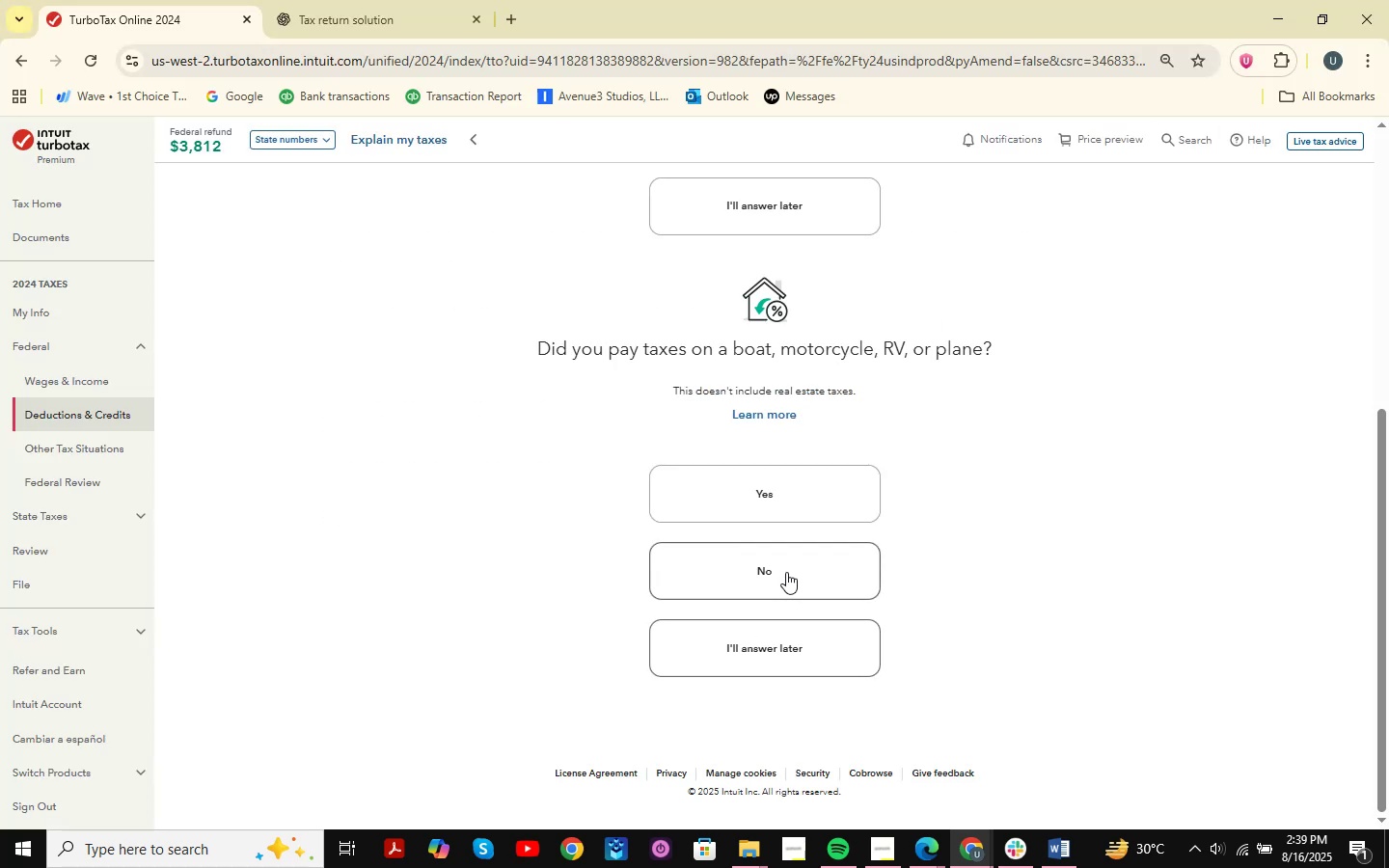 
left_click([794, 563])
 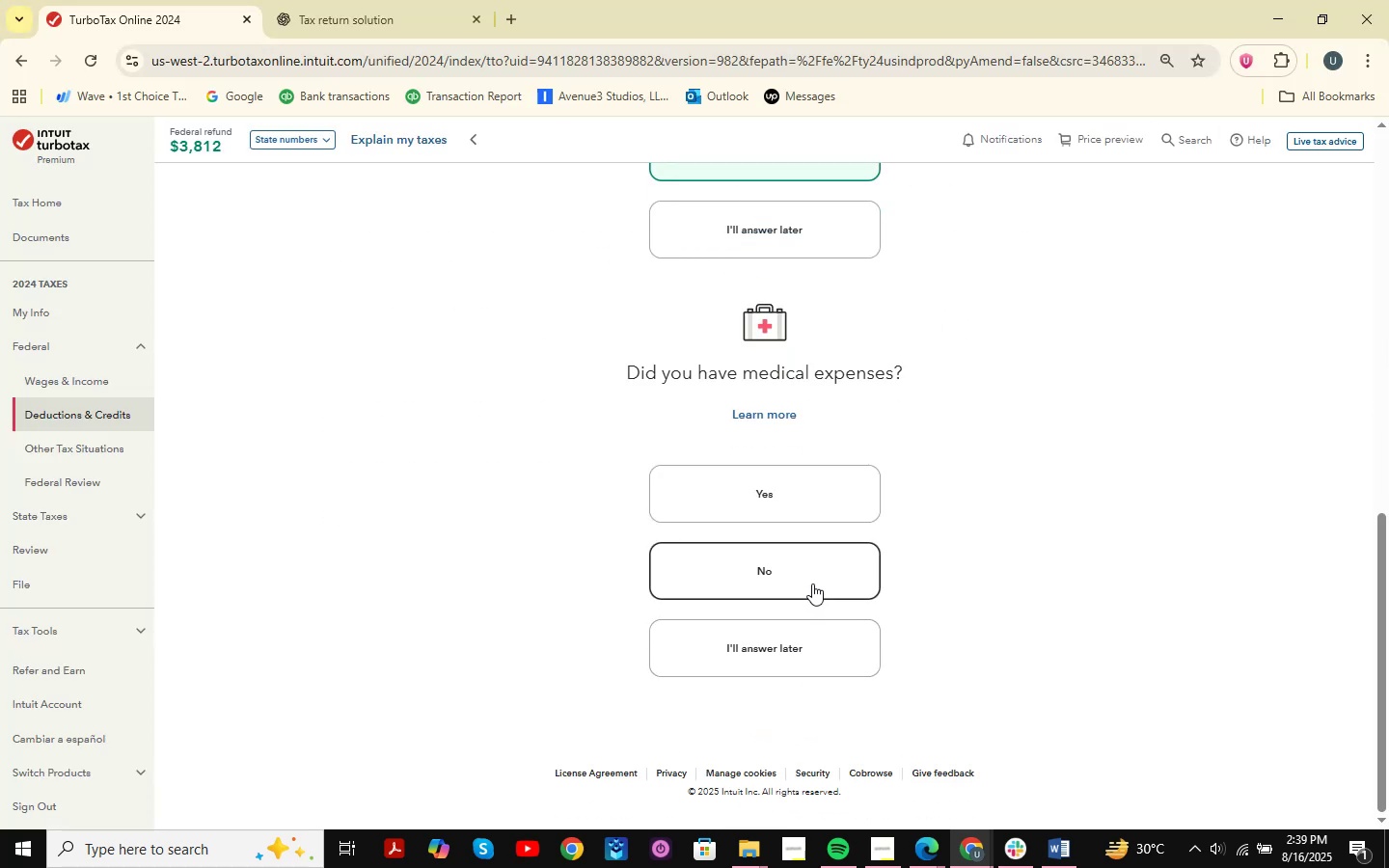 
left_click([1065, 867])
 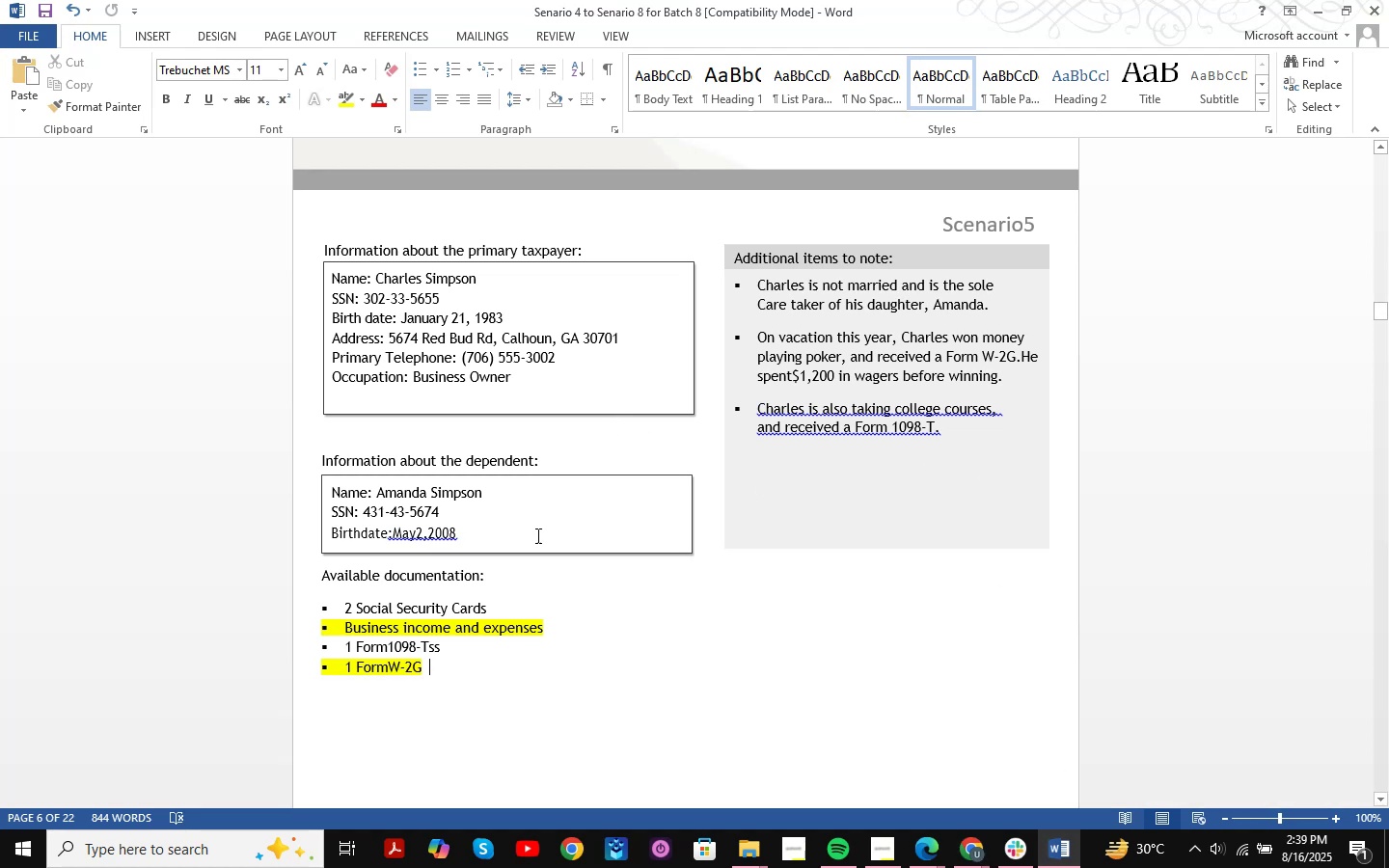 
wait(13.07)
 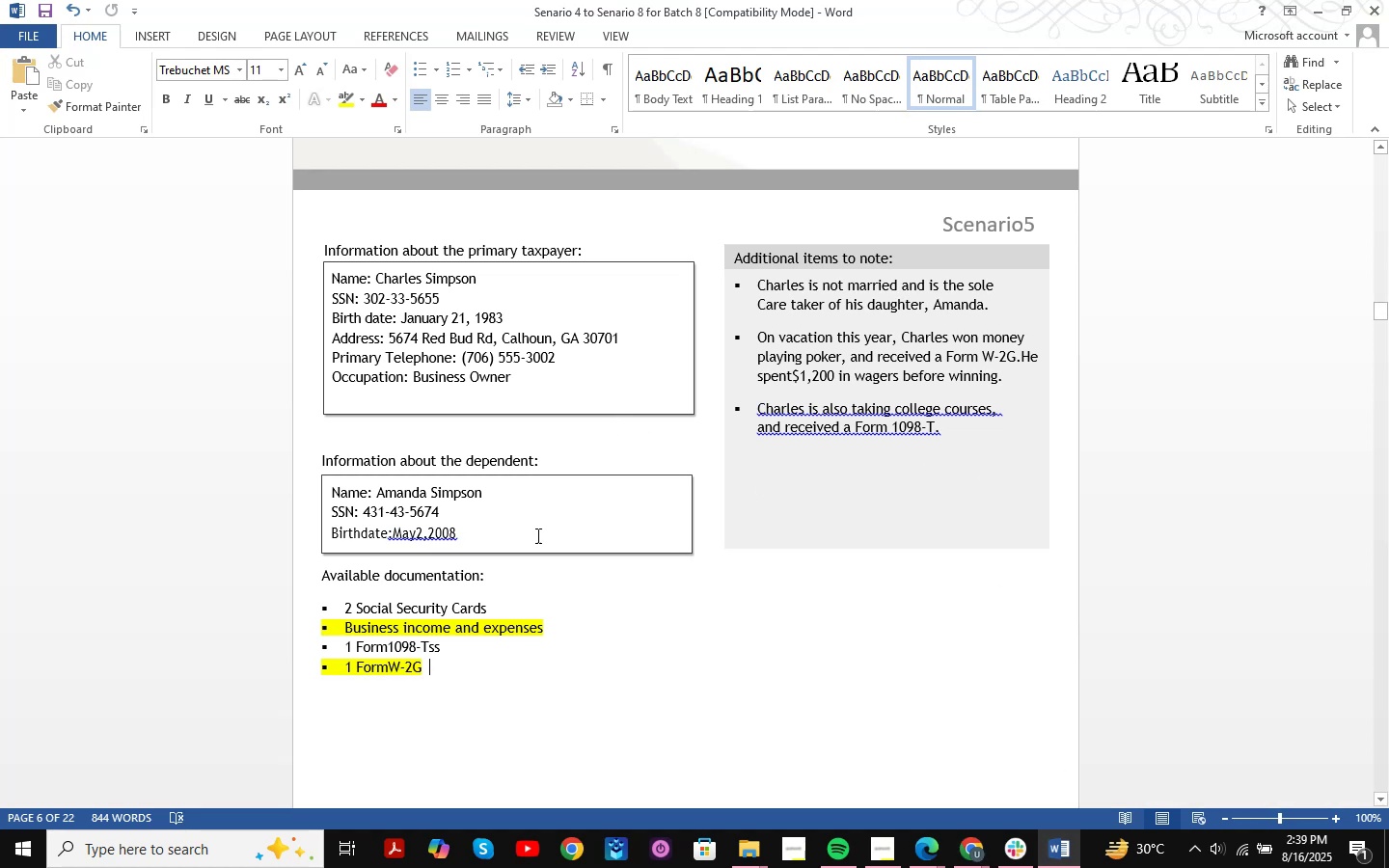 
scroll: coordinate [586, 475], scroll_direction: down, amount: 25.0
 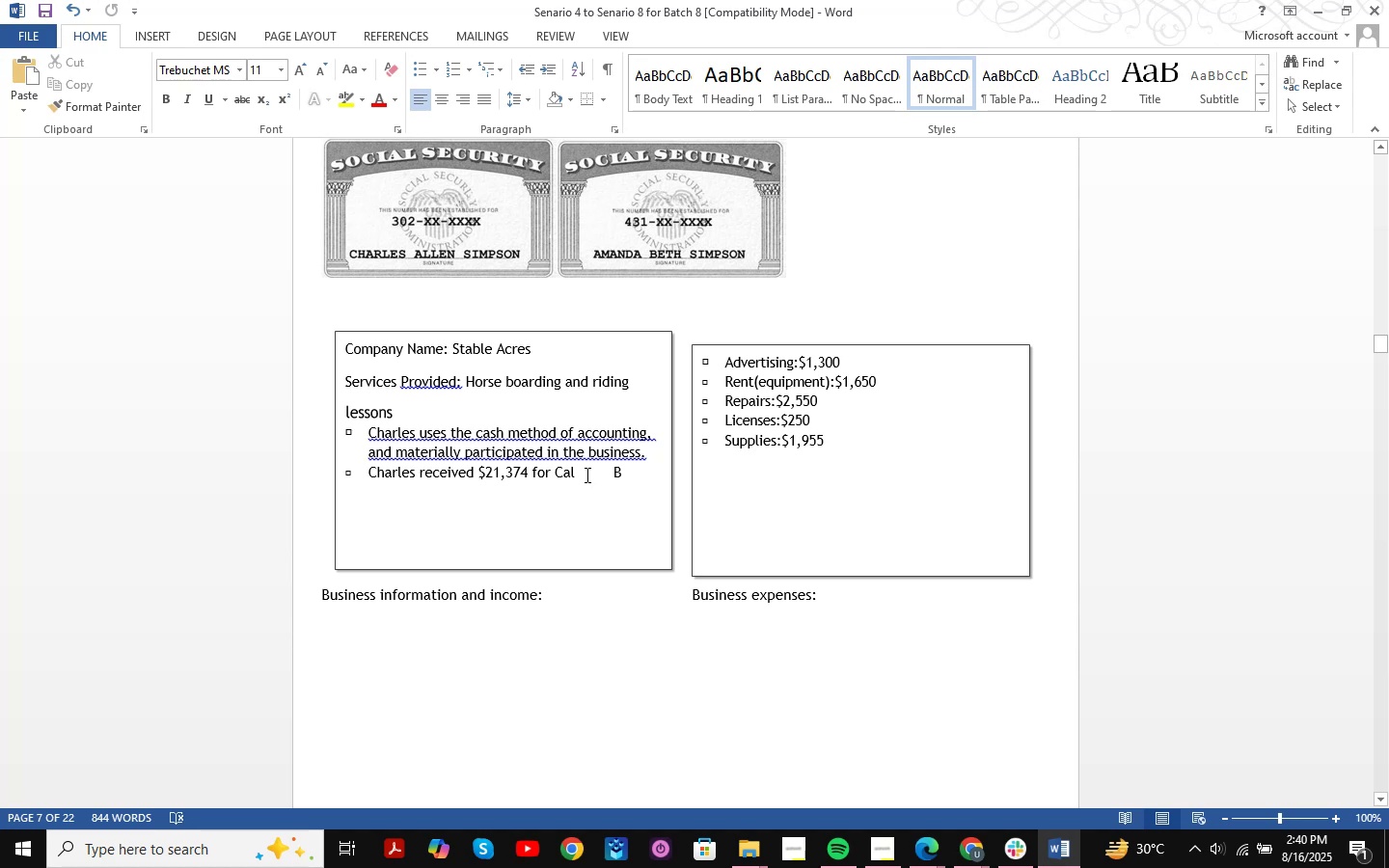 
wait(9.24)
 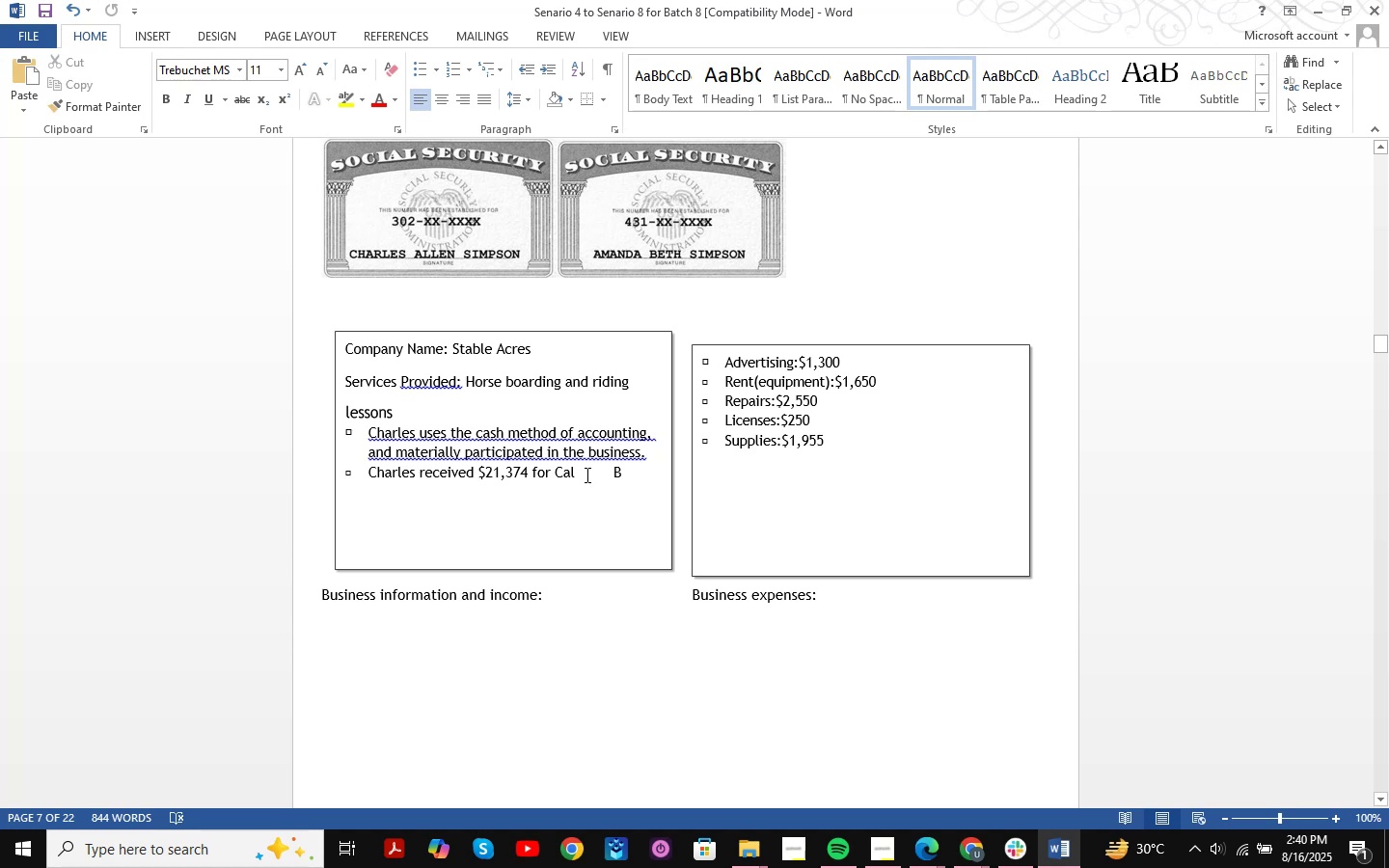 
scroll: coordinate [685, 353], scroll_direction: down, amount: 61.0
 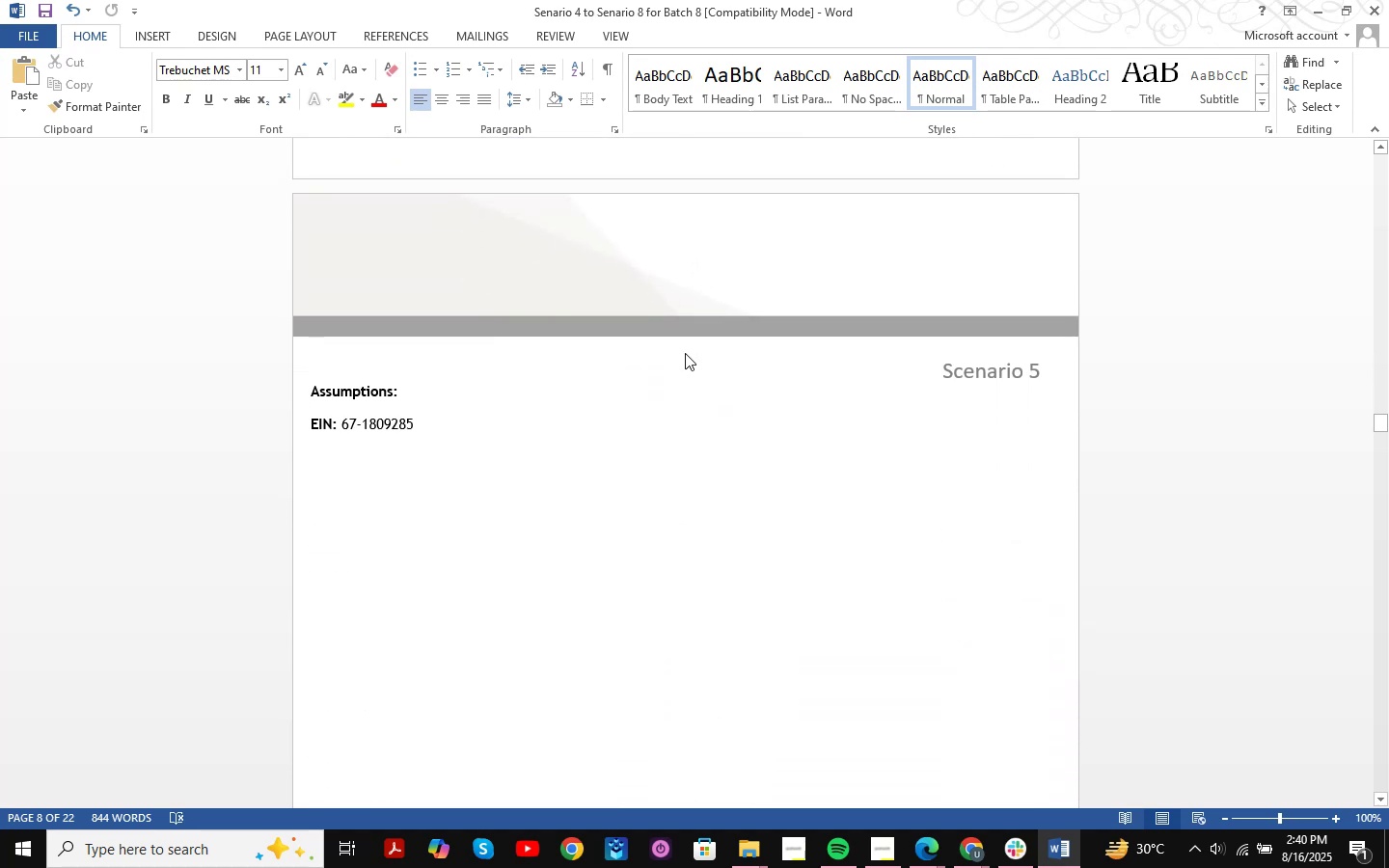 
scroll: coordinate [855, 509], scroll_direction: up, amount: 69.0
 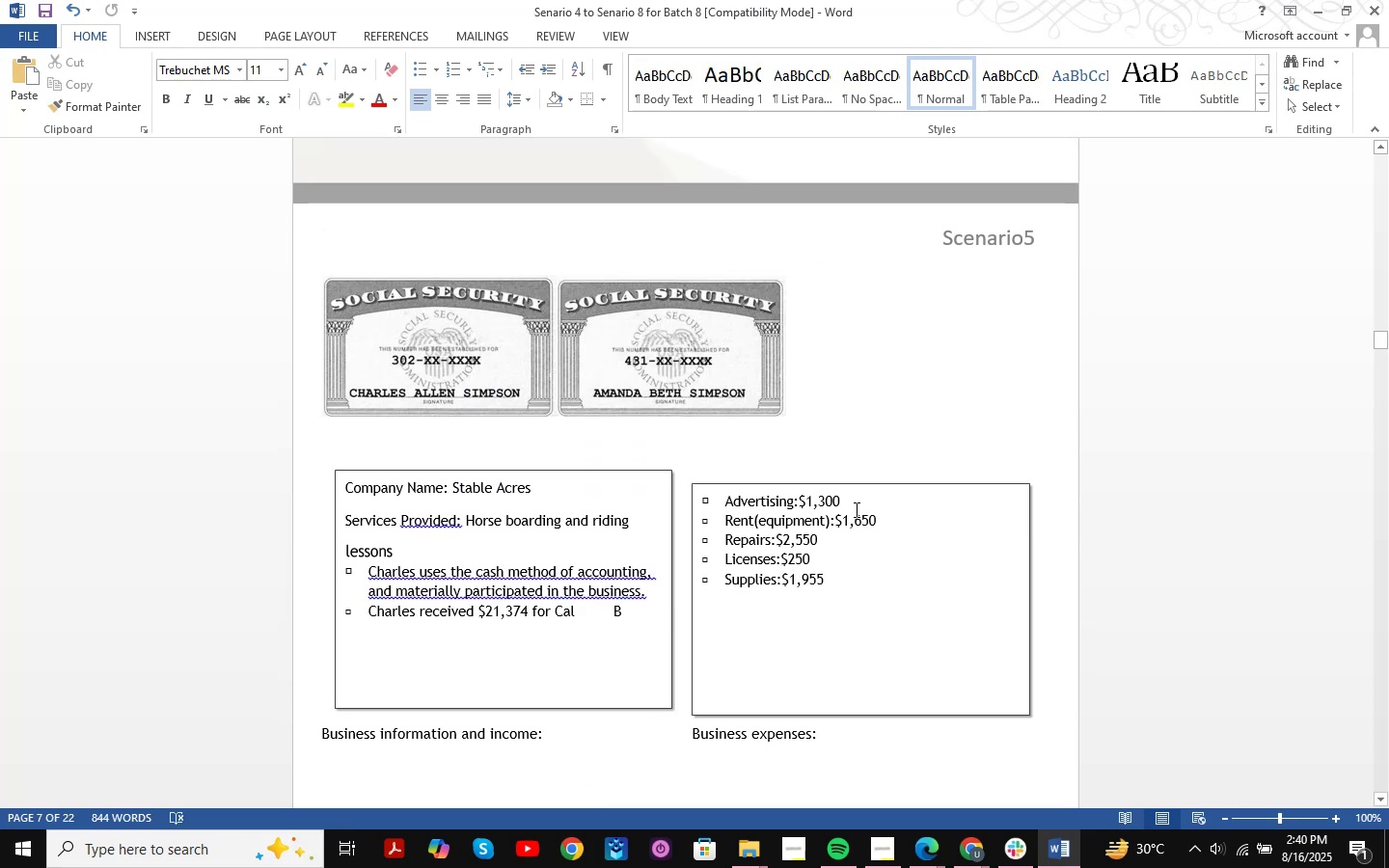 
scroll: coordinate [842, 489], scroll_direction: up, amount: 23.0
 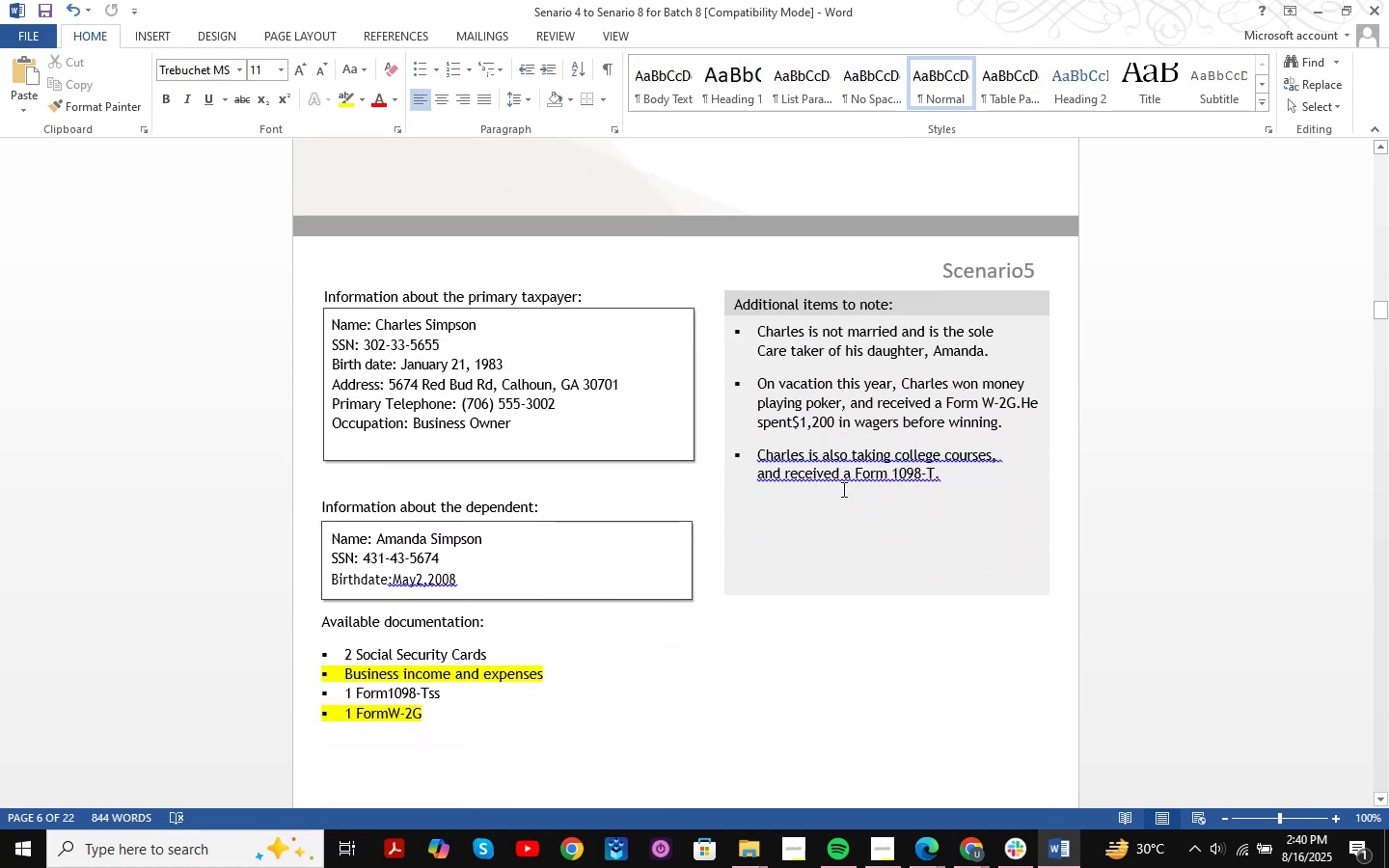 
scroll: coordinate [842, 489], scroll_direction: down, amount: 1.0
 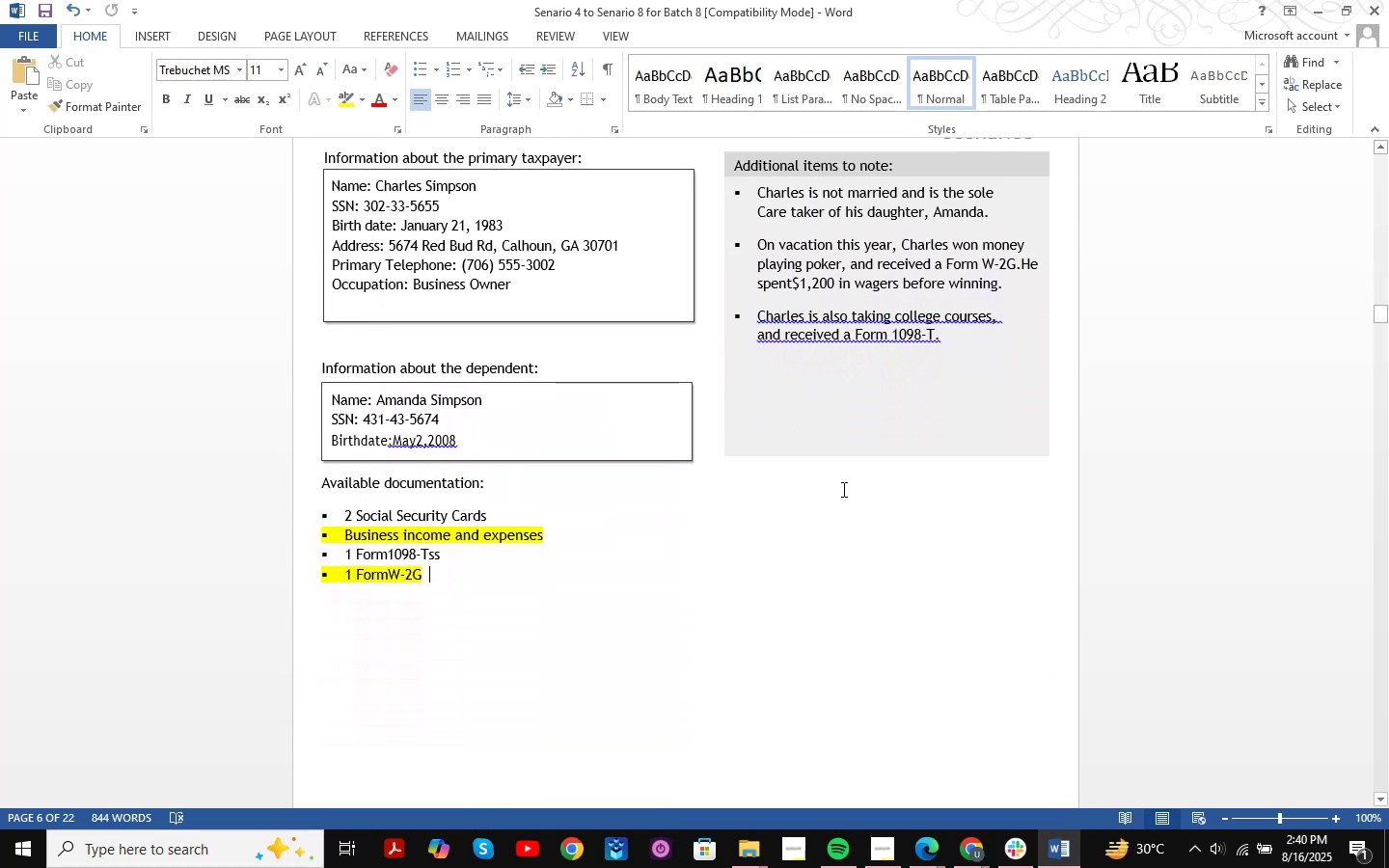 
scroll: coordinate [842, 489], scroll_direction: up, amount: 3.0
 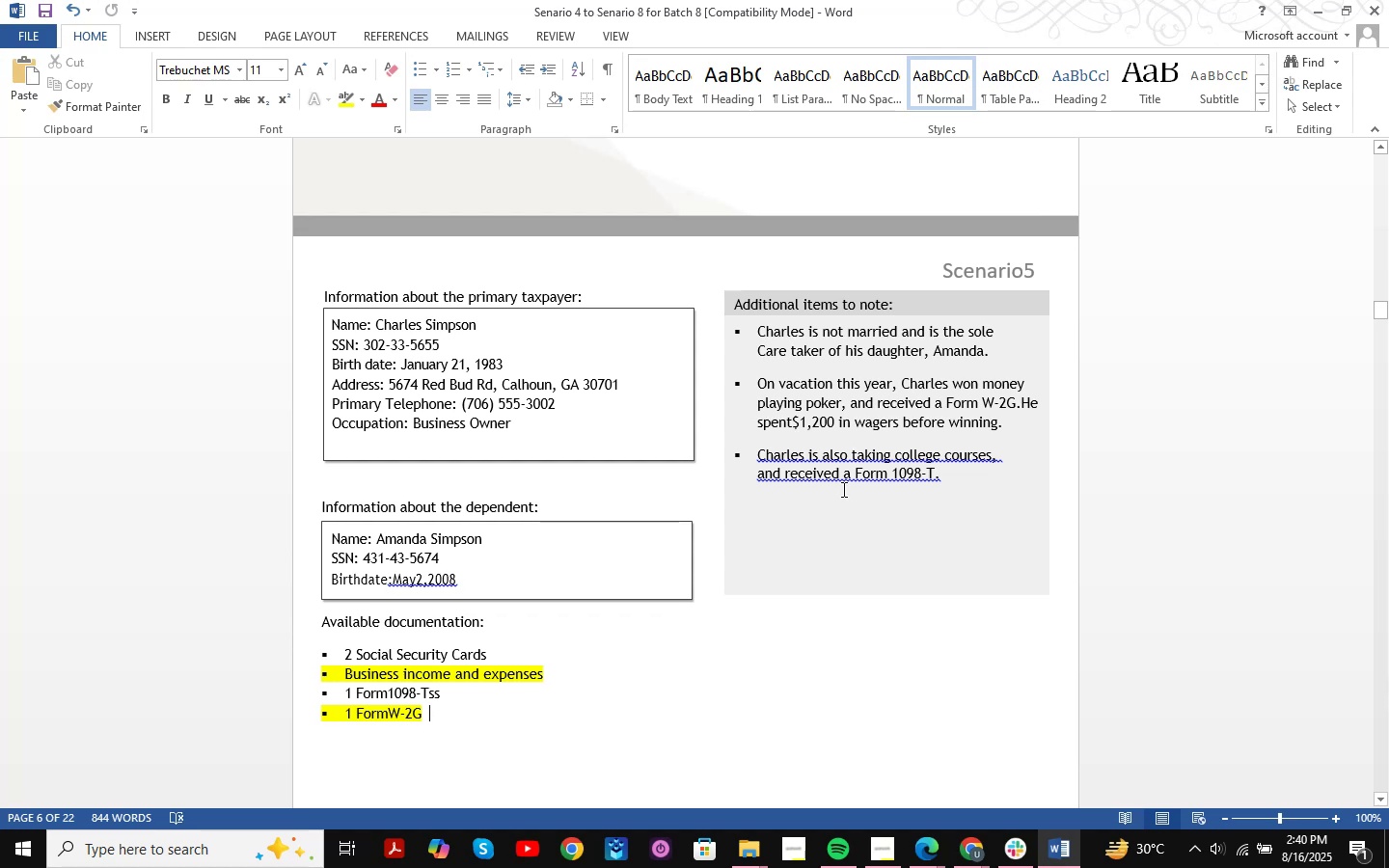 
wait(5.37)
 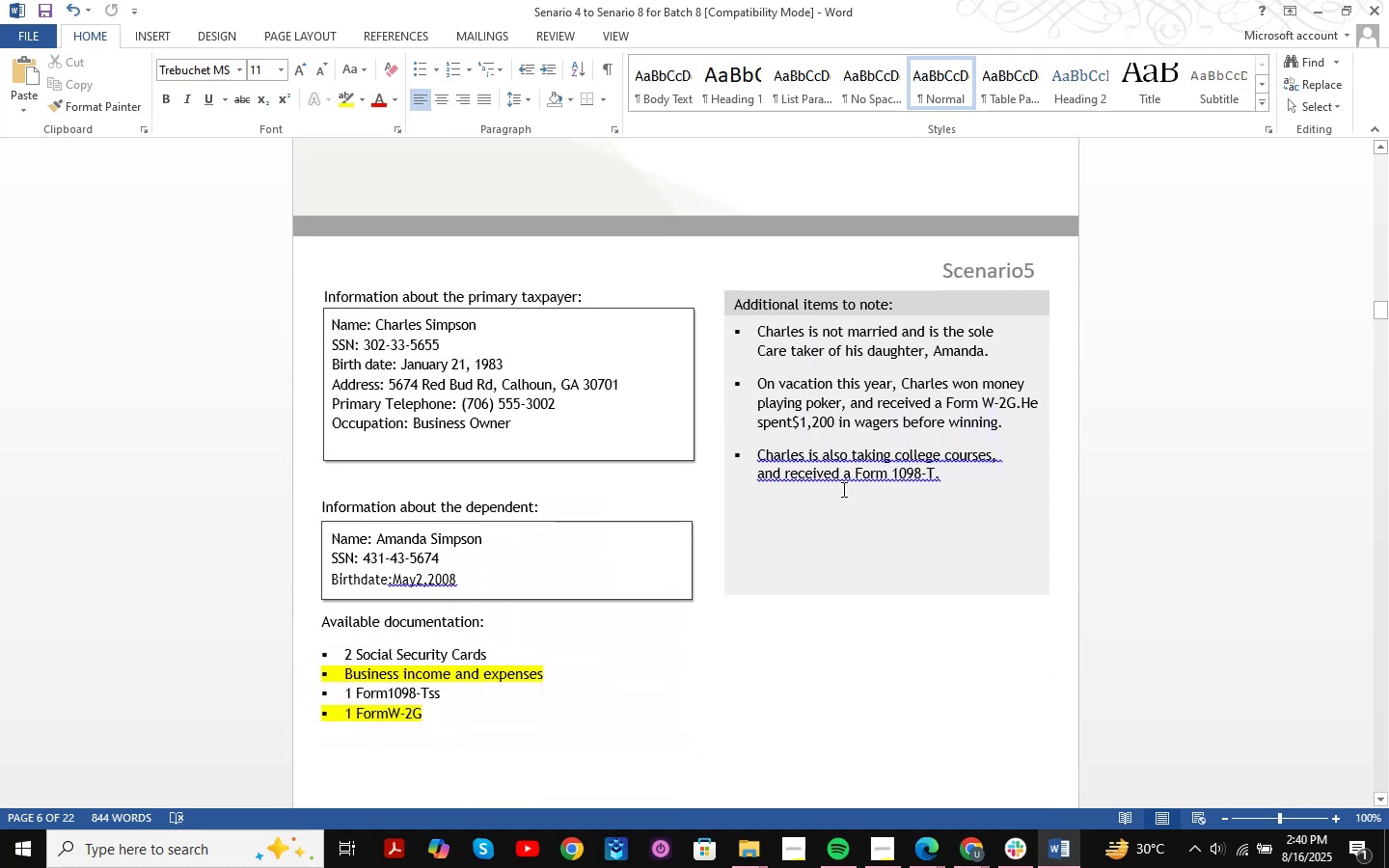 
scroll: coordinate [716, 434], scroll_direction: down, amount: 1.0
 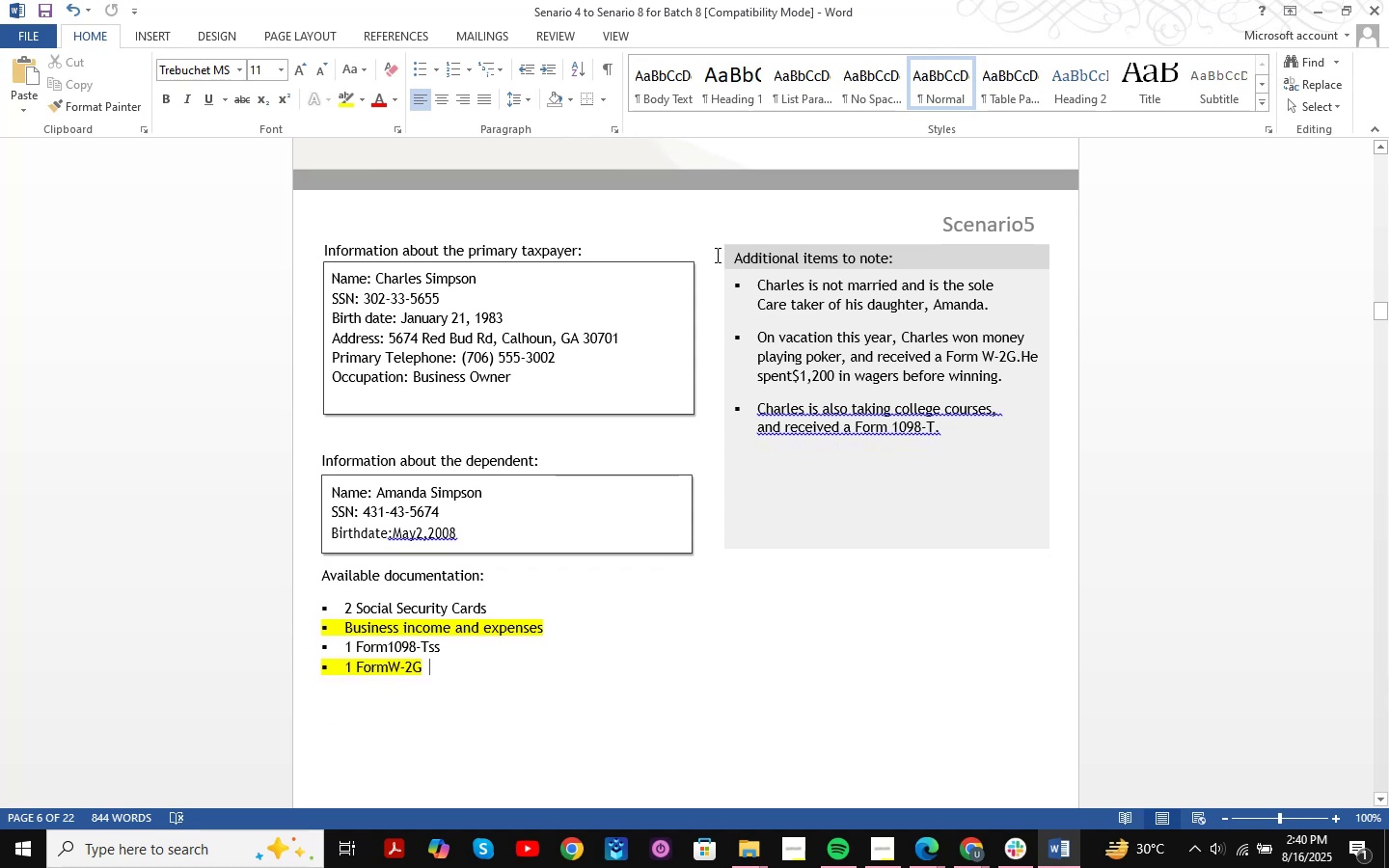 
wait(5.33)
 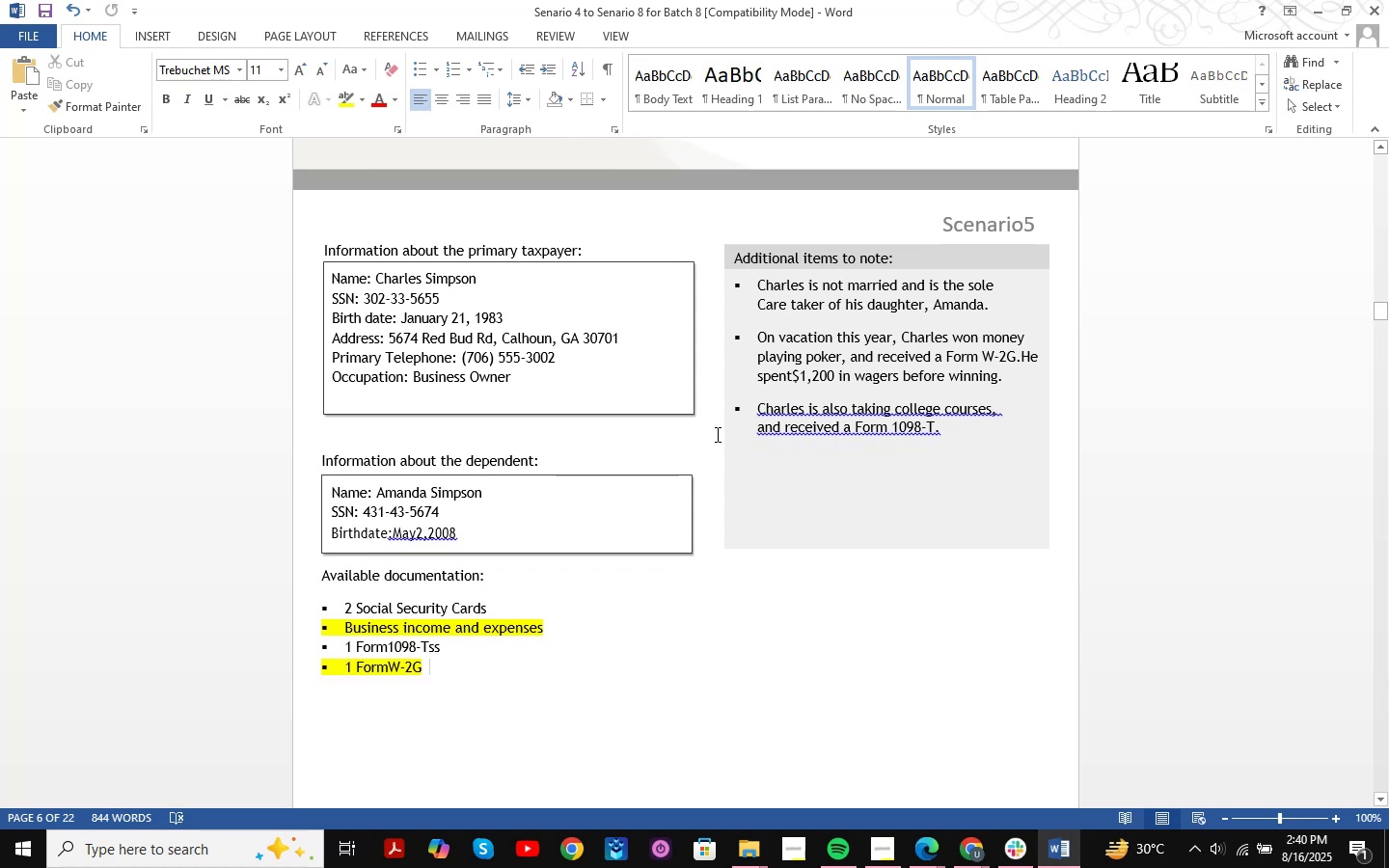 
scroll: coordinate [616, 393], scroll_direction: down, amount: 46.0
 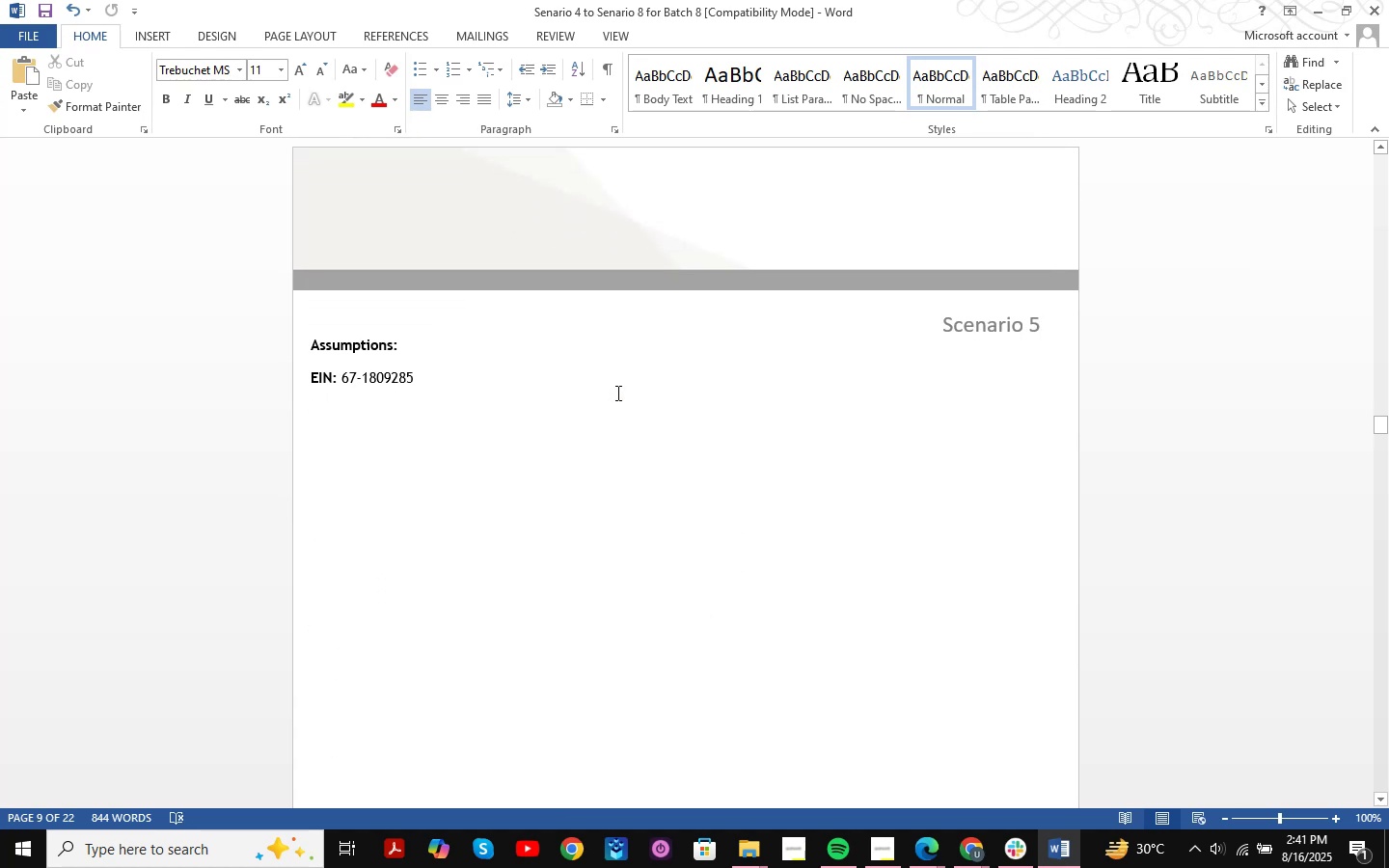 
scroll: coordinate [616, 393], scroll_direction: up, amount: 19.0
 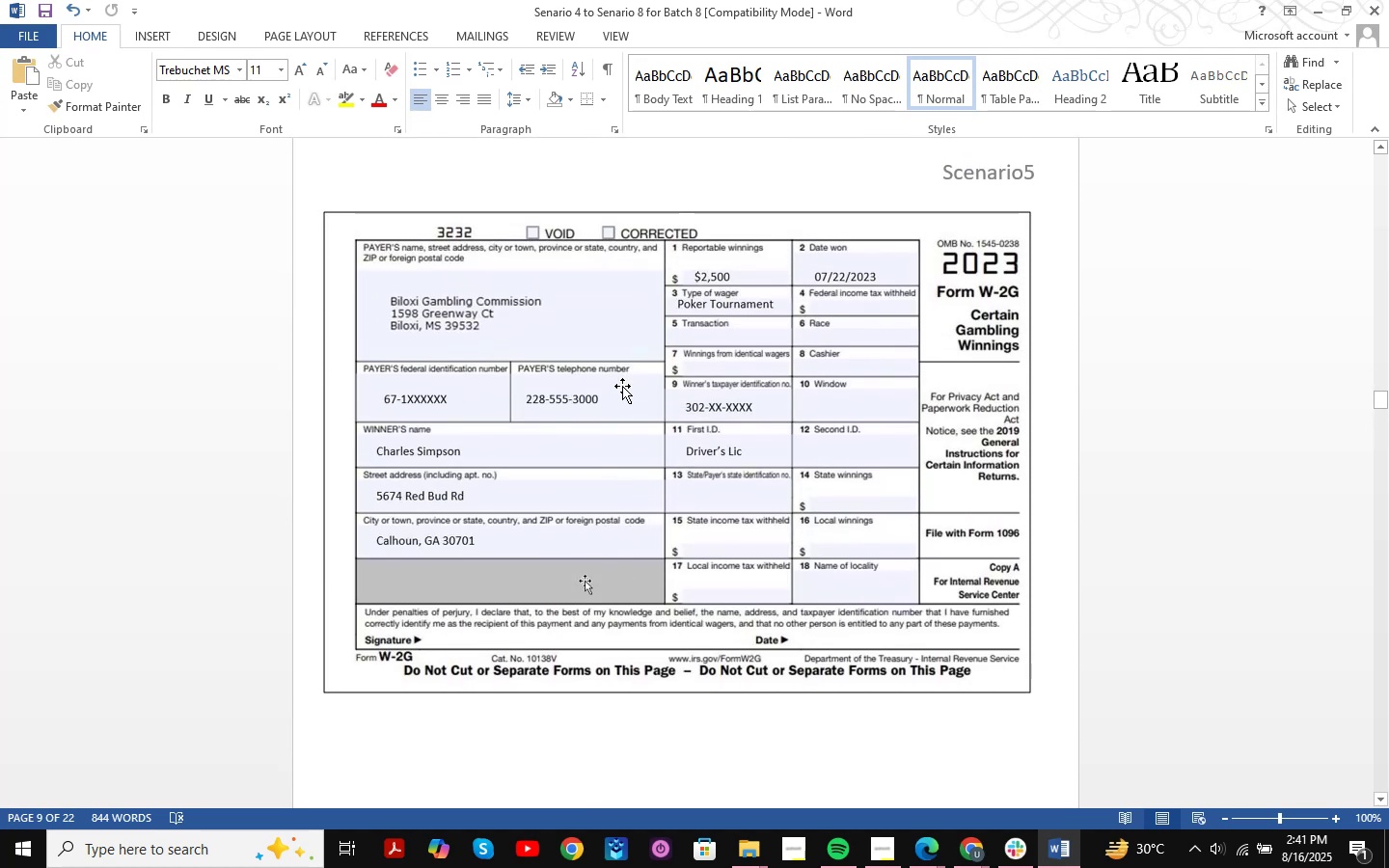 
wait(7.06)
 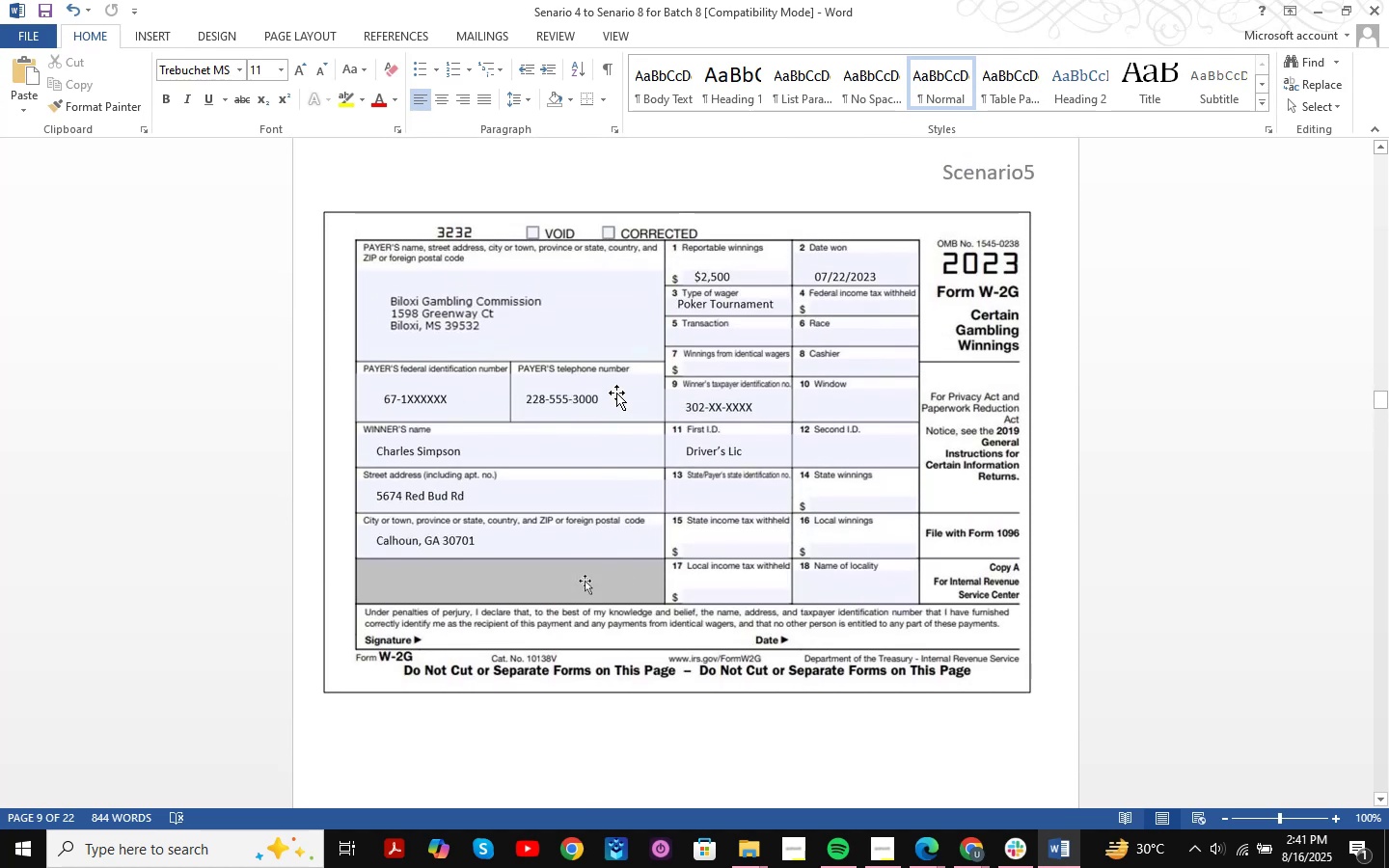 
scroll: coordinate [640, 399], scroll_direction: up, amount: 27.0
 